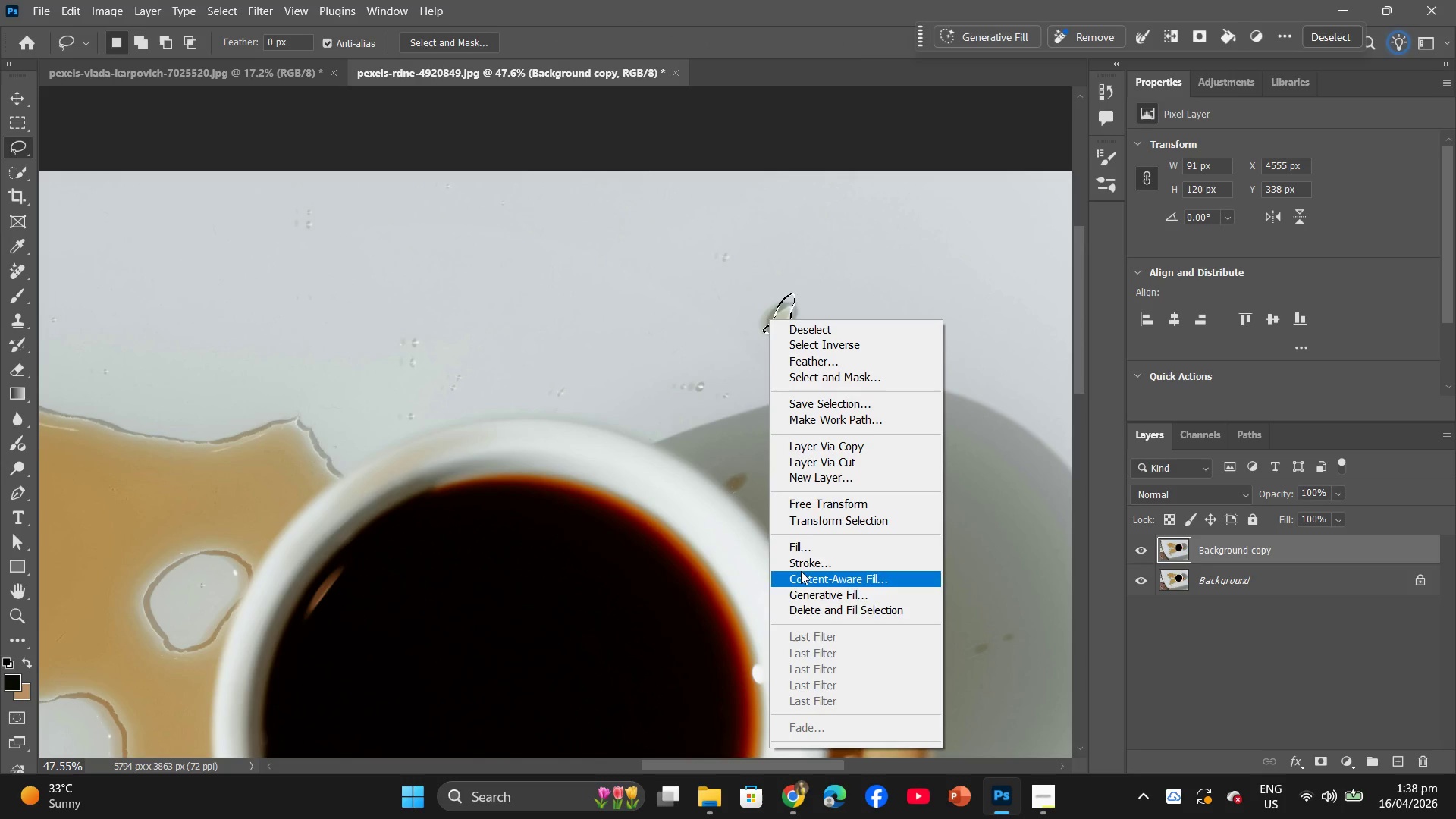 
left_click([801, 549])
 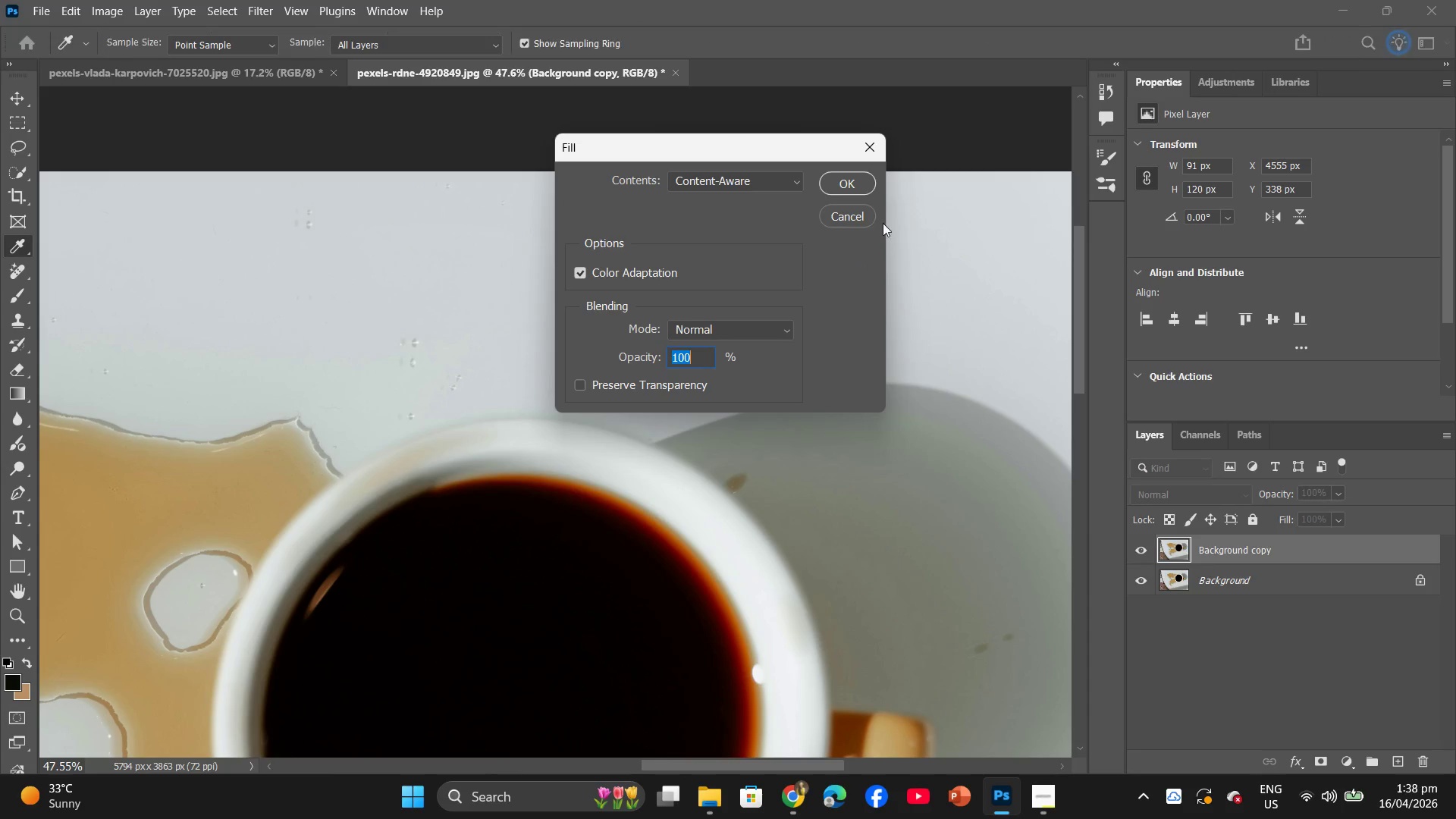 
left_click([847, 182])
 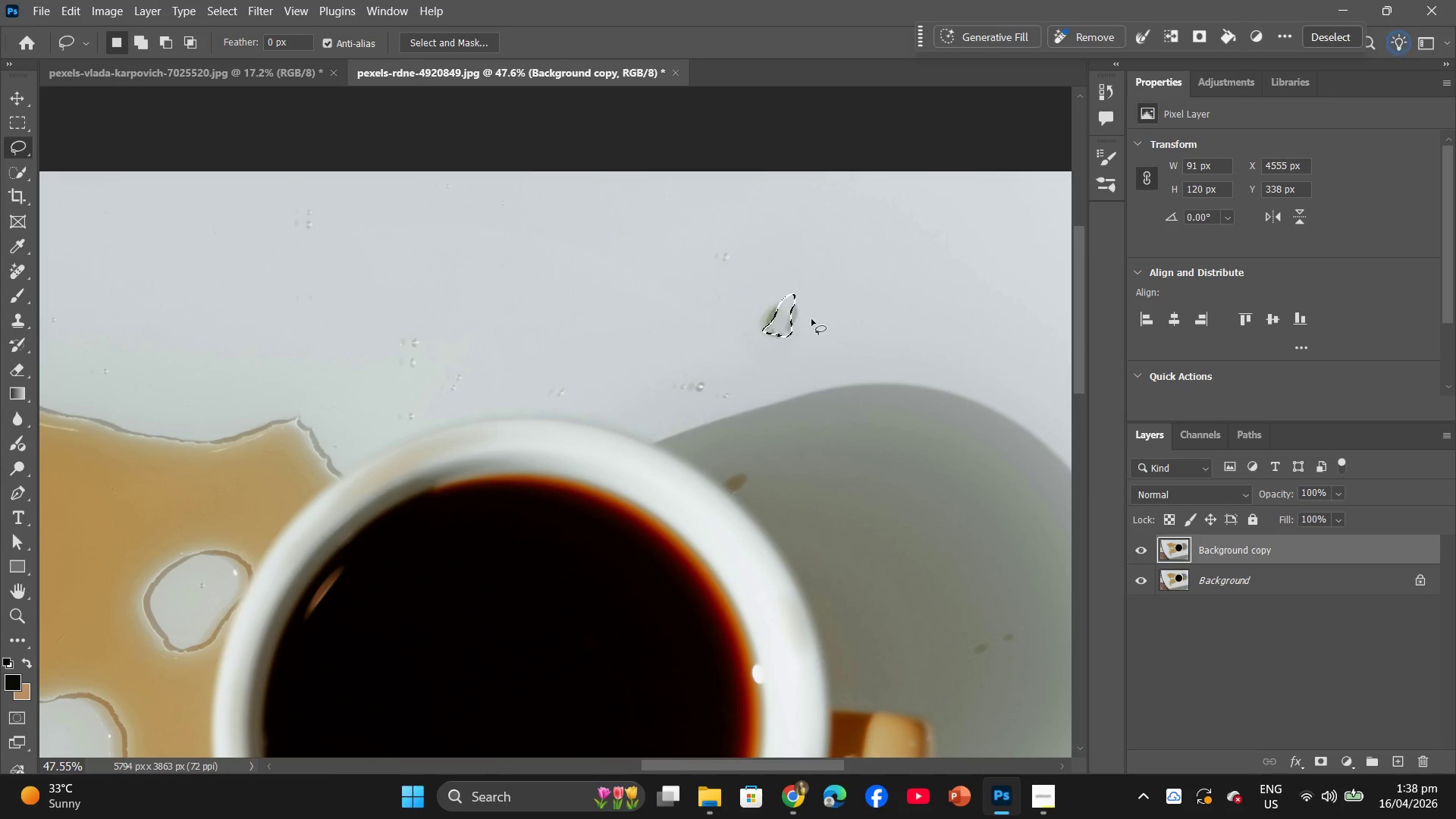 
left_click([799, 322])
 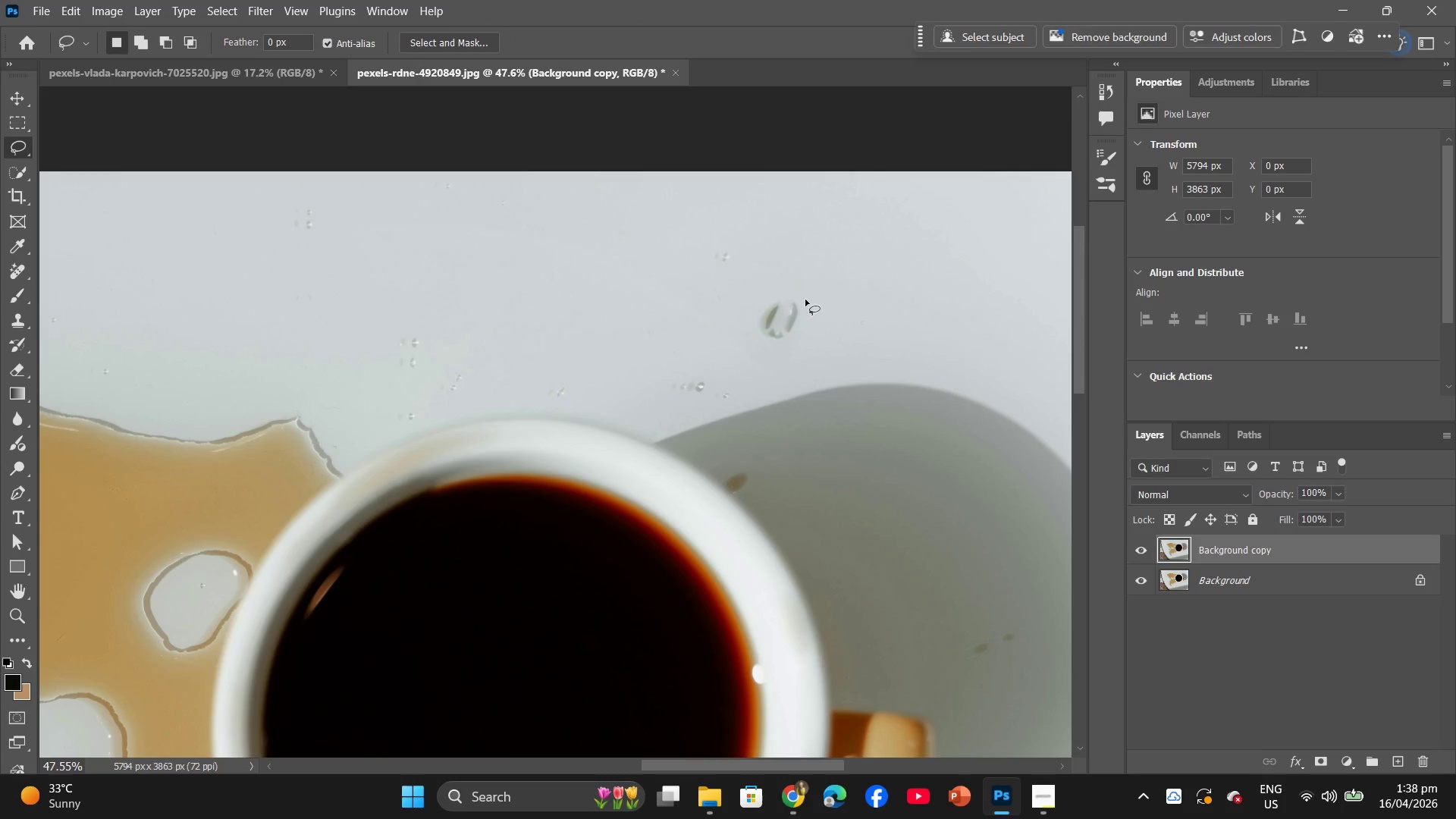 
left_click_drag(start_coordinate=[804, 299], to_coordinate=[799, 295])
 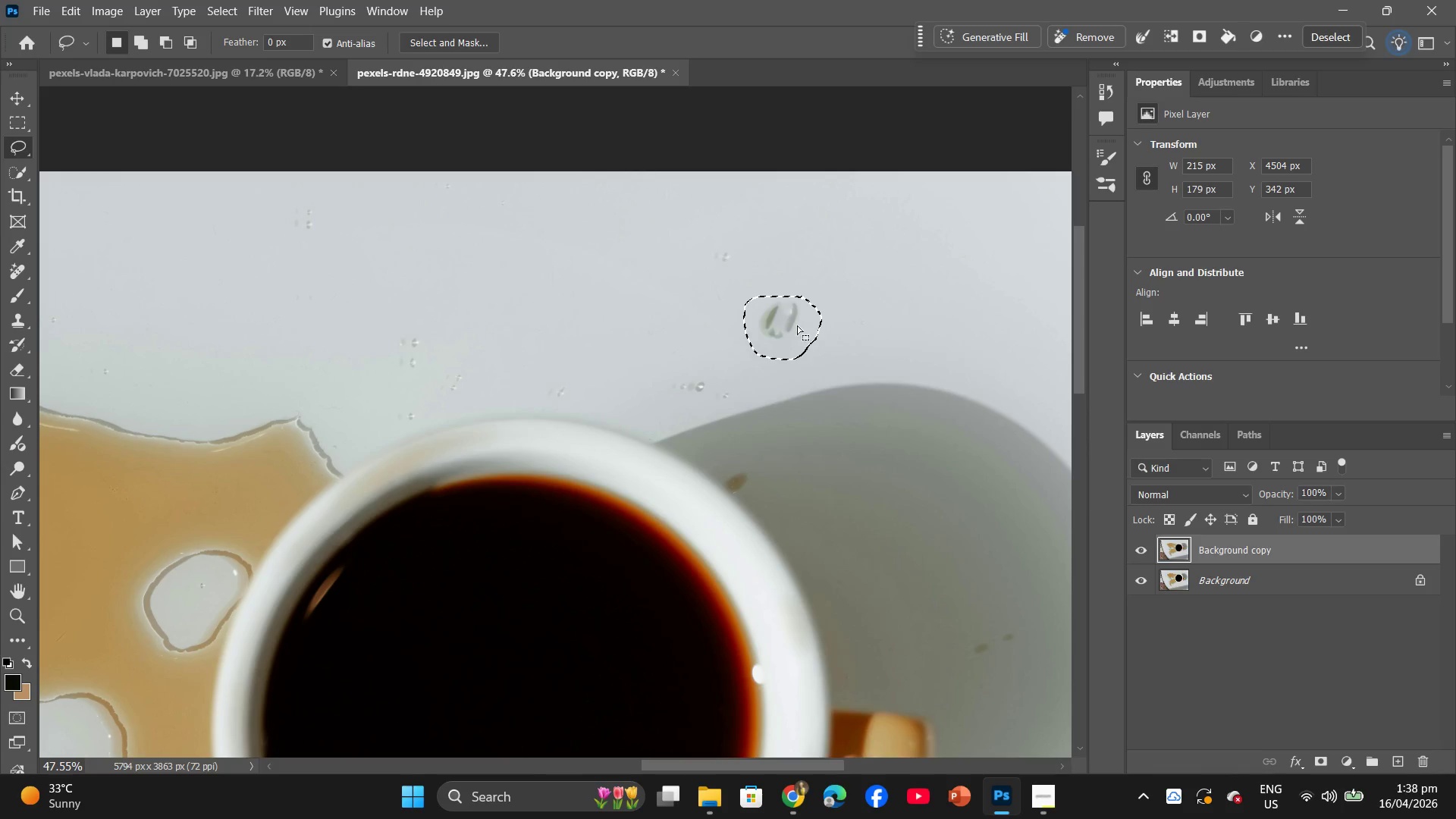 
right_click([797, 325])
 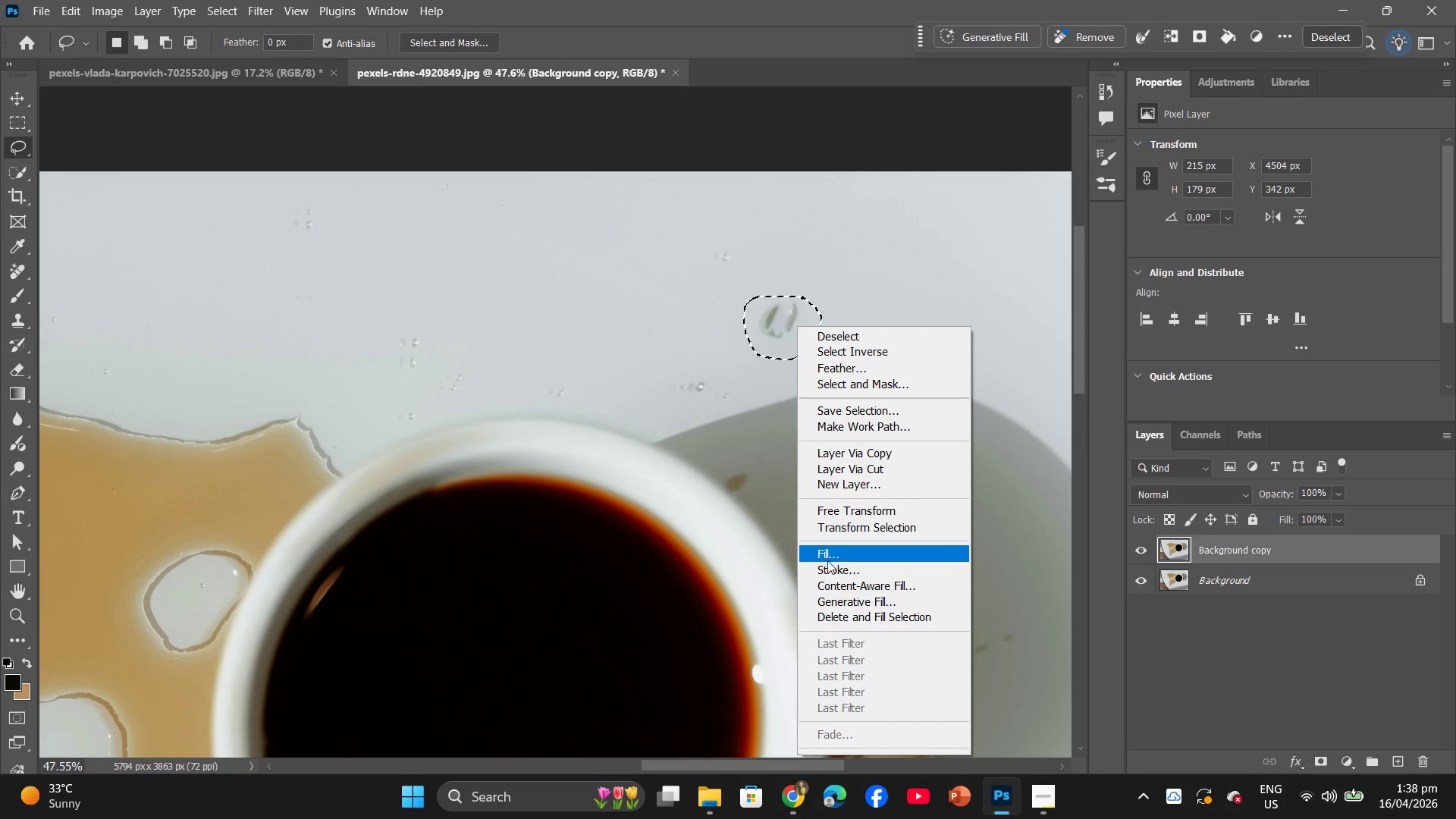 
left_click([827, 560])
 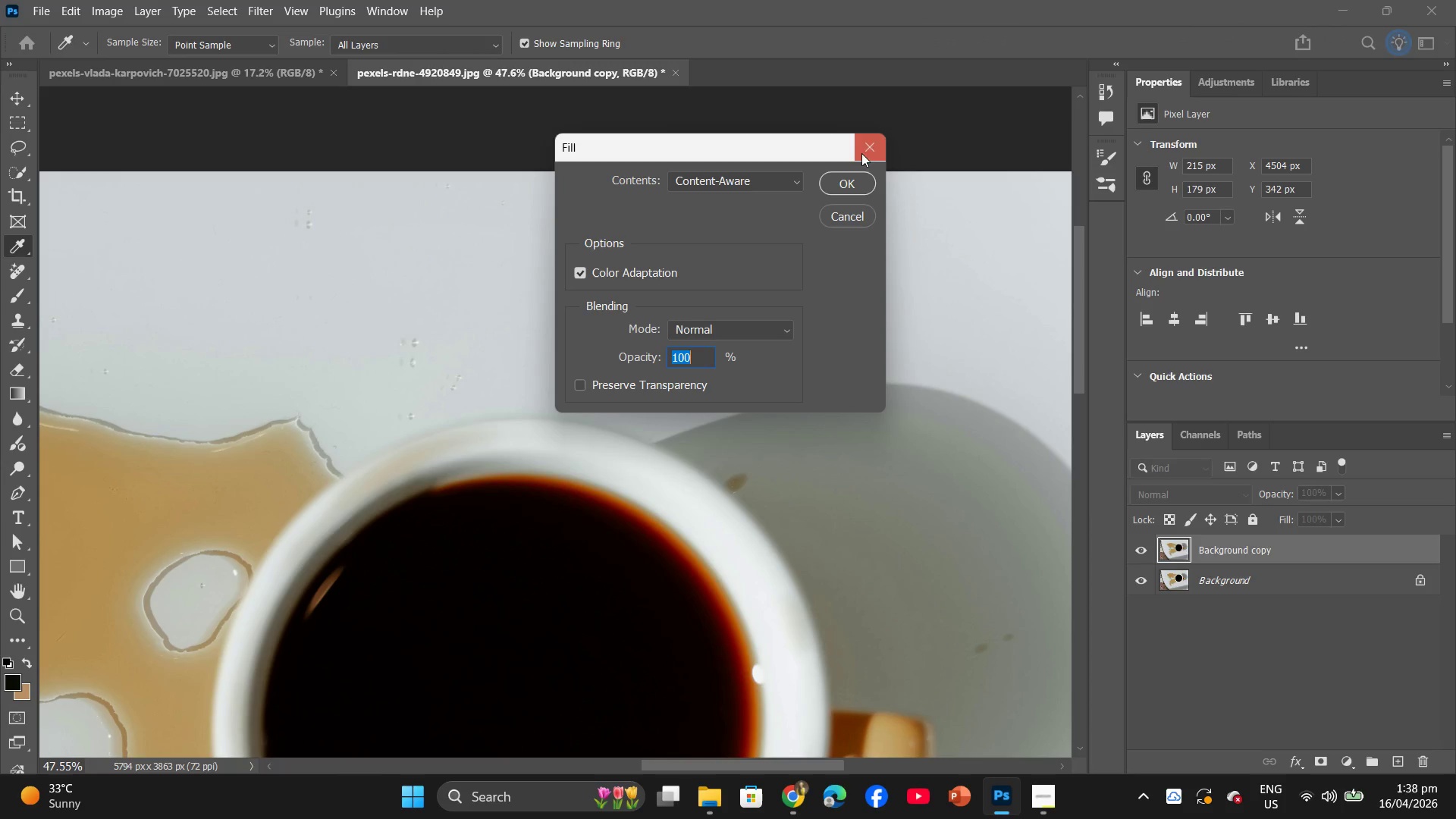 
left_click([857, 183])
 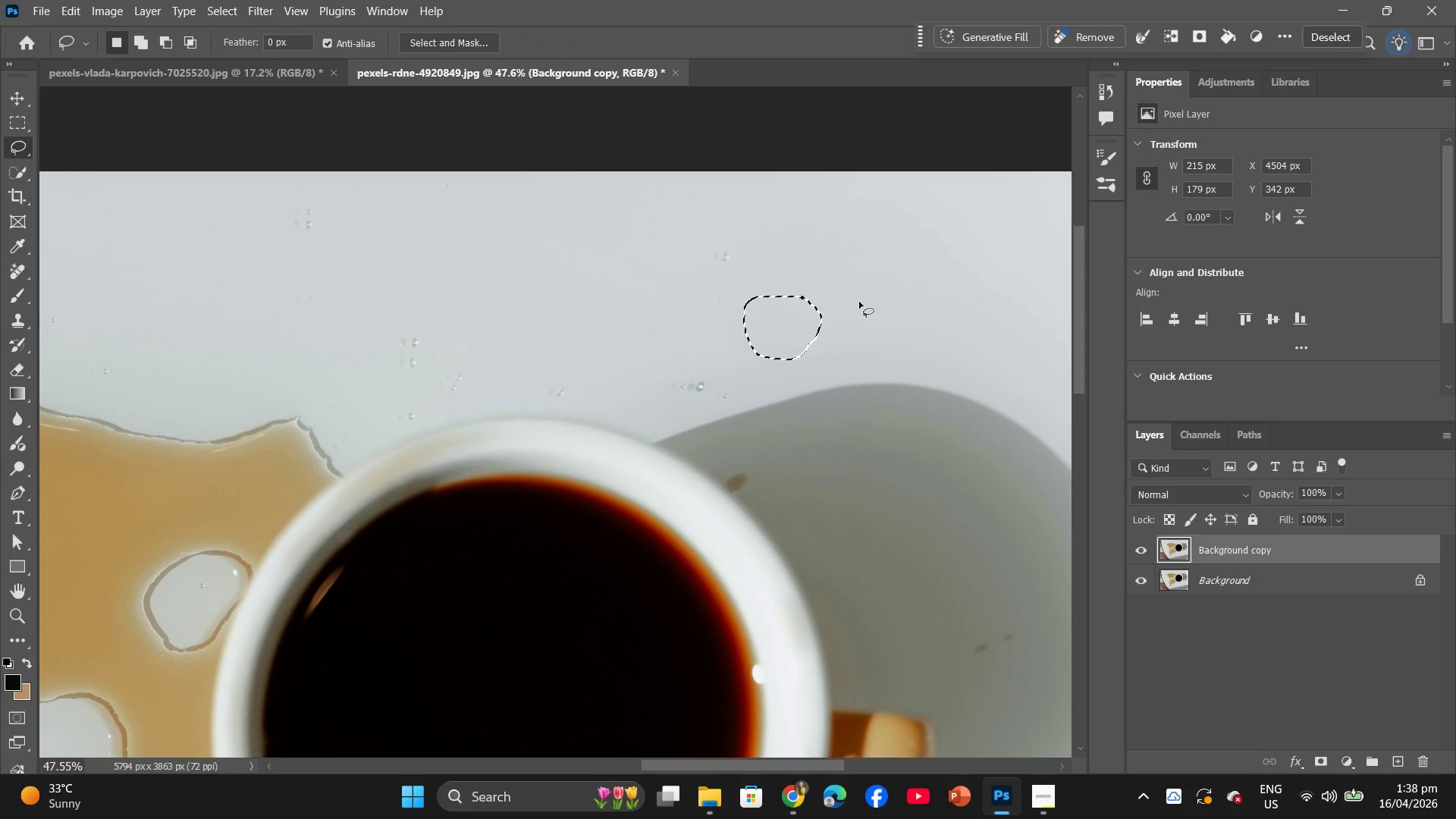 
left_click([870, 303])
 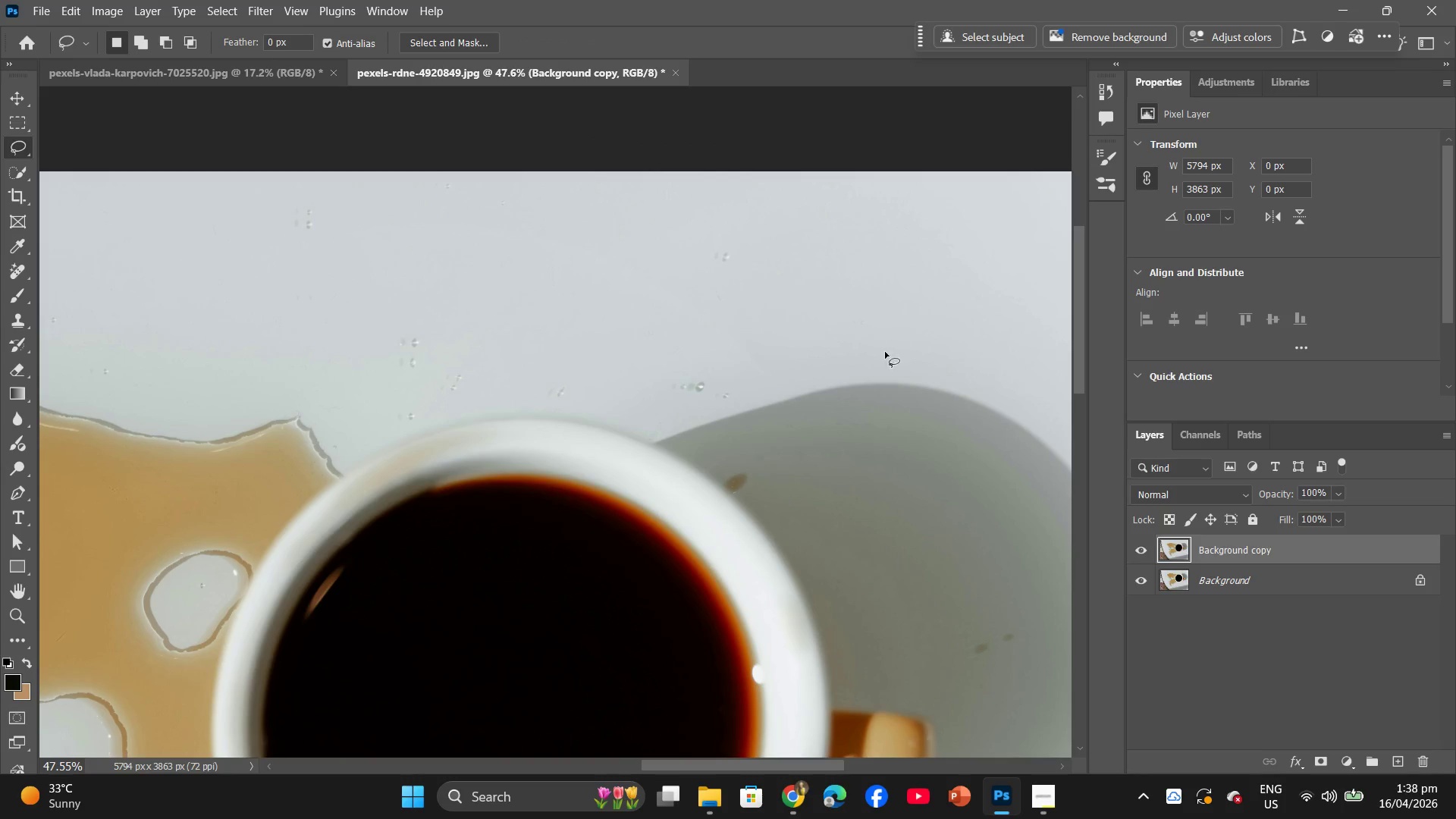 
hold_key(key=AltLeft, duration=0.36)
scroll: coordinate [883, 355], scroll_direction: down, amount: 4.0
 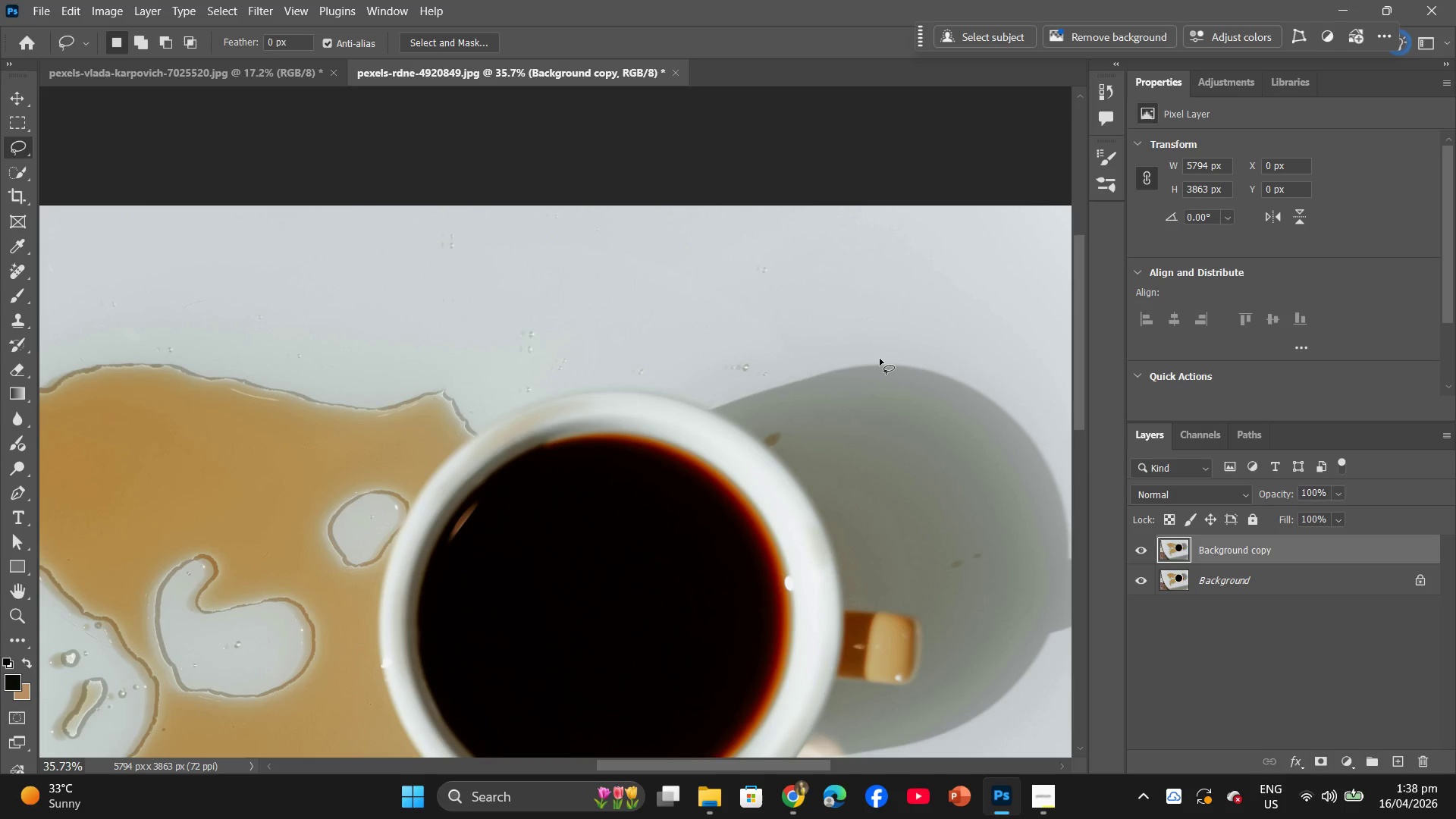 
hold_key(key=AltLeft, duration=1.34)
scroll: coordinate [974, 541], scroll_direction: up, amount: 11.0
 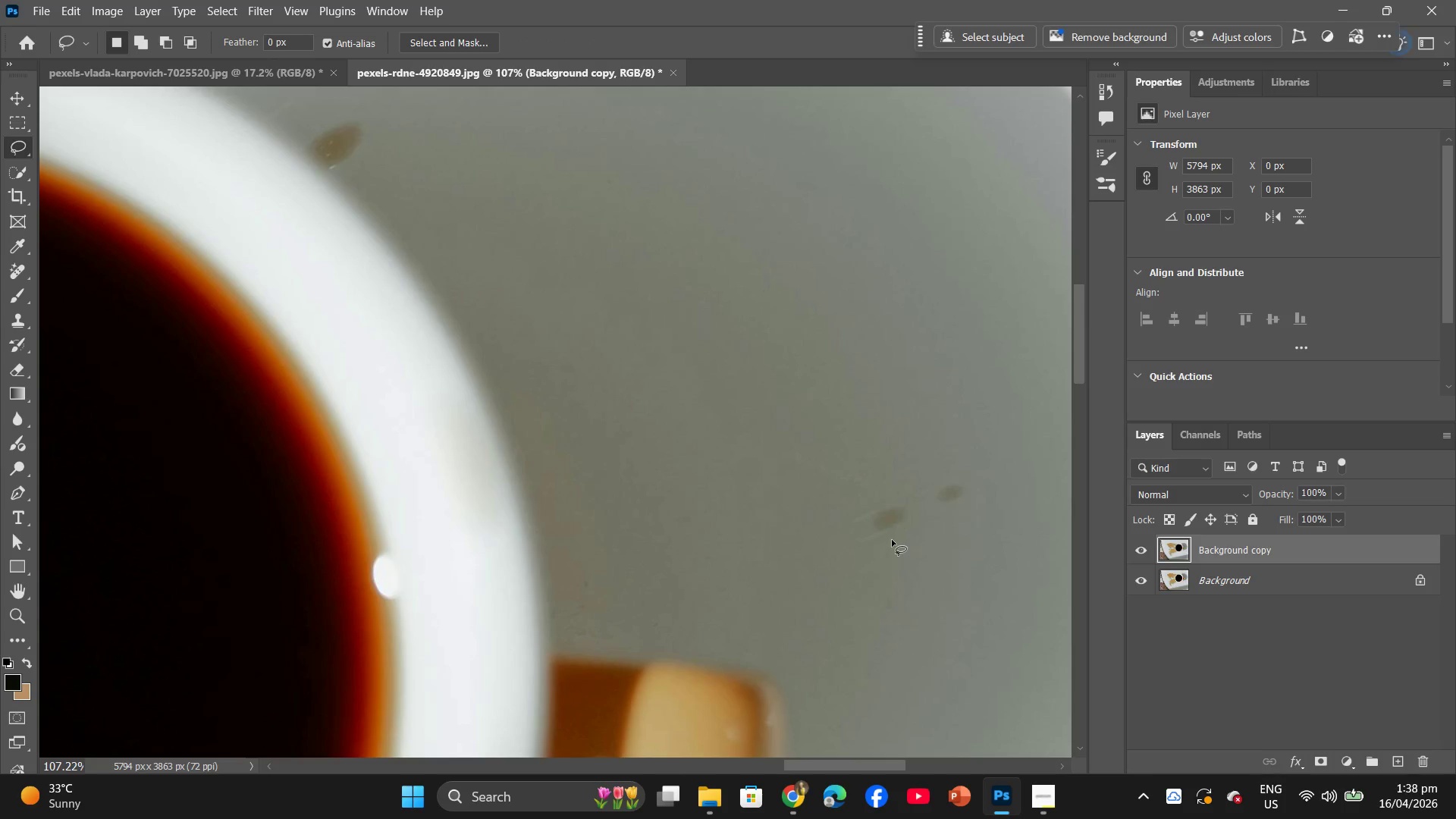 
left_click_drag(start_coordinate=[892, 540], to_coordinate=[900, 527])
 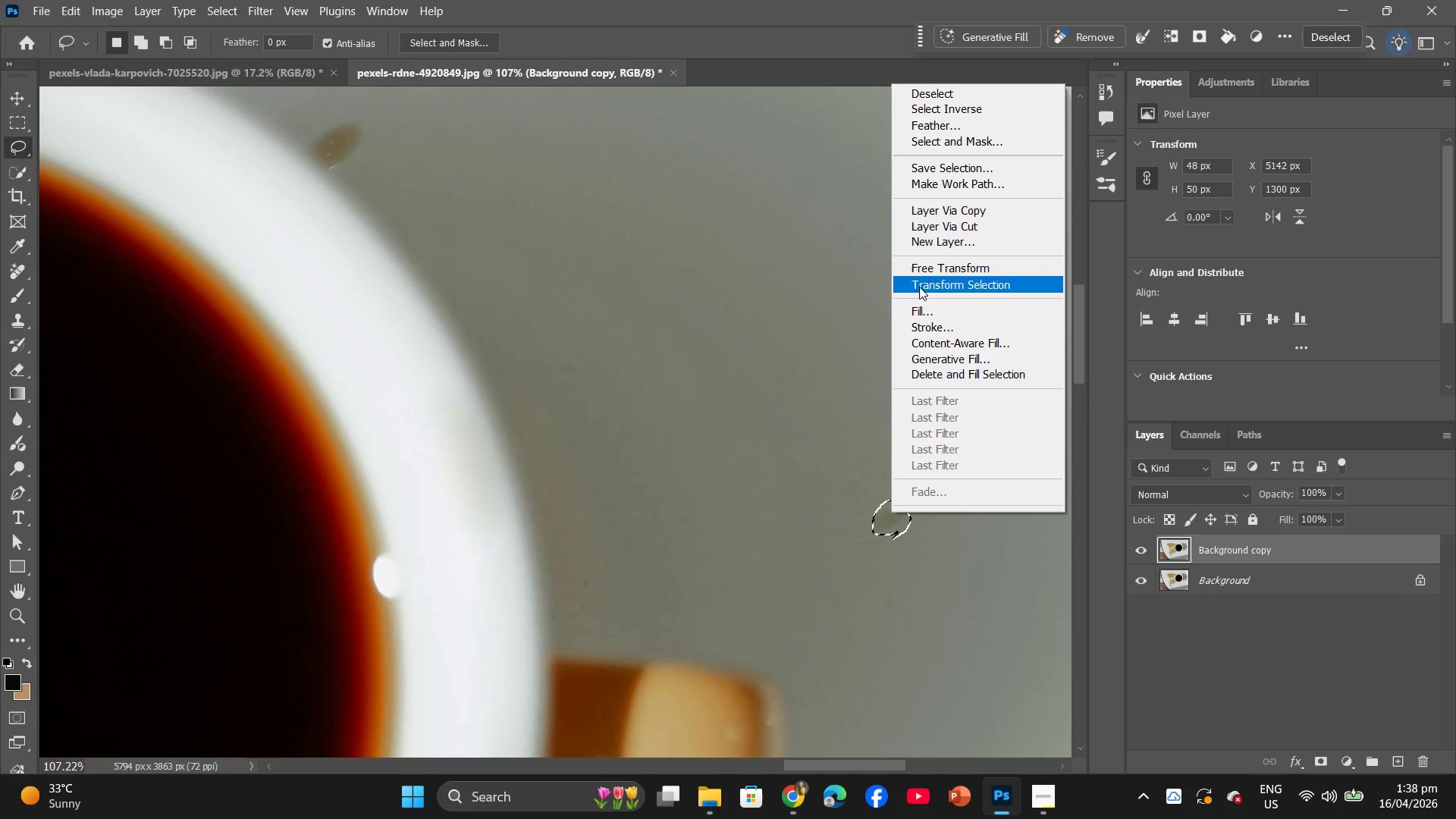 
left_click([927, 310])
 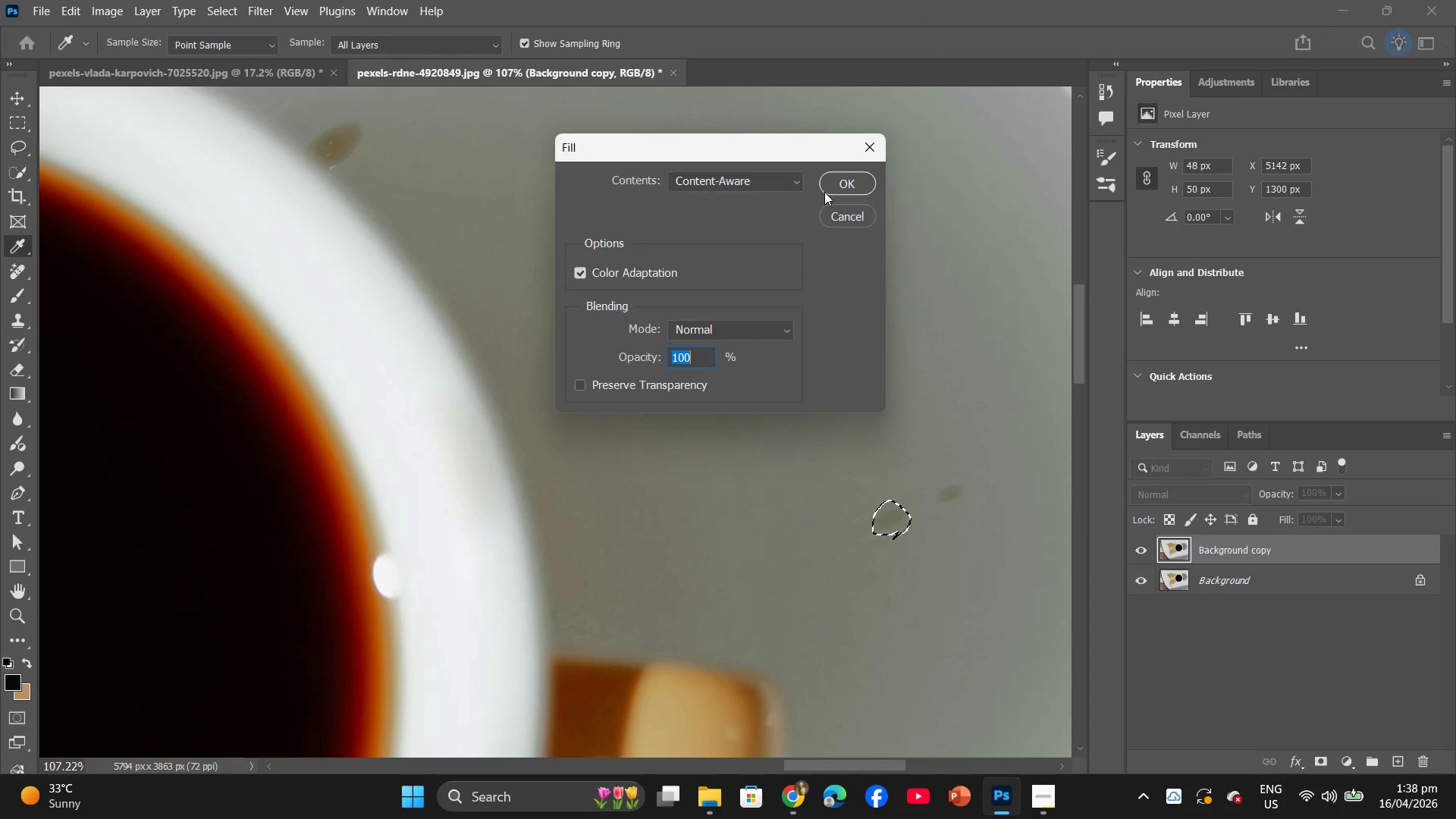 
left_click([824, 192])
 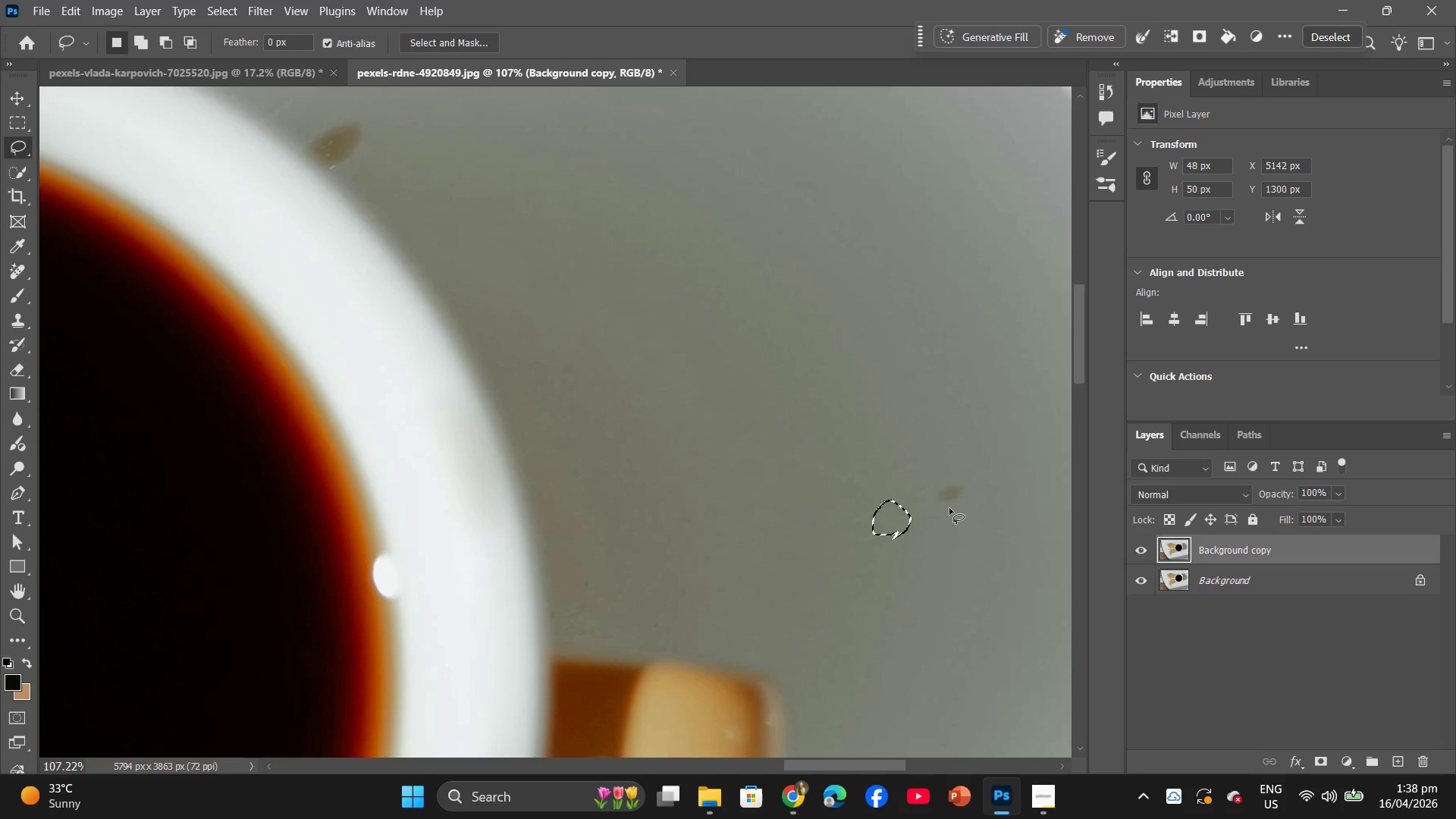 
left_click_drag(start_coordinate=[949, 508], to_coordinate=[963, 513])
 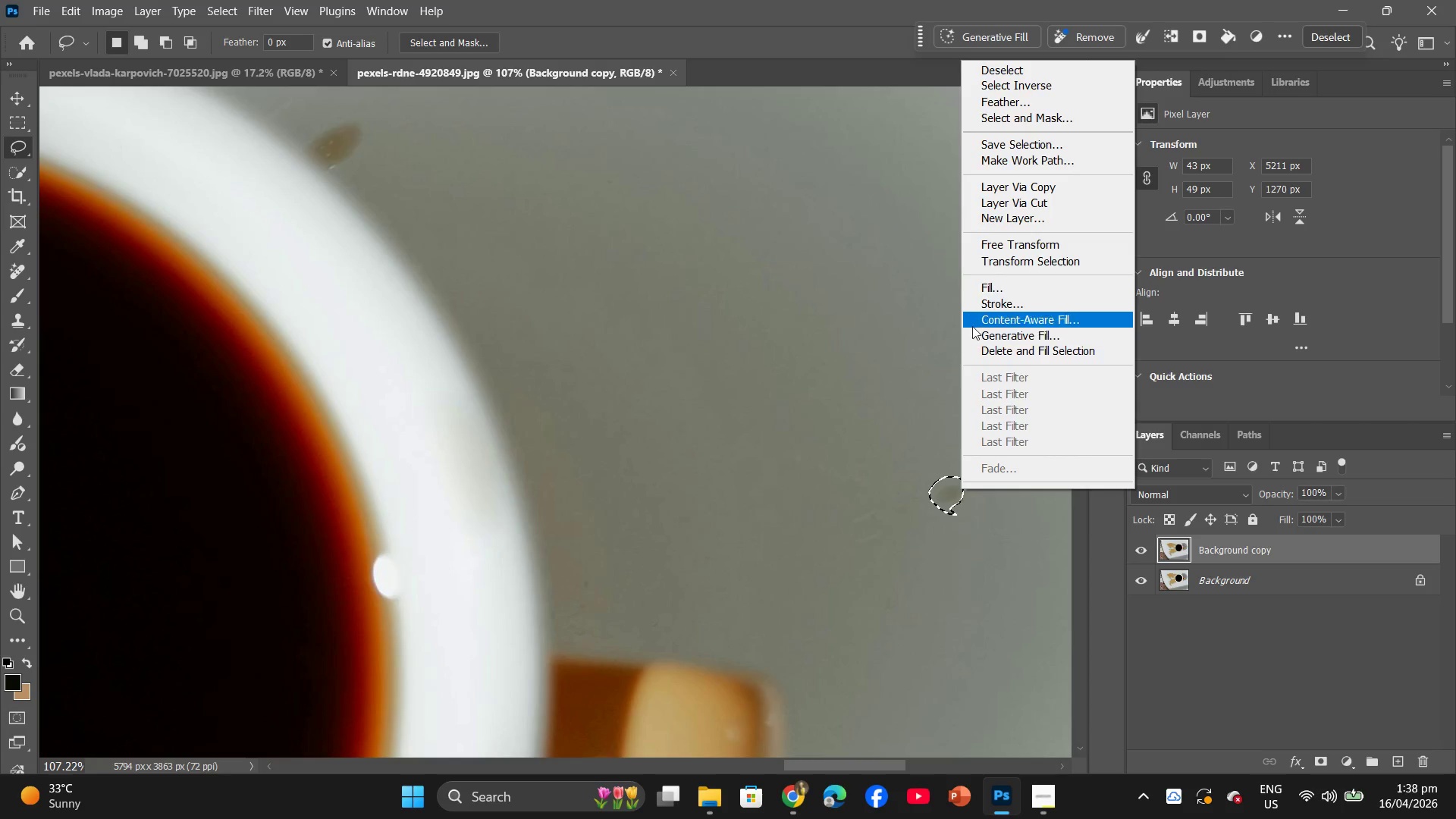 
left_click([993, 296])
 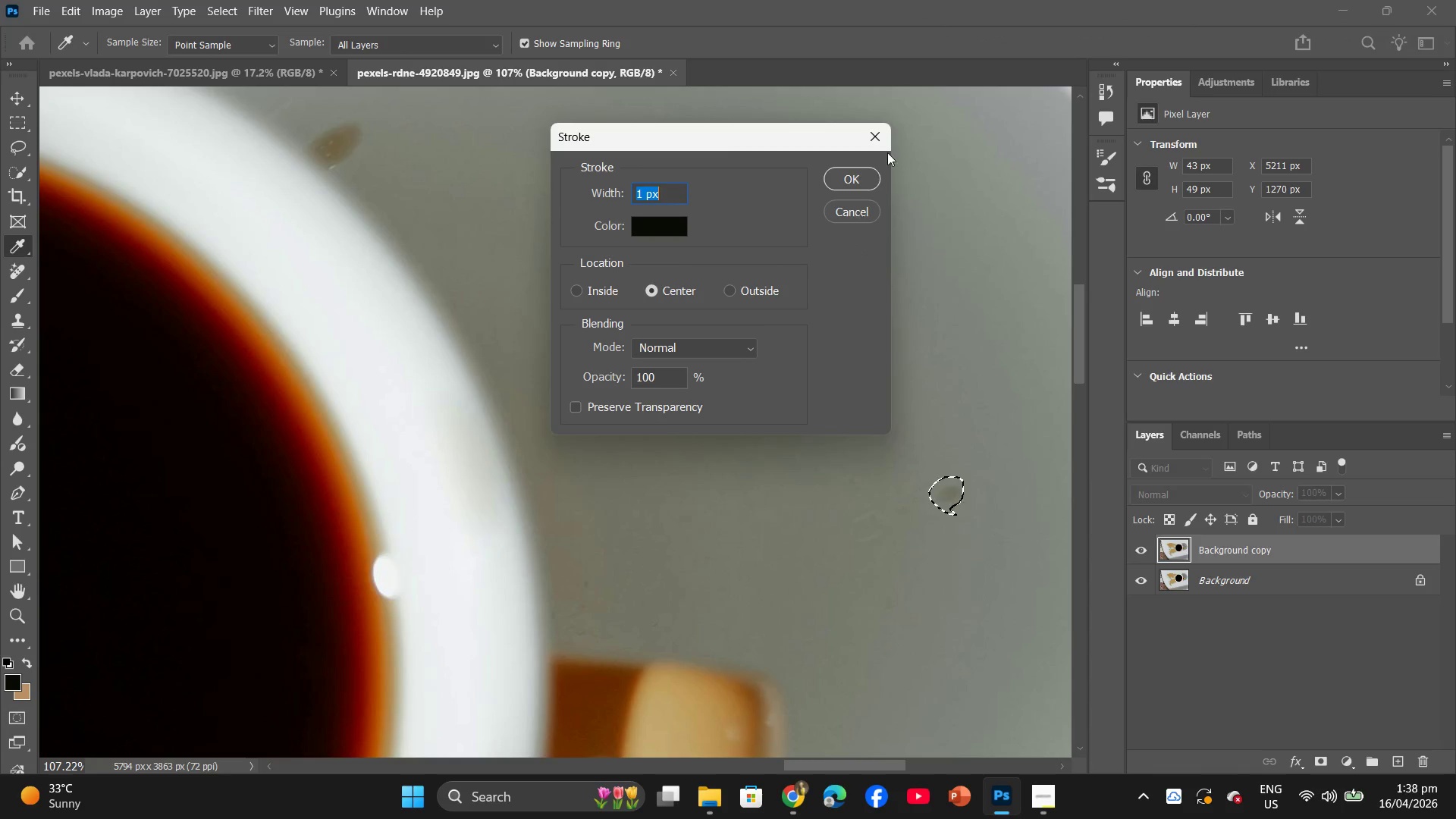 
left_click([870, 136])
 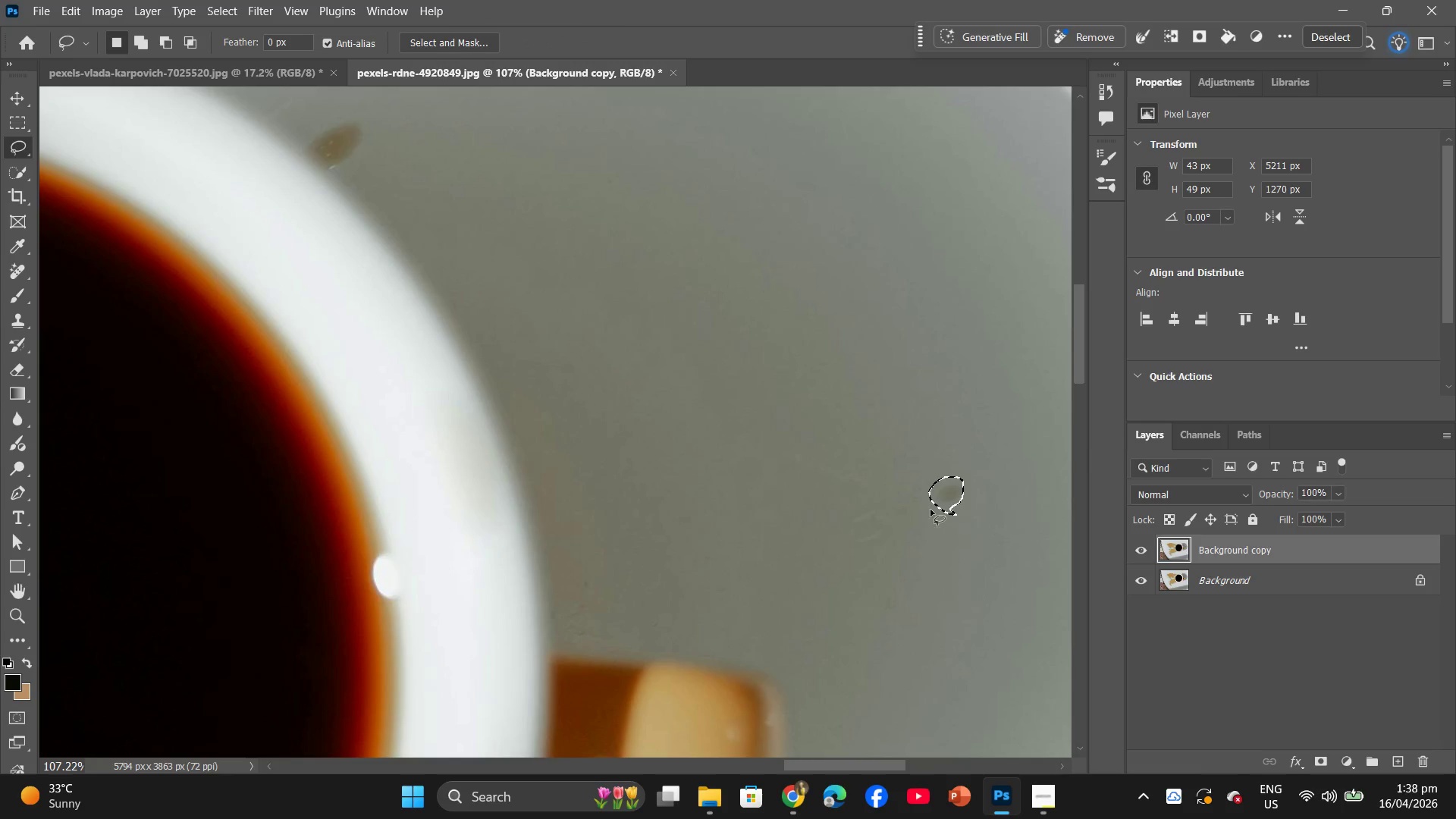 
right_click([934, 491])
 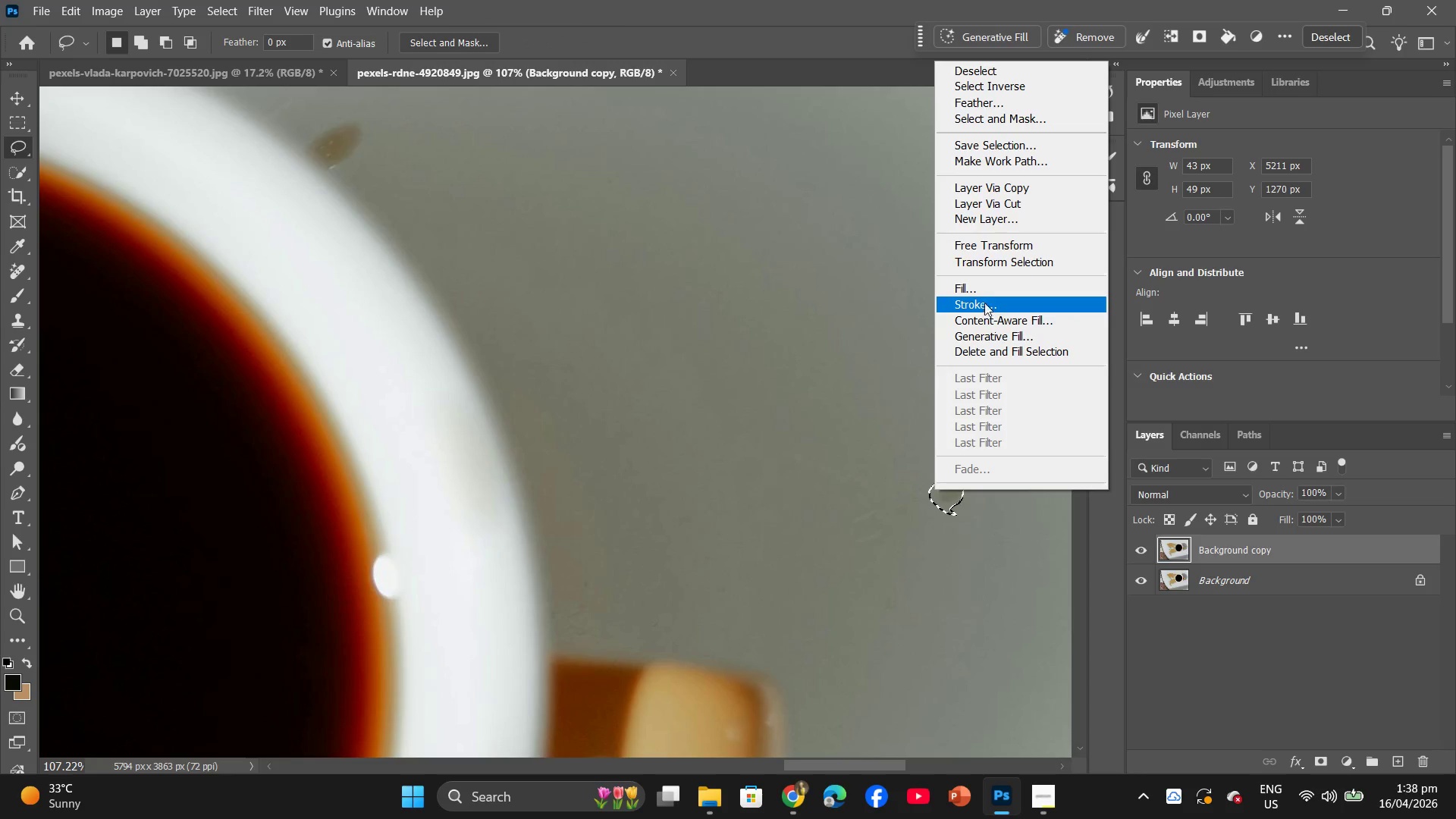 
left_click([981, 291])
 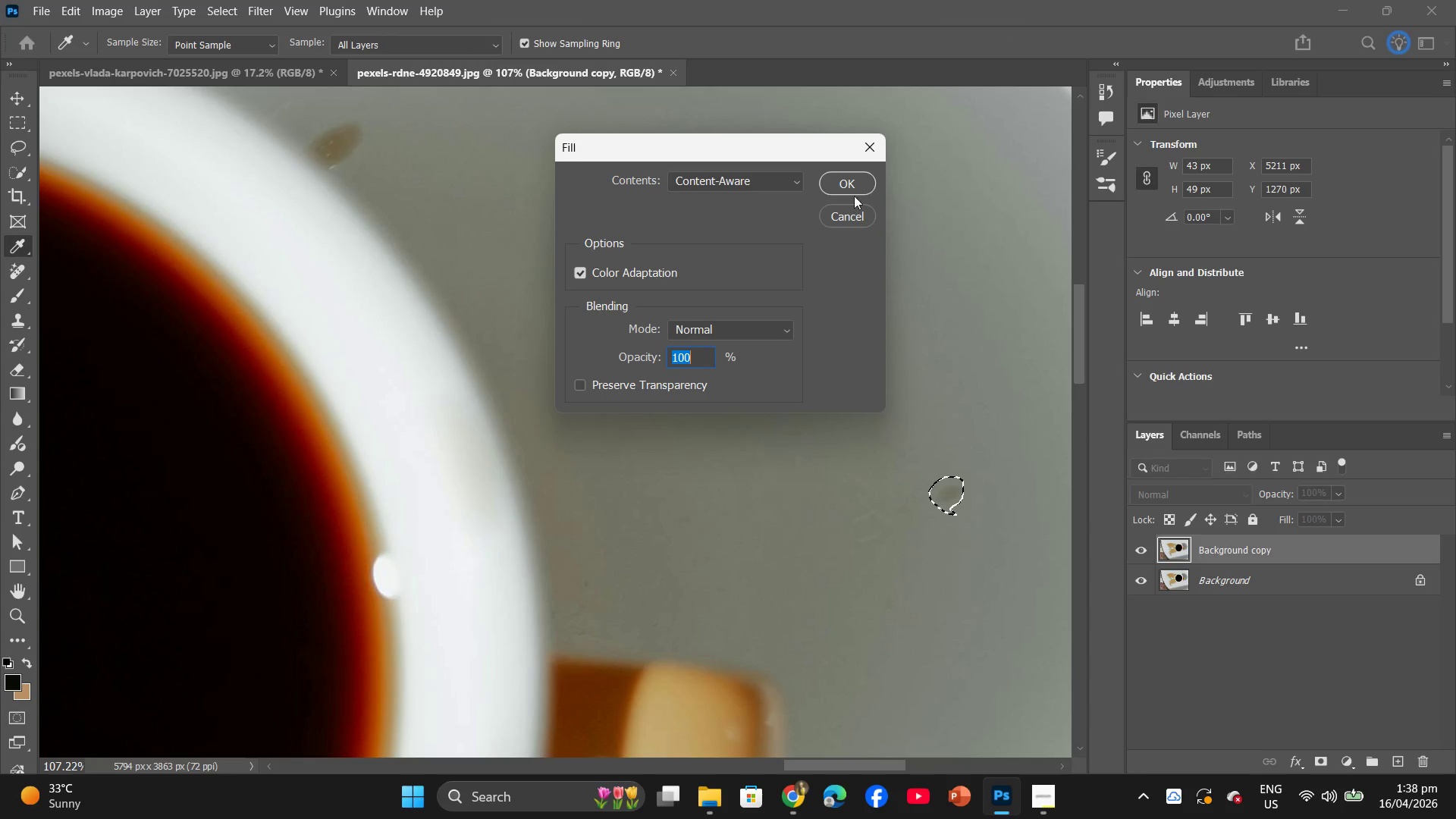 
left_click([830, 184])
 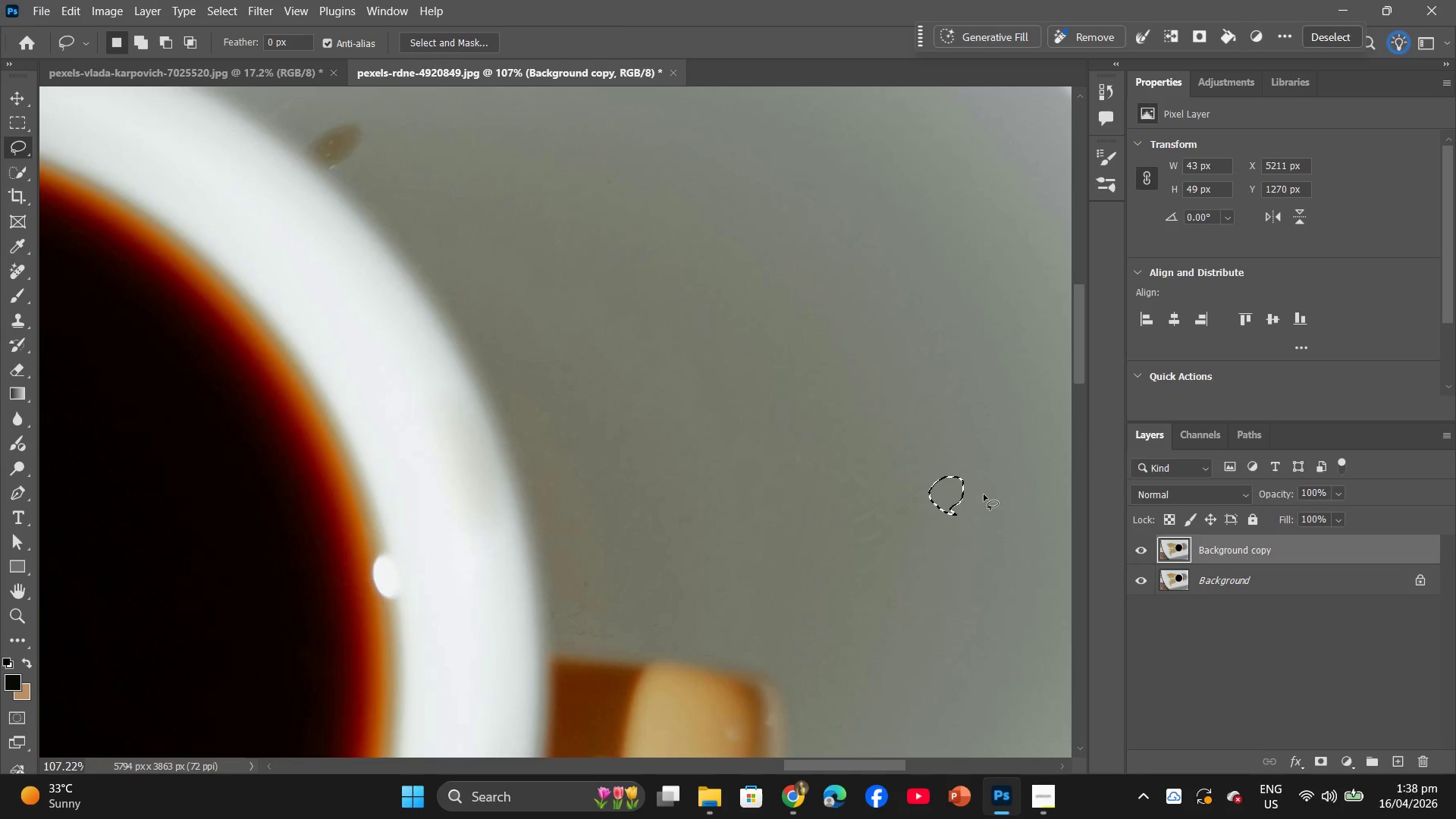 
hold_key(key=X, duration=0.31)
 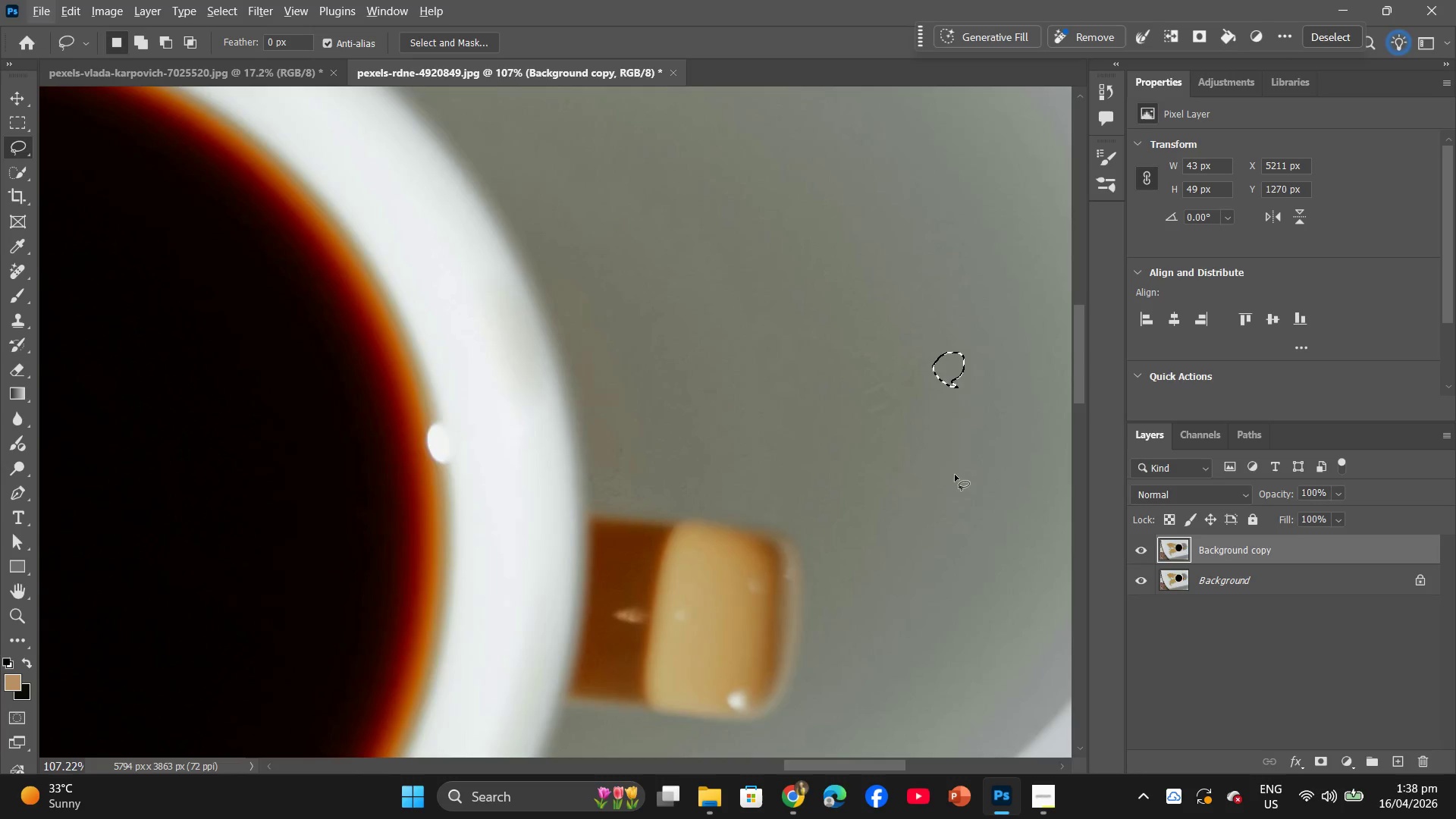 
key(Alt+AltLeft)
 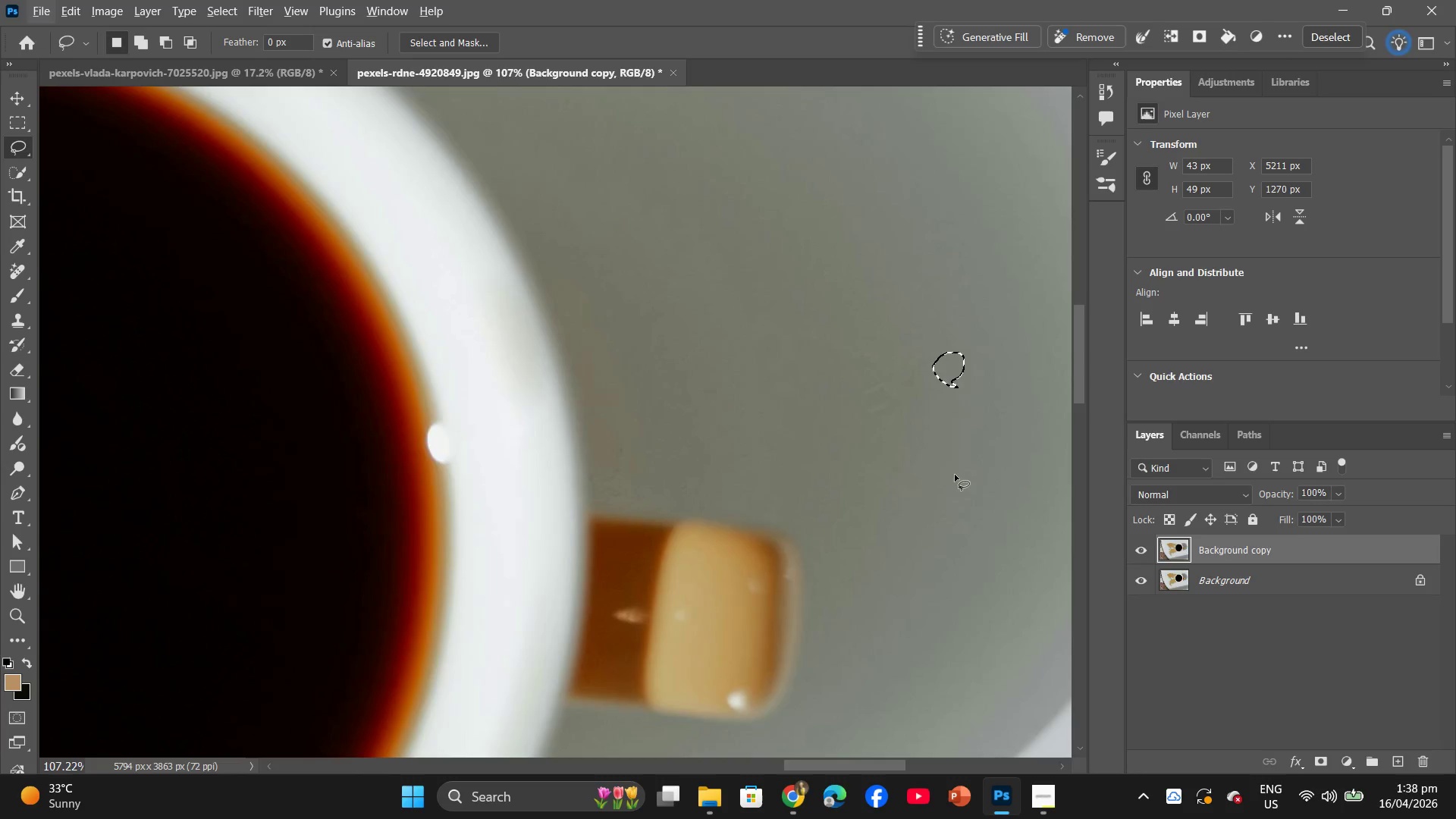 
key(Alt+AltLeft)
 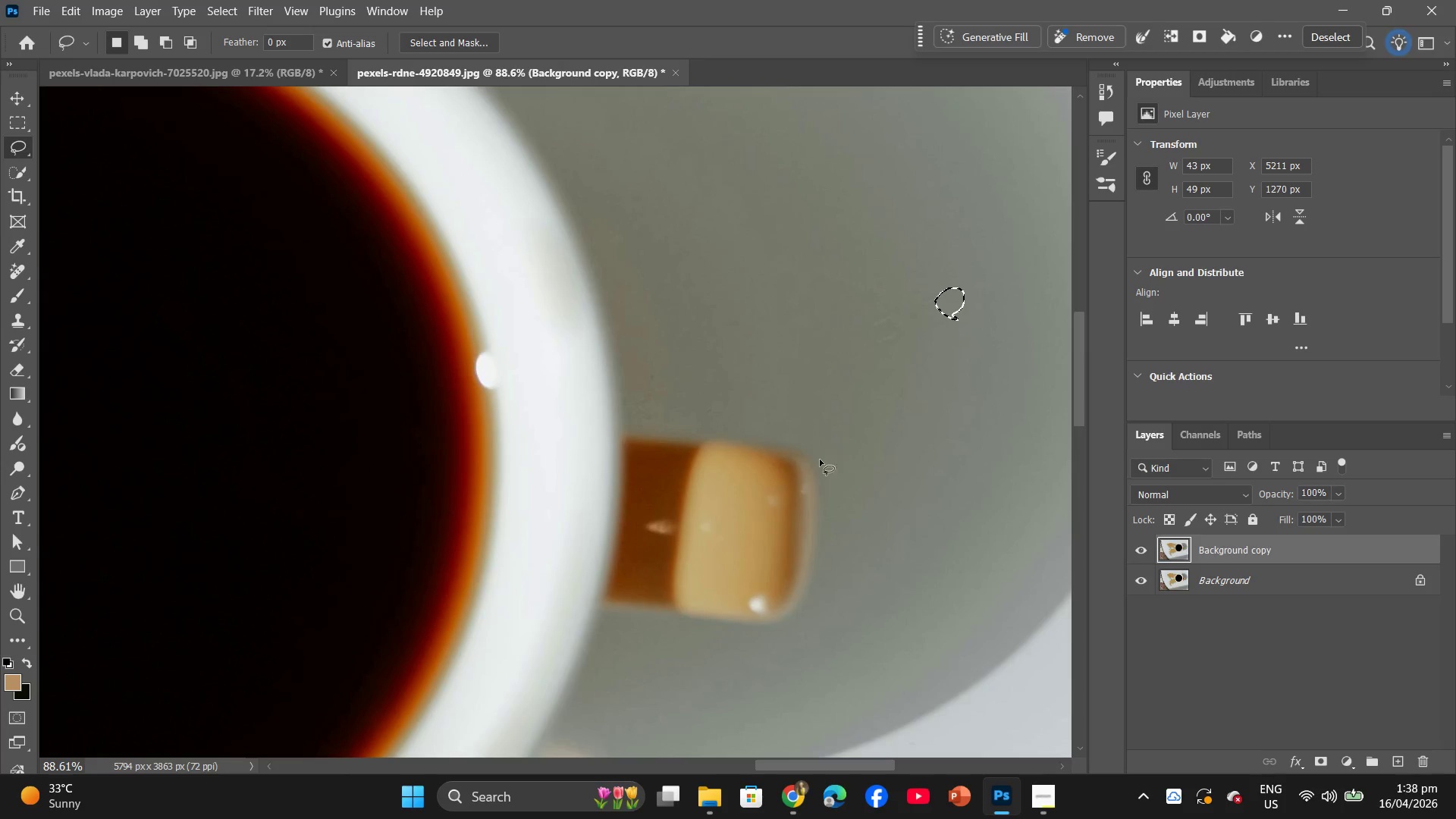 
hold_key(key=AltLeft, duration=0.78)
scroll: coordinate [657, 415], scroll_direction: down, amount: 31.0
 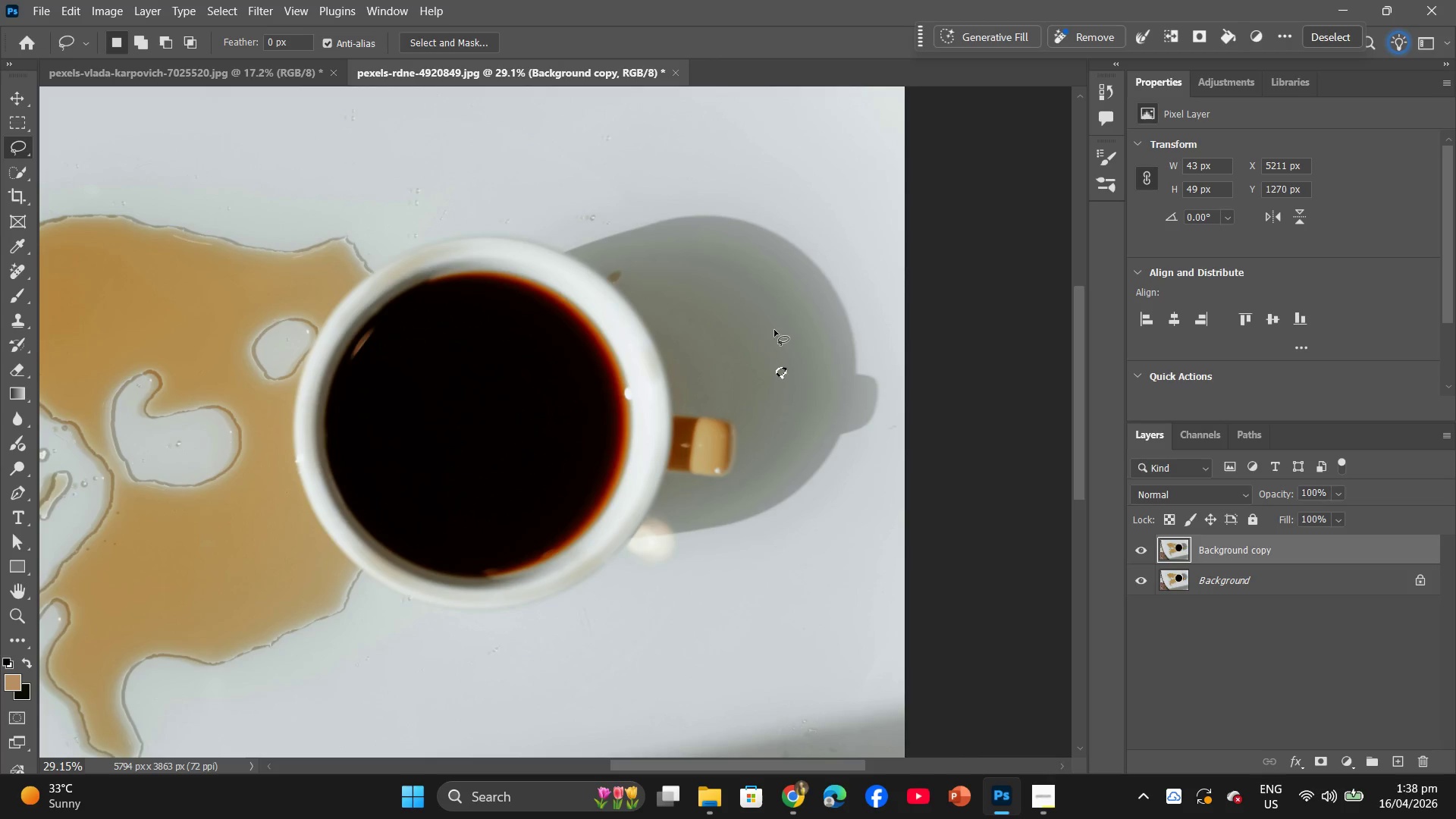 
scroll: coordinate [491, 222], scroll_direction: up, amount: 6.0
 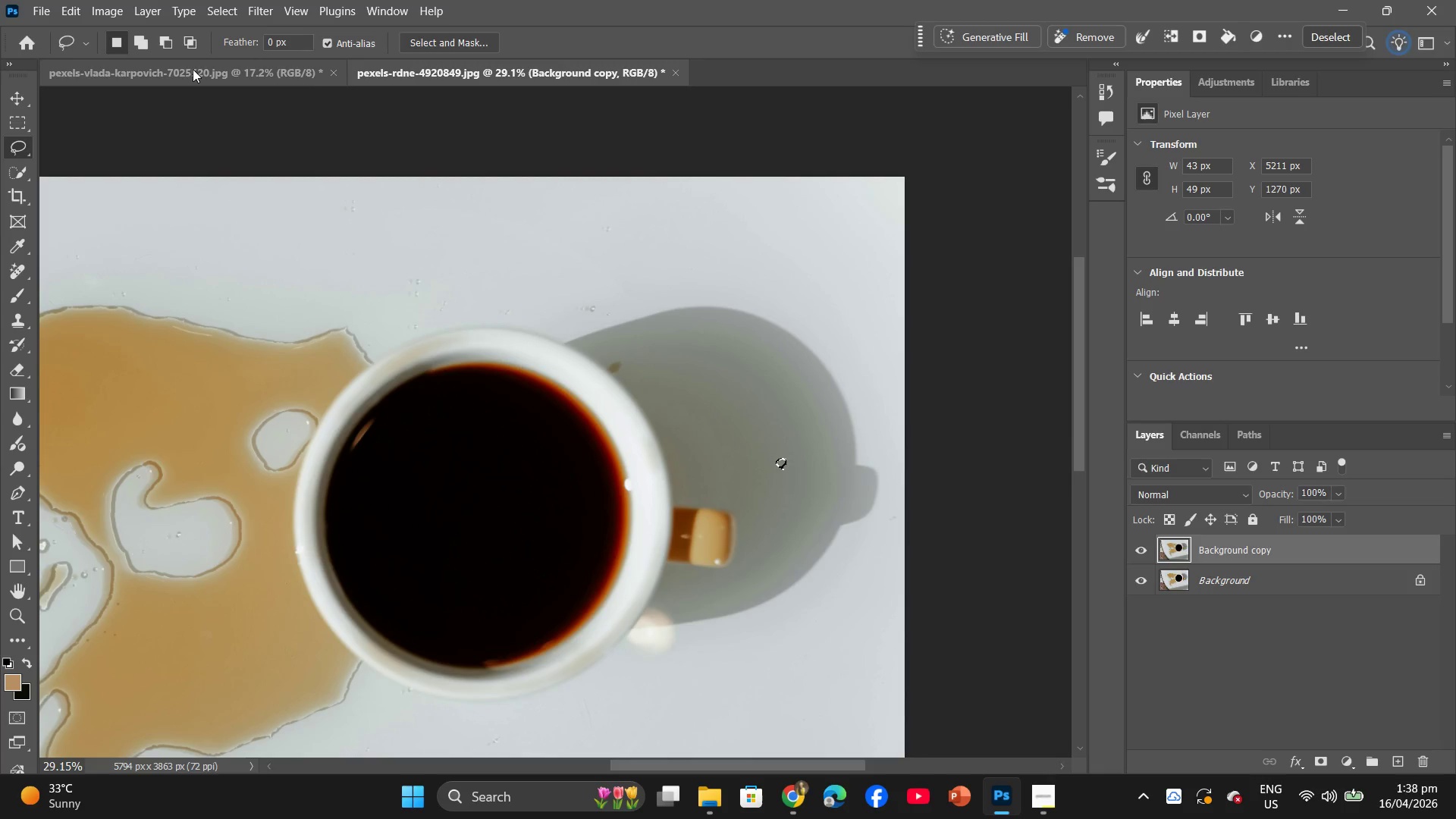 
left_click([190, 64])
 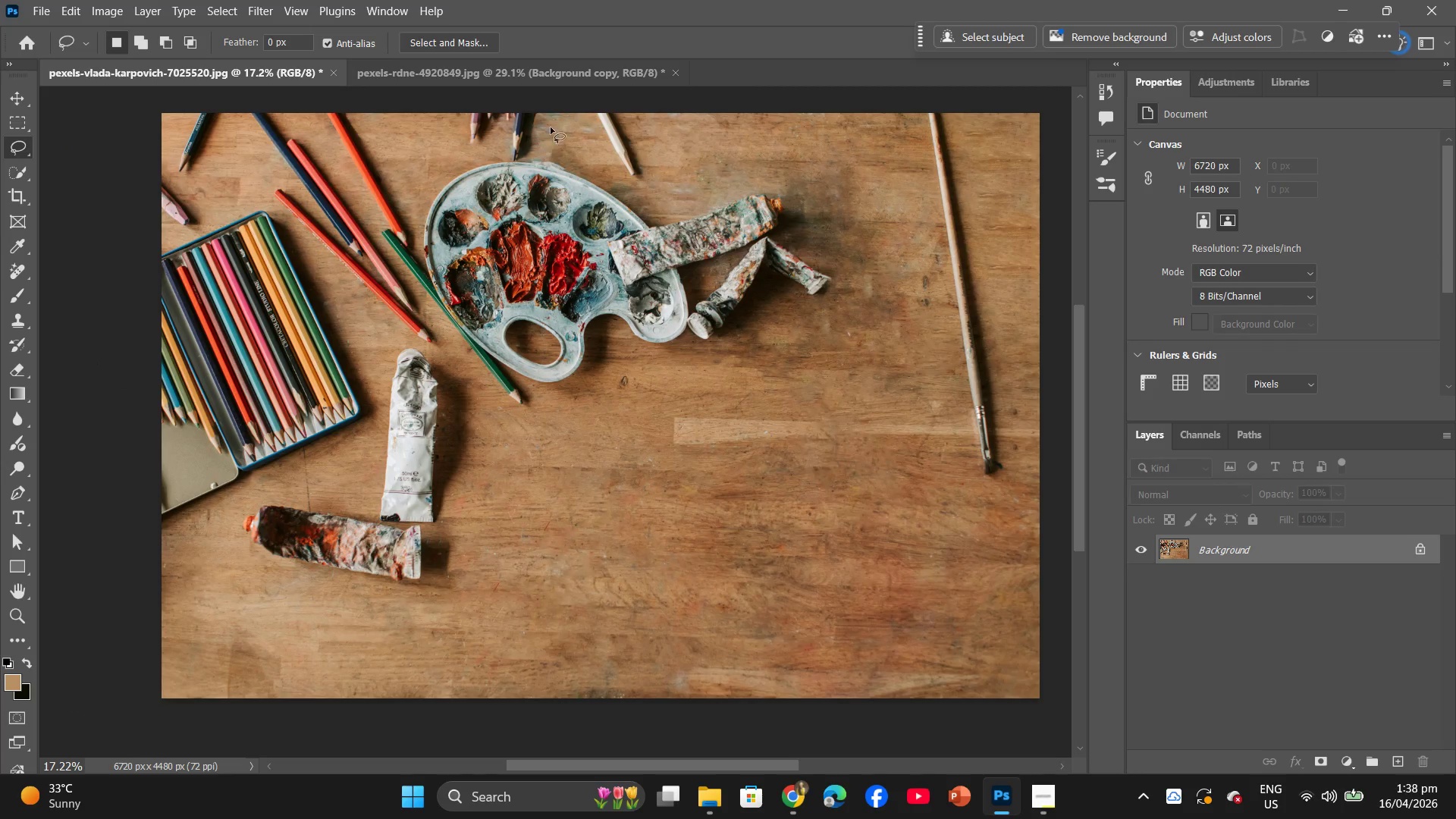 
left_click([428, 76])
 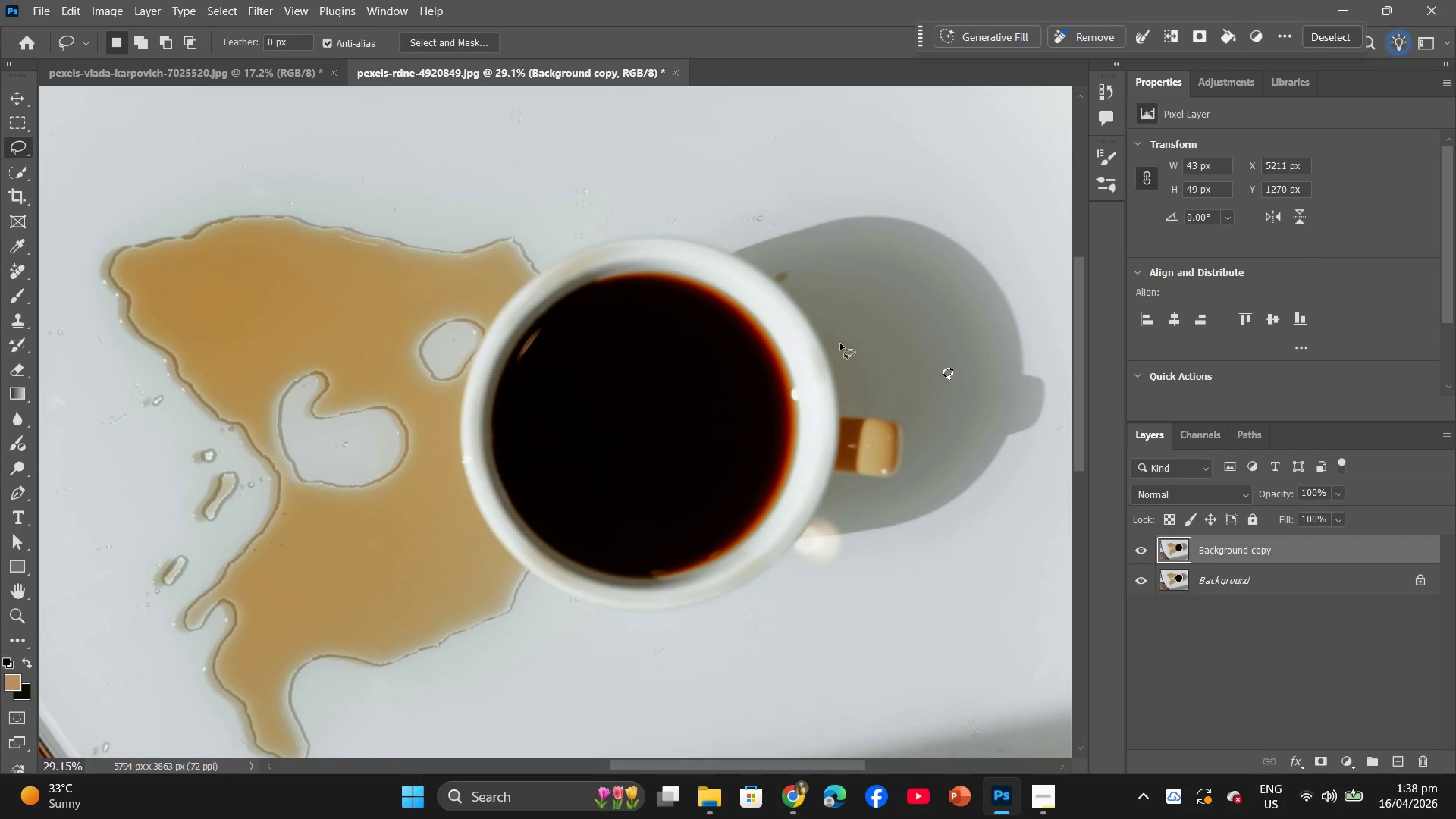 
hold_key(key=AltLeft, duration=0.33)
hold_key(key=AltLeft, duration=1.41)
scroll: coordinate [814, 435], scroll_direction: up, amount: 29.0
 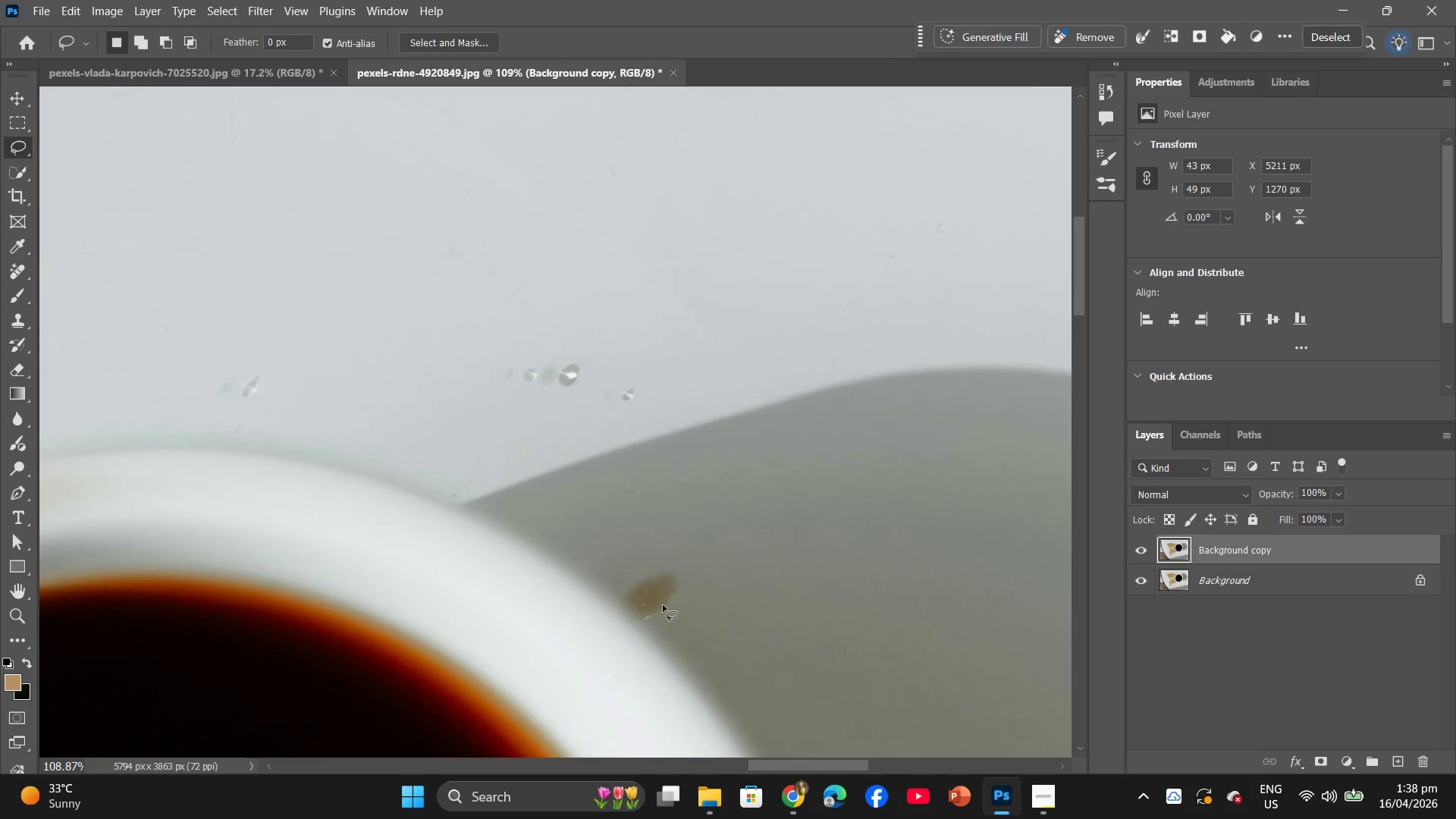 
left_click_drag(start_coordinate=[648, 628], to_coordinate=[623, 602])
 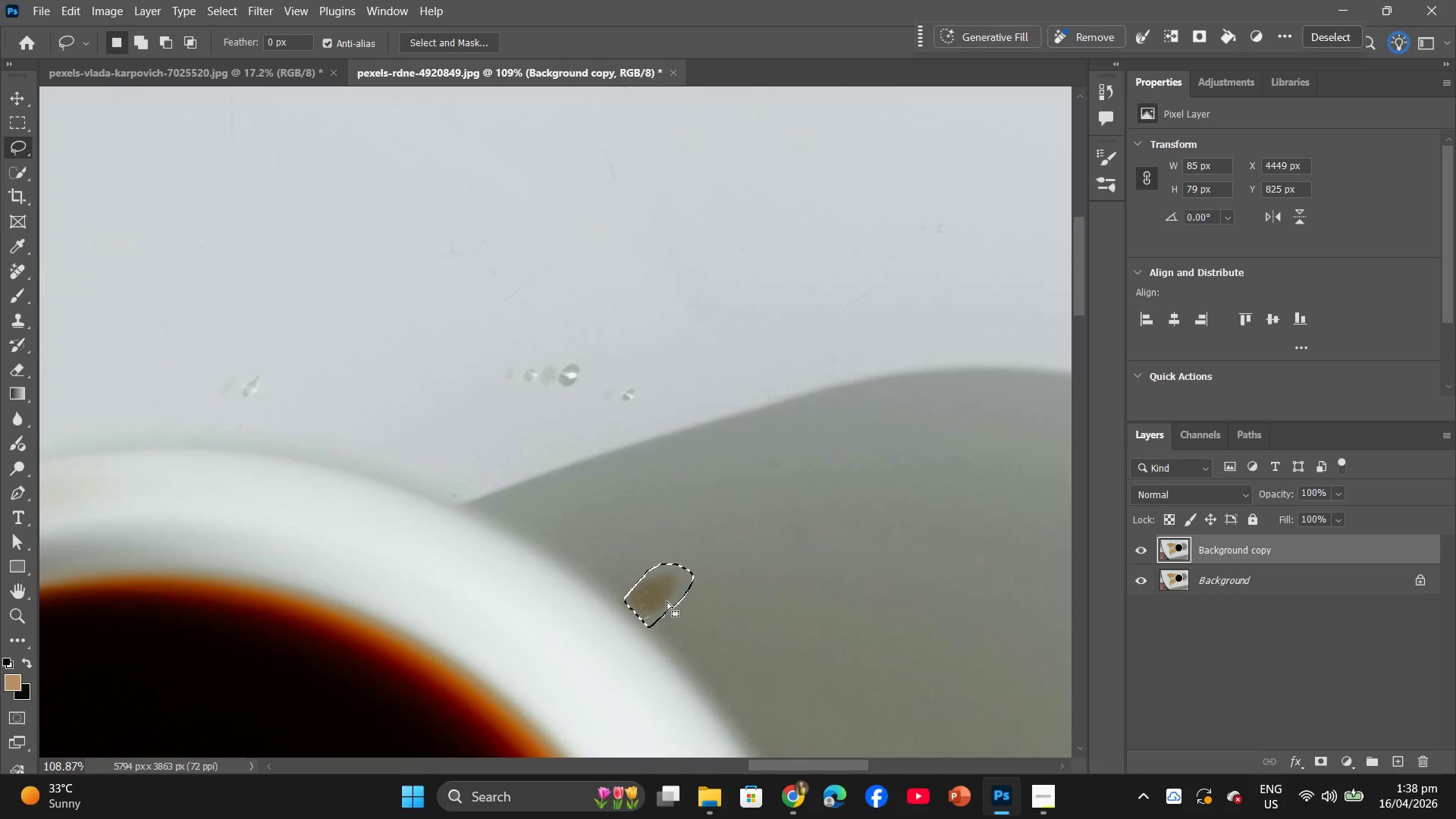 
right_click([667, 601])
 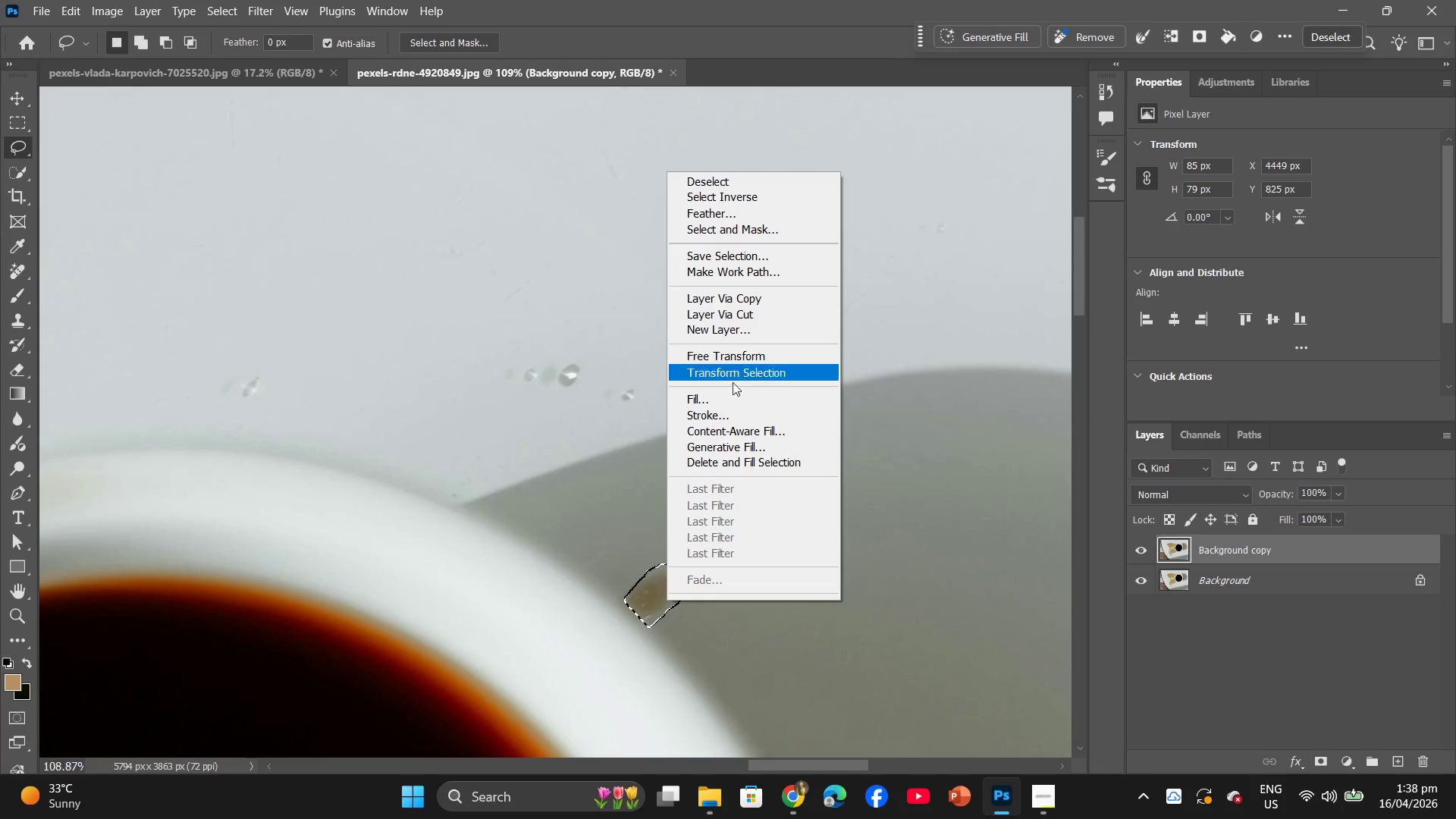 
left_click([728, 400])
 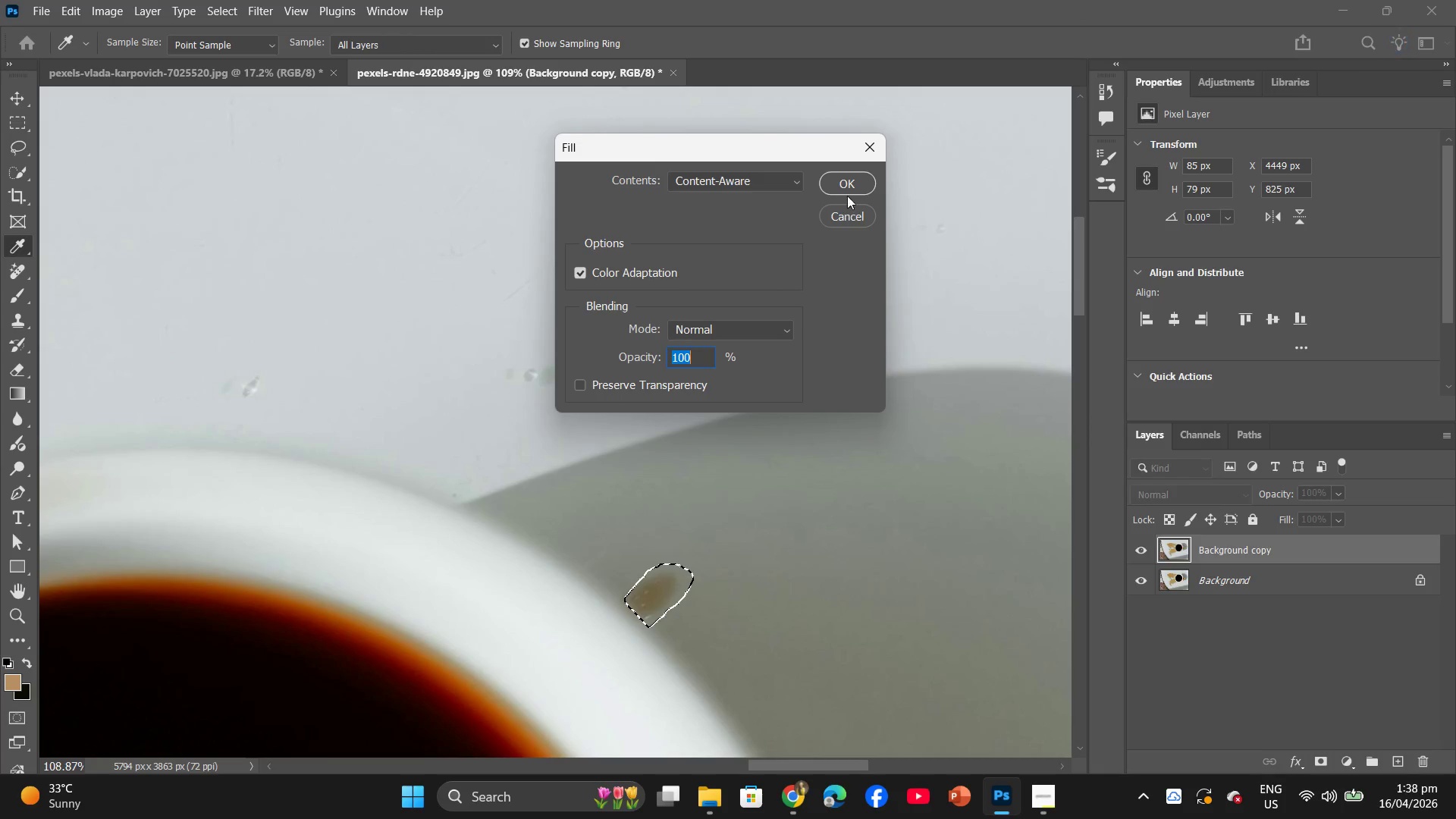 
left_click([848, 184])
 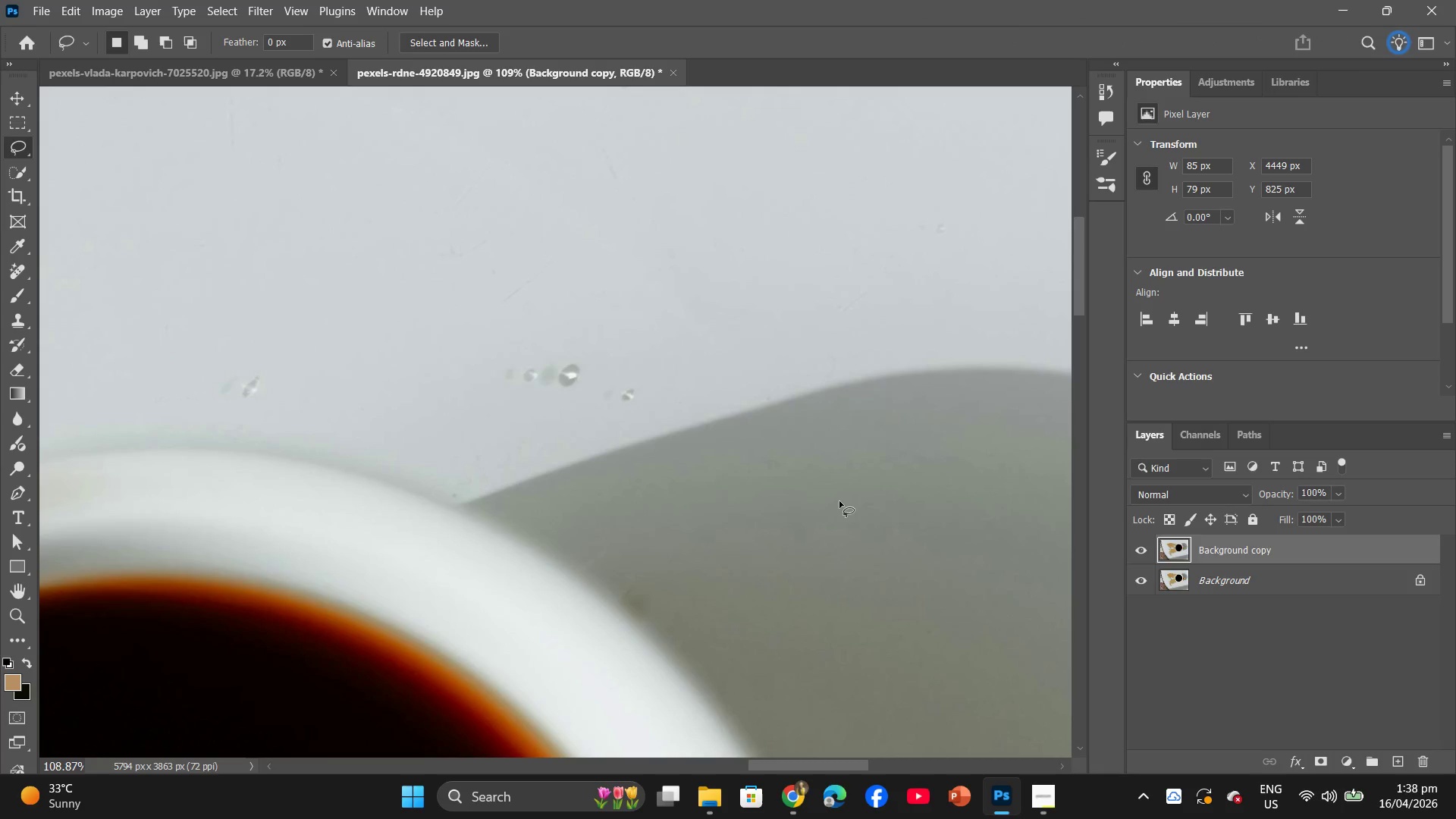 
hold_key(key=AltLeft, duration=1.2)
scroll: coordinate [671, 541], scroll_direction: up, amount: 9.0
 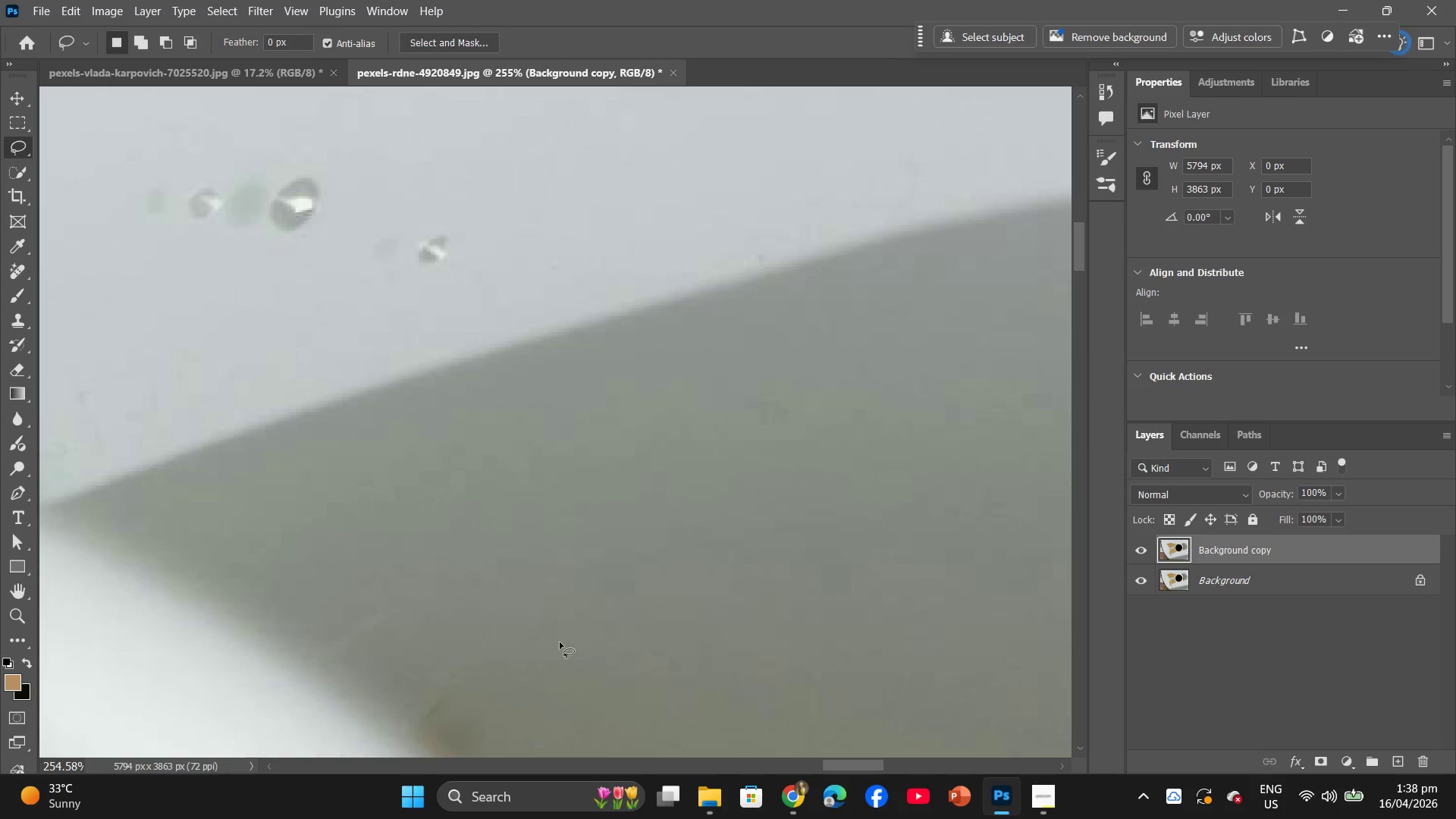 
left_click_drag(start_coordinate=[472, 516], to_coordinate=[480, 504])
 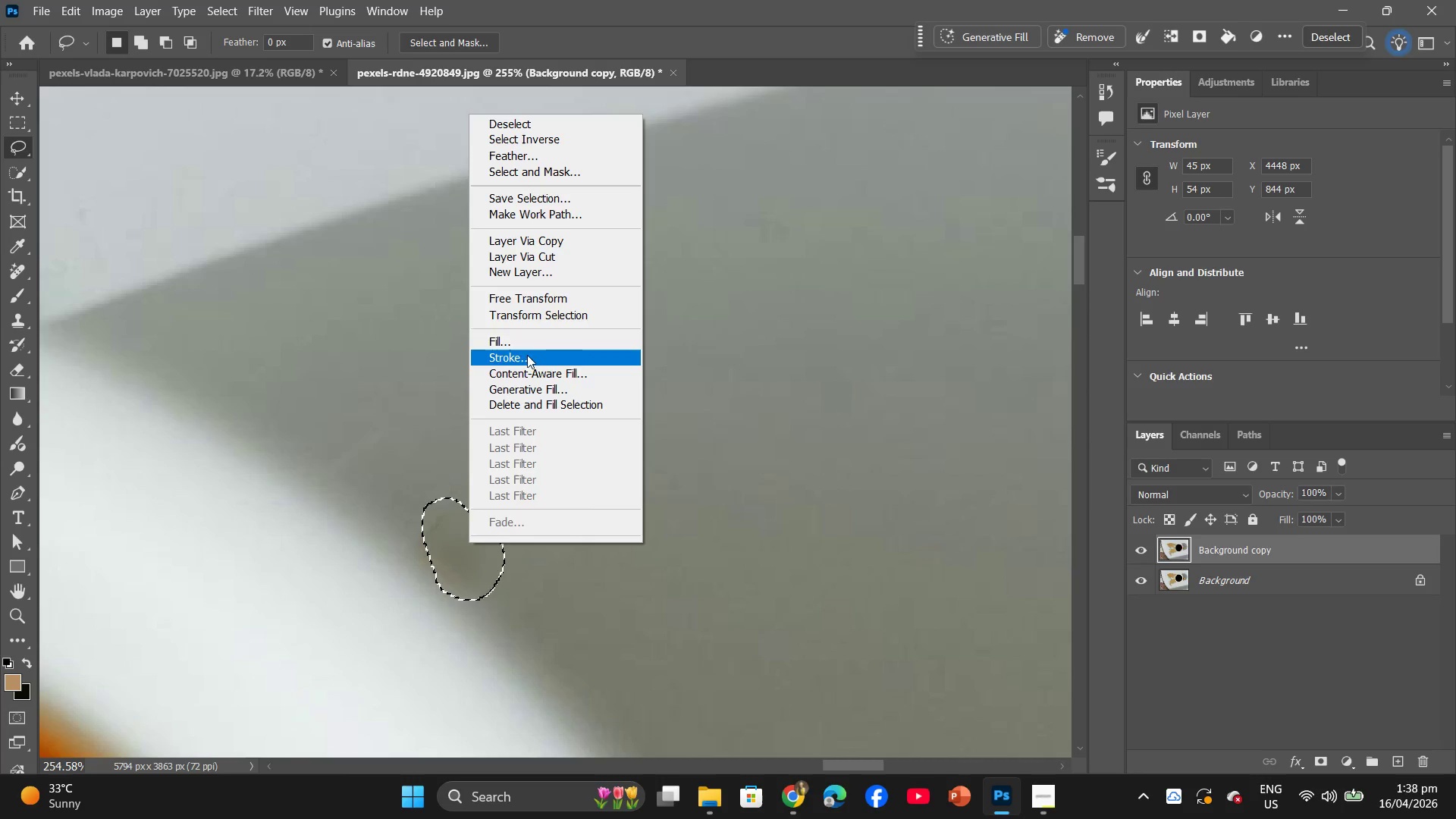 
scroll: coordinate [541, 573], scroll_direction: down, amount: 12.0
 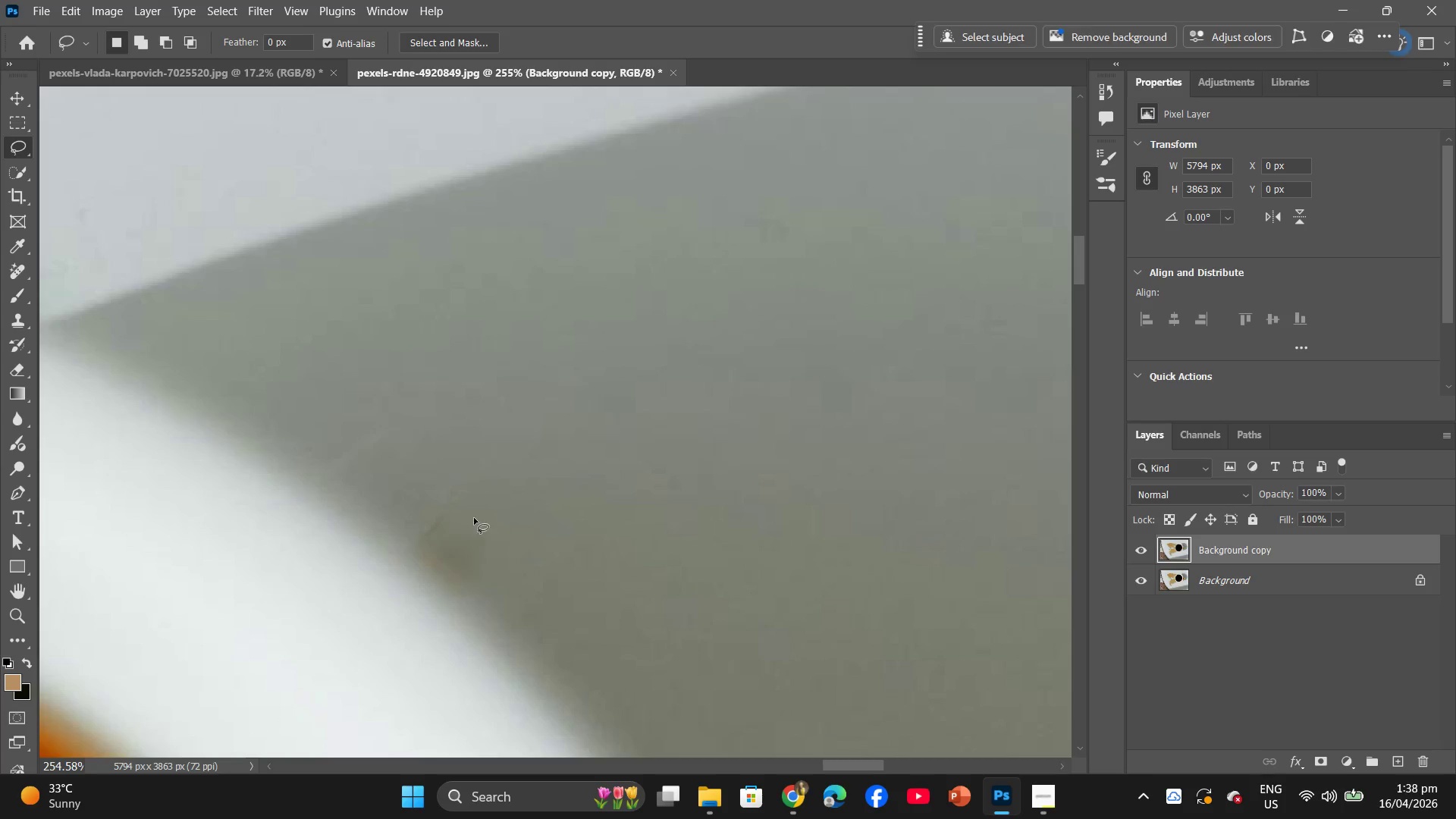 
left_click([532, 344])
 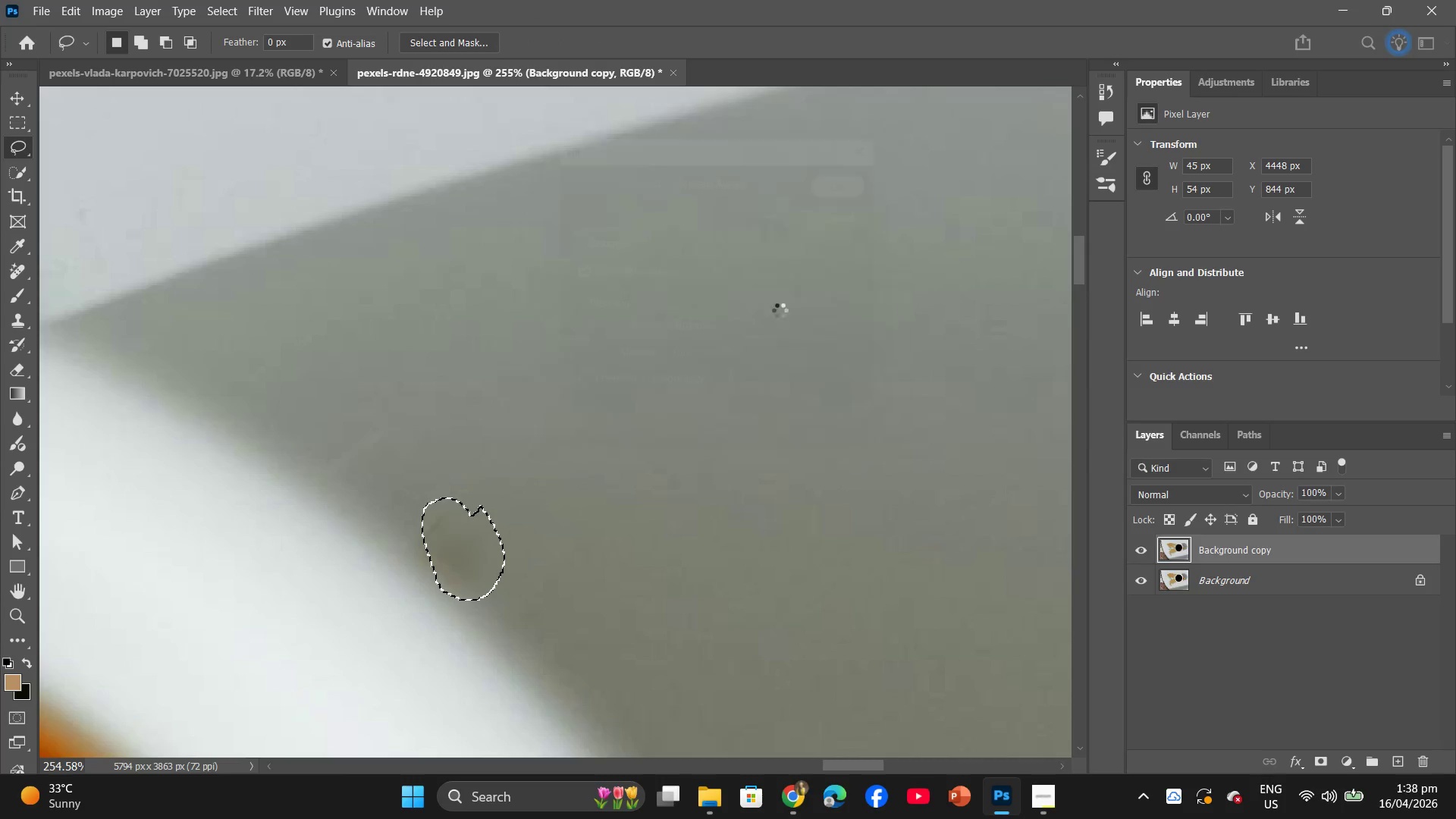 
left_click([768, 348])
 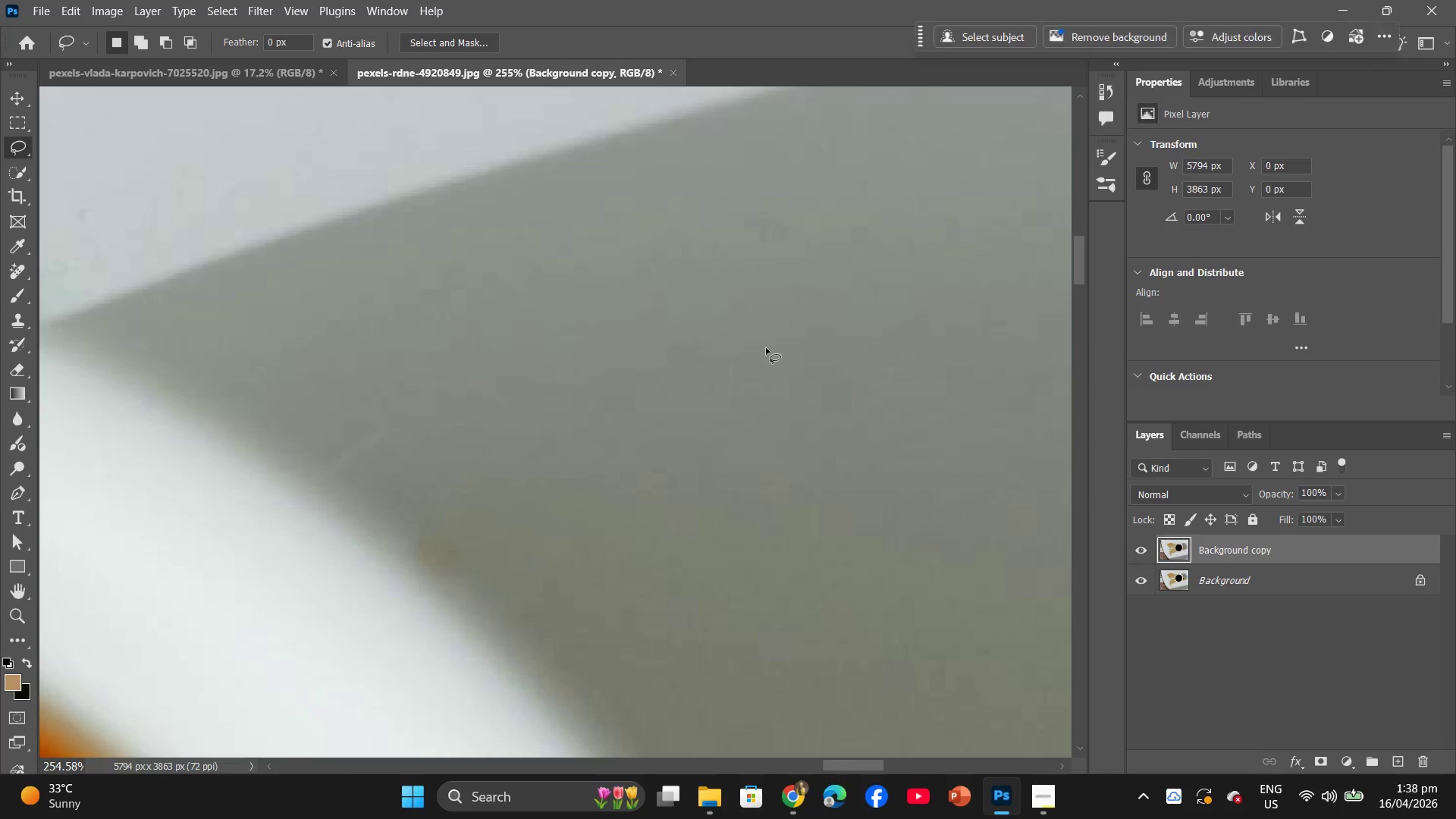 
hold_key(key=AltLeft, duration=1.09)
scroll: coordinate [448, 241], scroll_direction: up, amount: 1.0
 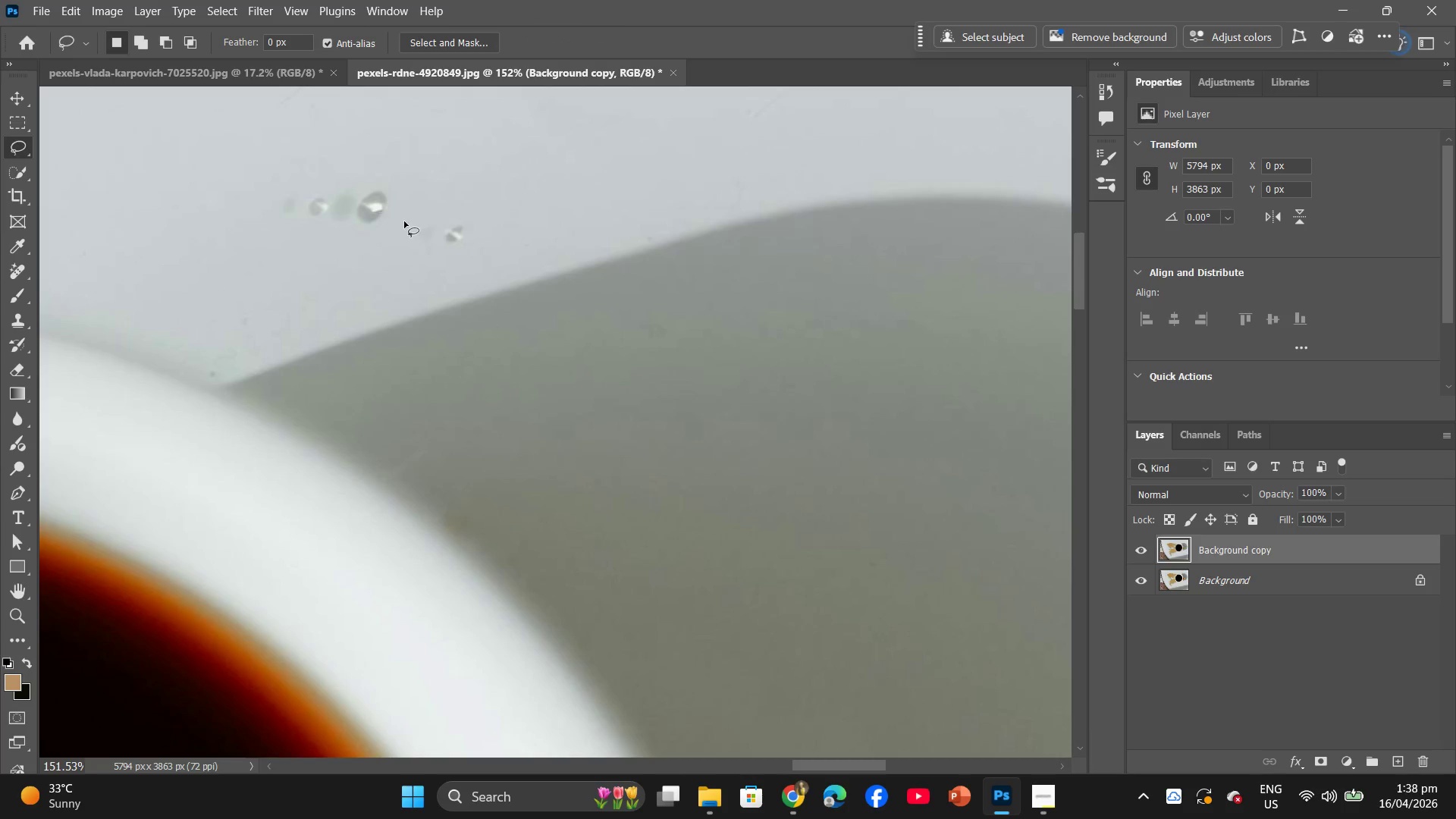 
left_click_drag(start_coordinate=[395, 234], to_coordinate=[386, 253])
 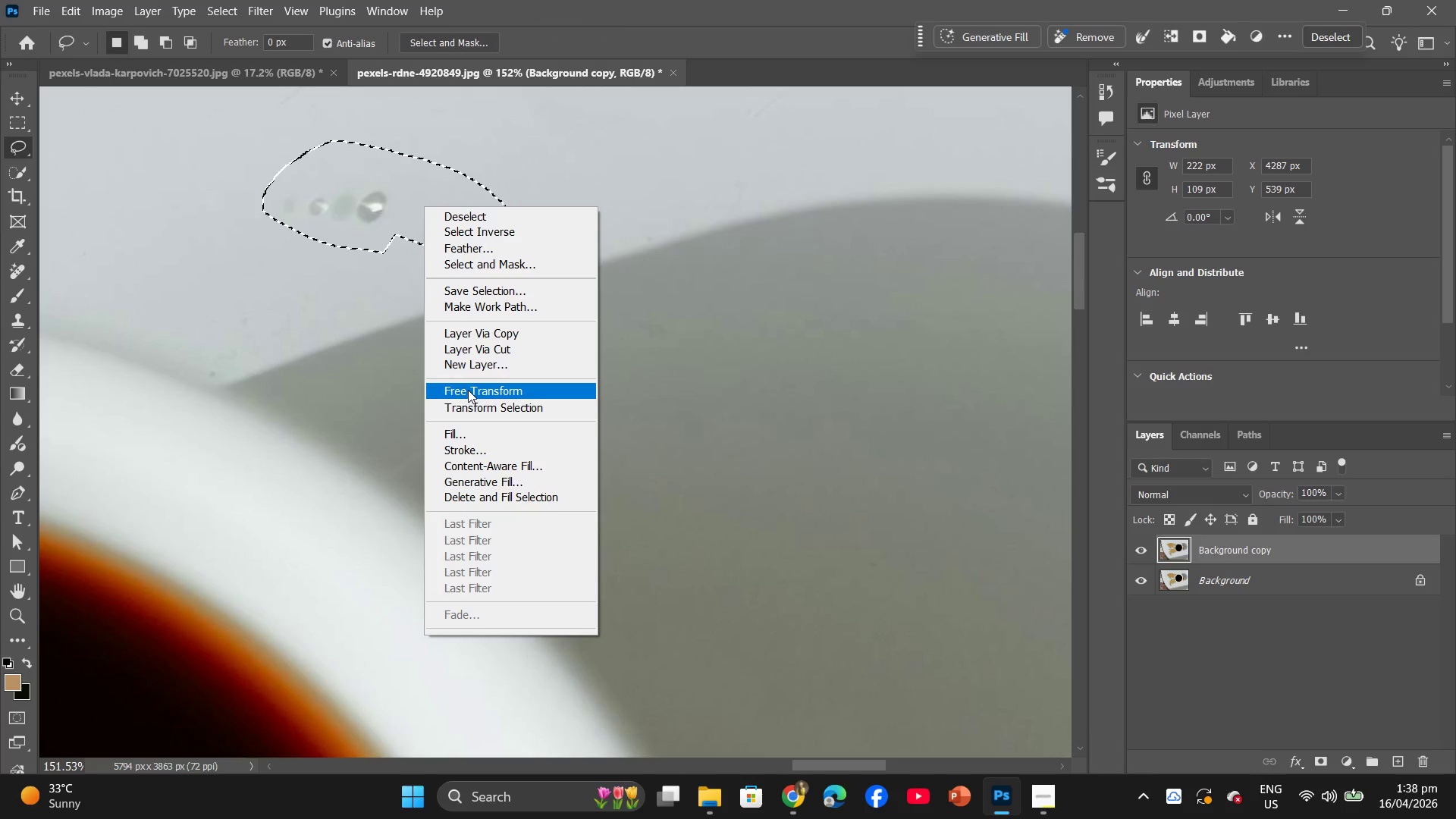 
left_click([467, 434])
 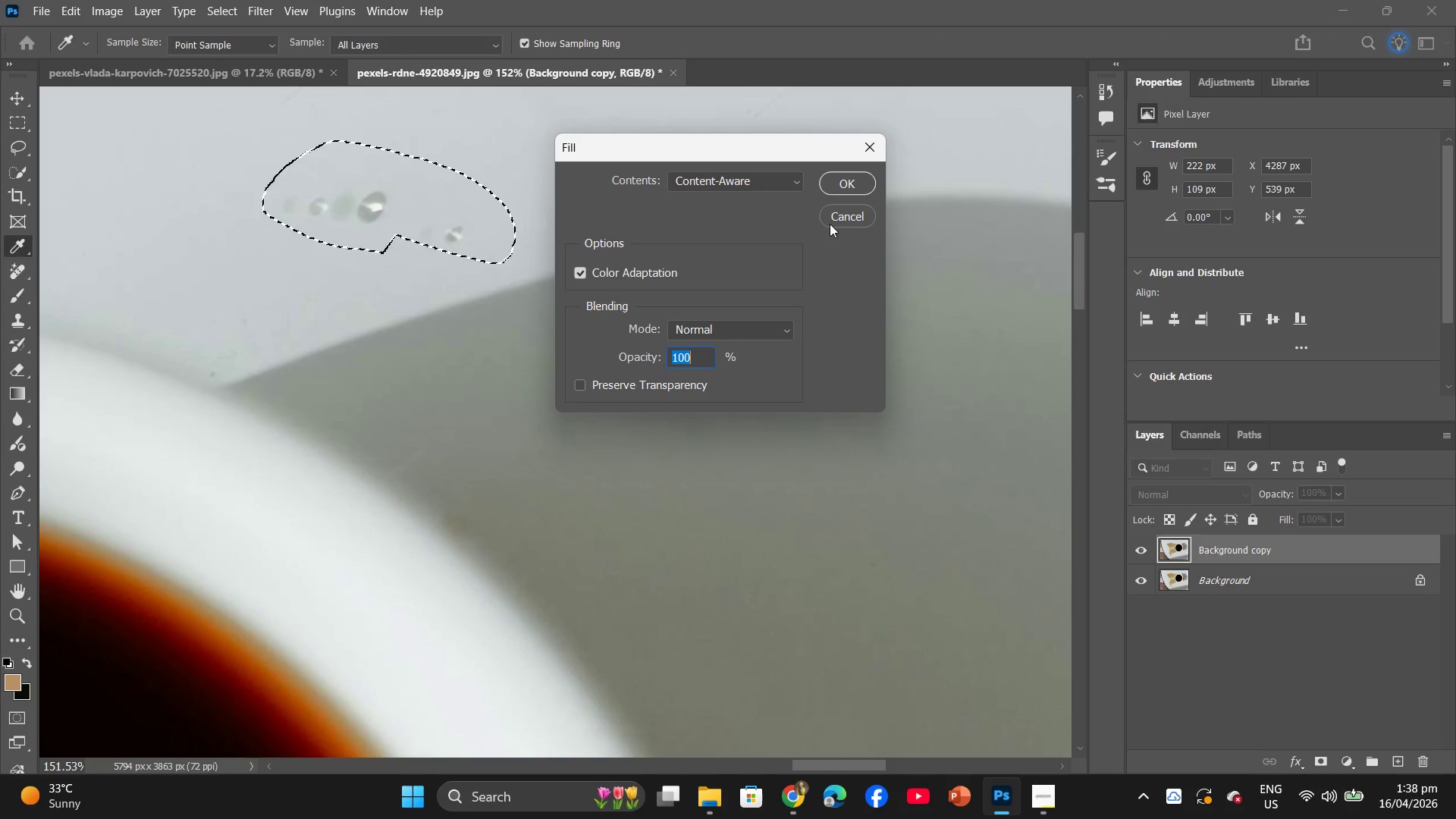 
left_click([839, 180])
 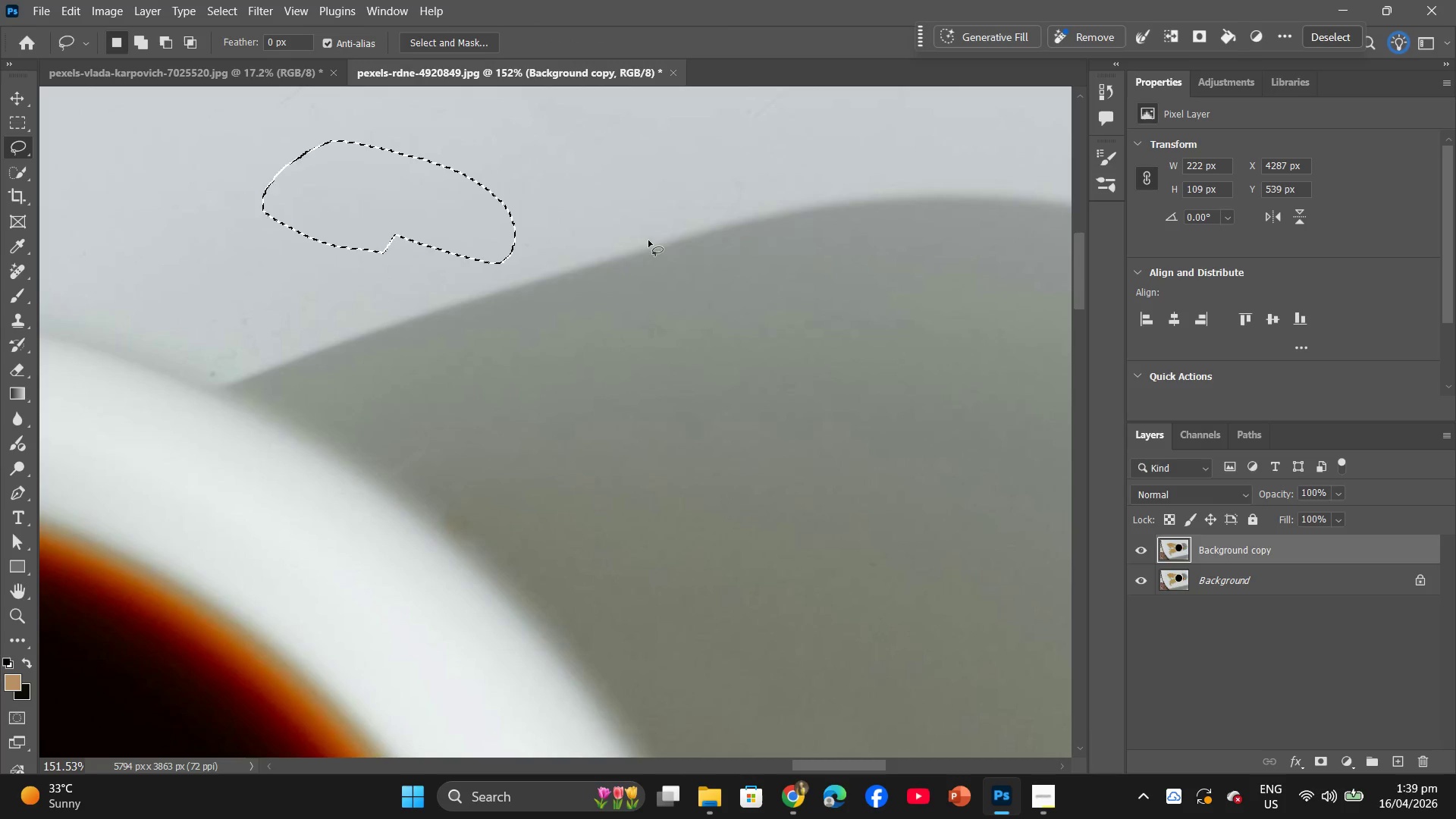 
left_click([599, 205])
 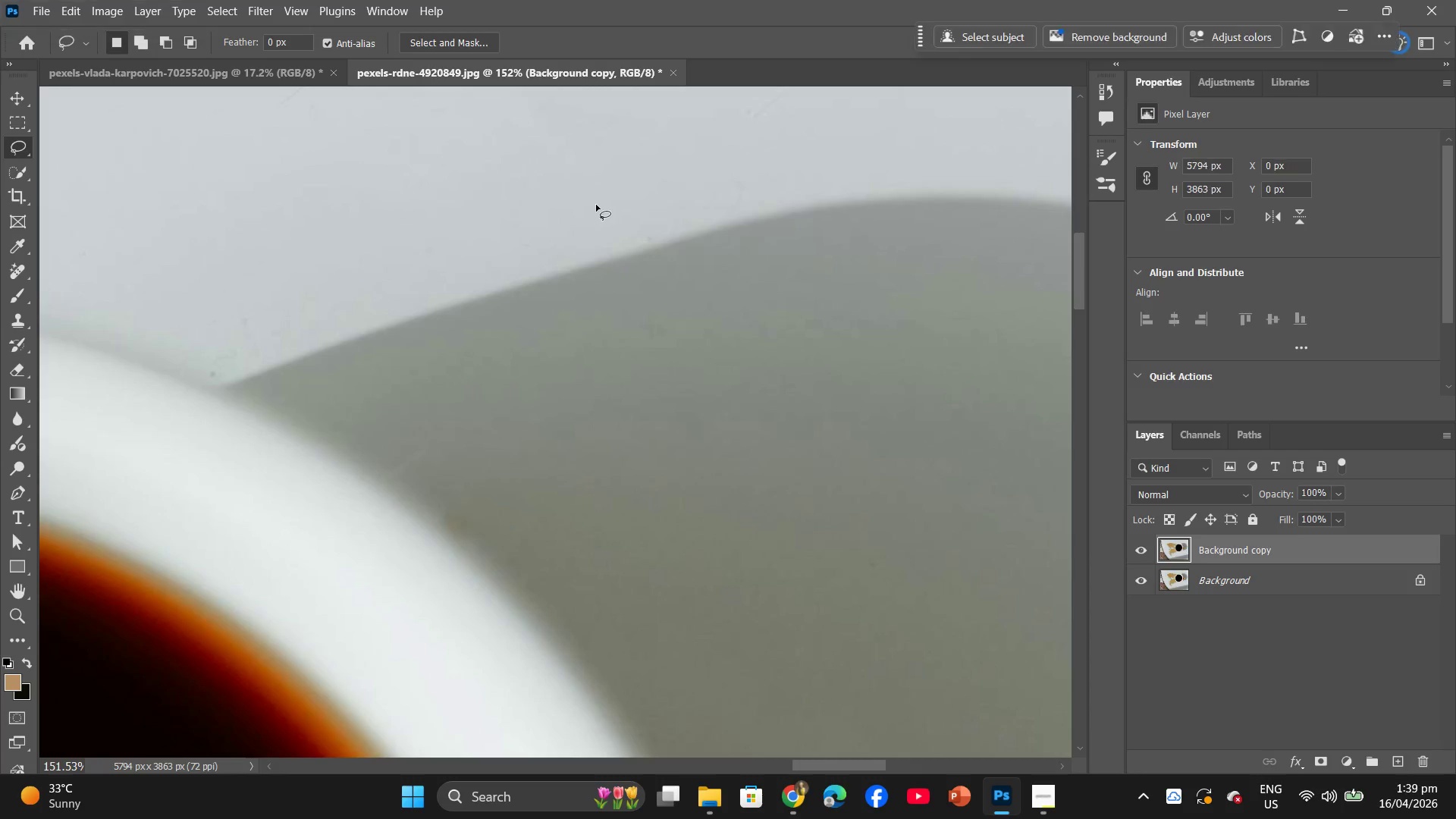 
hold_key(key=AltLeft, duration=1.47)
scroll: coordinate [587, 199], scroll_direction: down, amount: 17.0
 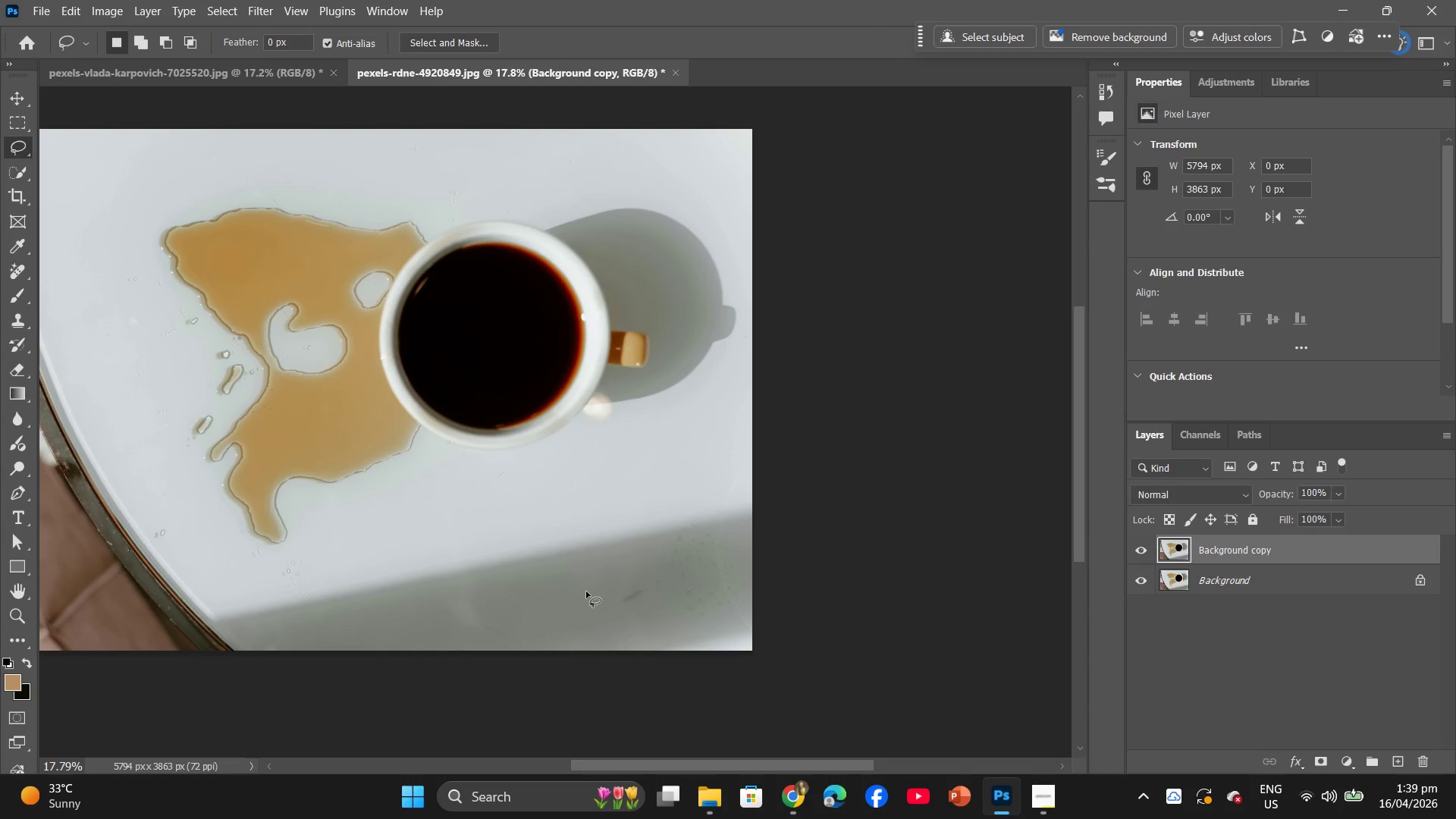 
hold_key(key=AltLeft, duration=1.38)
left_click_drag(start_coordinate=[587, 588], to_coordinate=[748, 552])
 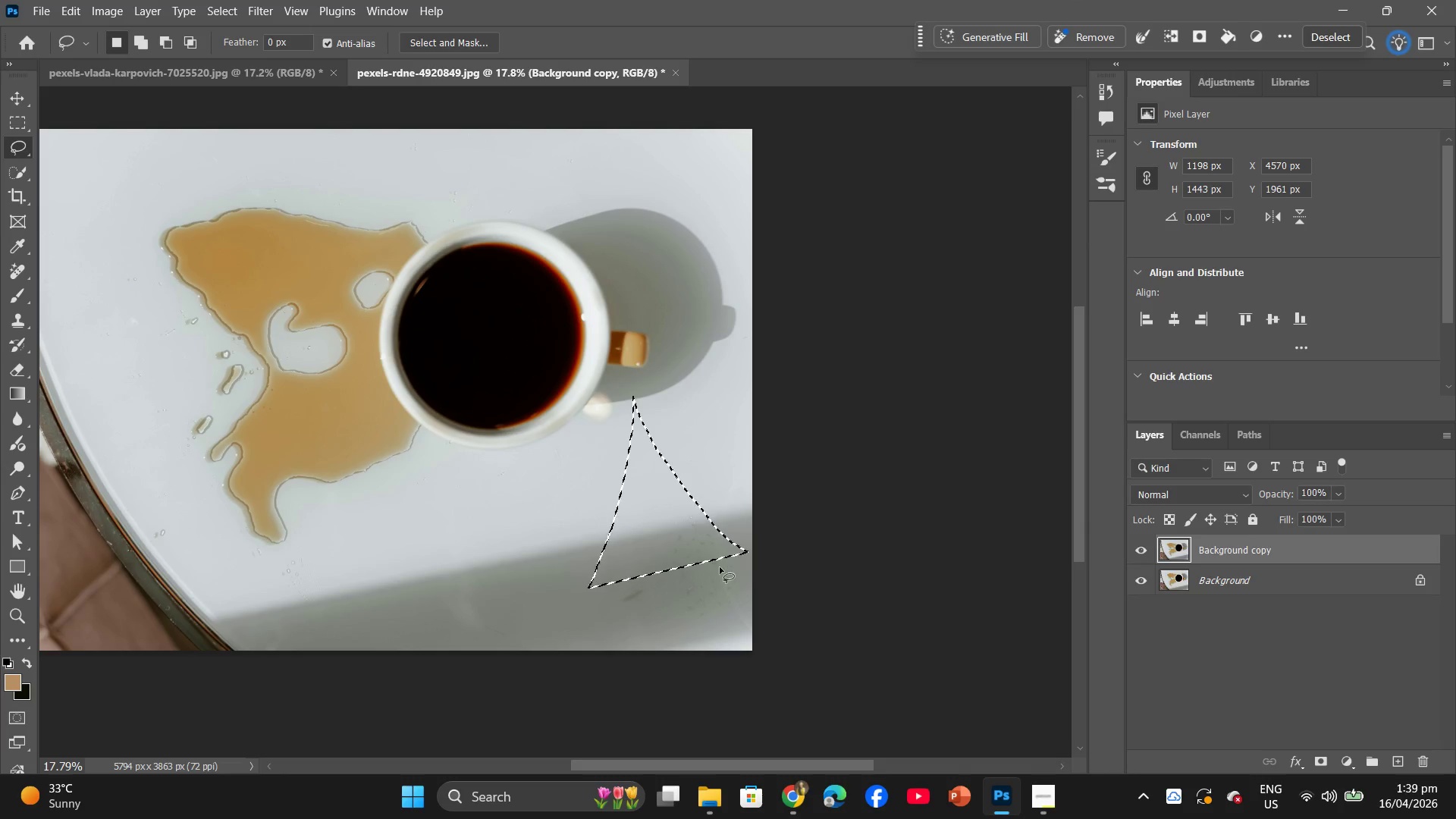 
key(Control+Z)
 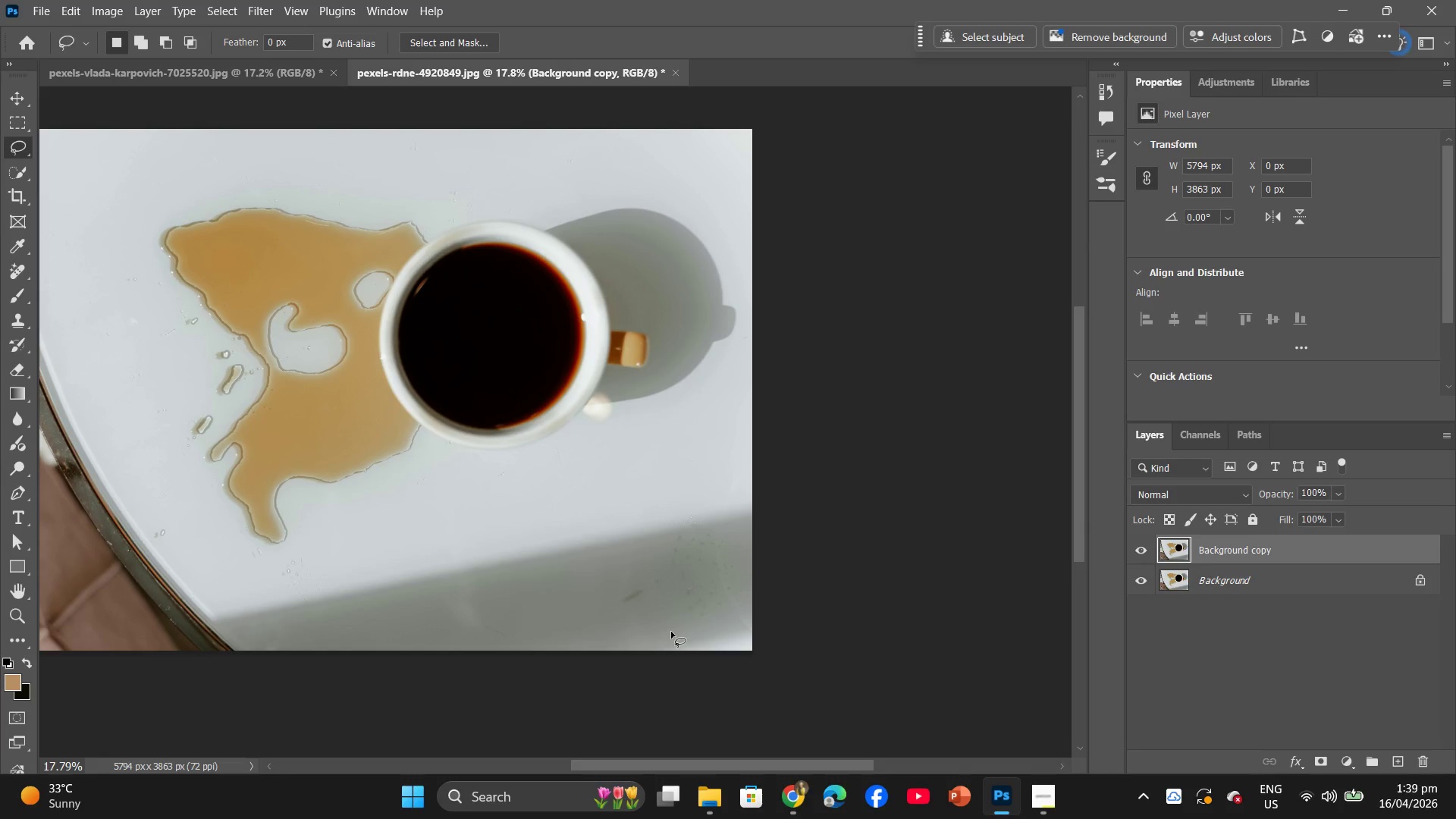 
hold_key(key=Space, duration=0.55)
 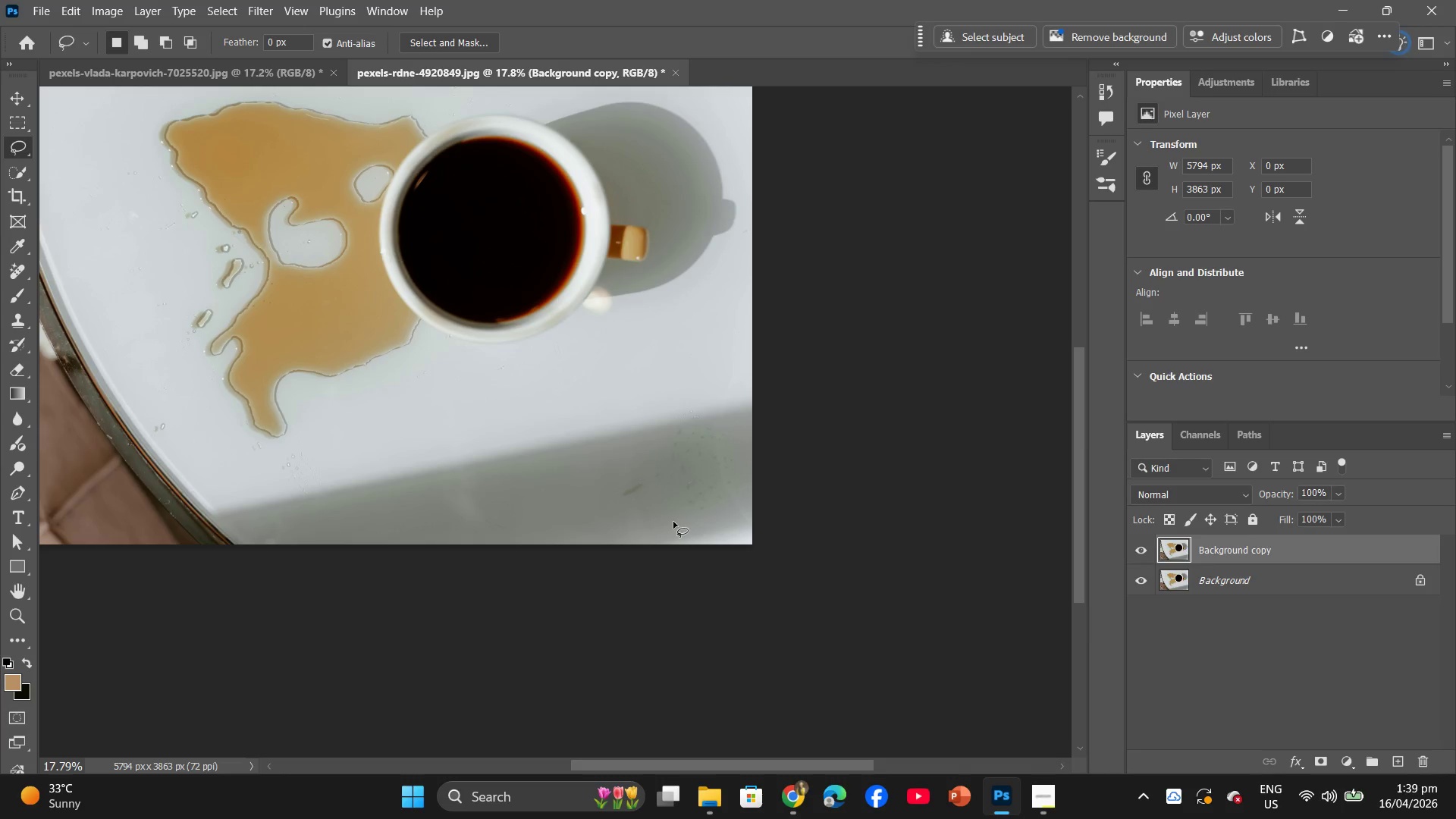 
hold_key(key=AltLeft, duration=0.62)
 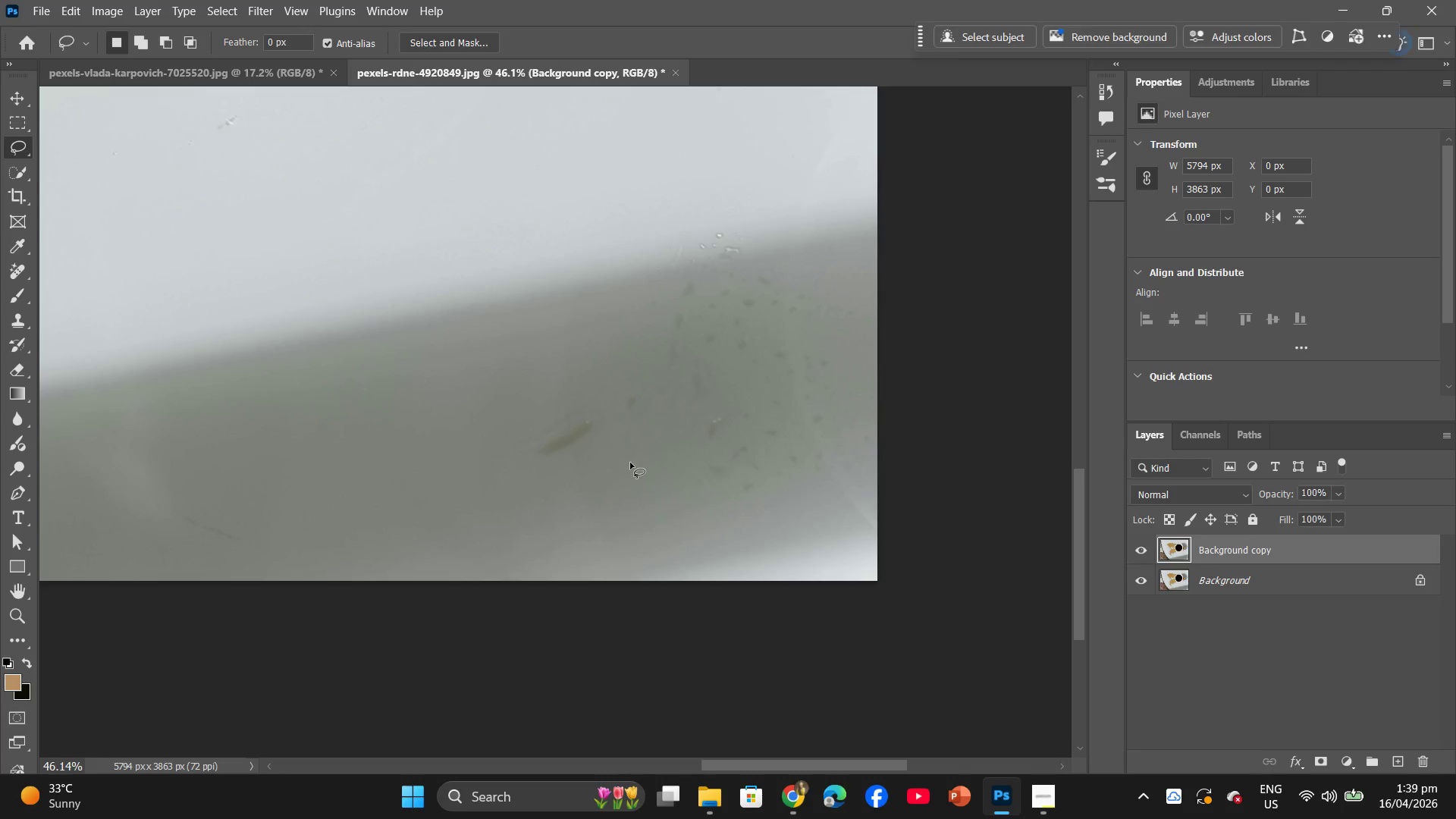 
left_click_drag(start_coordinate=[630, 463], to_coordinate=[632, 466])
 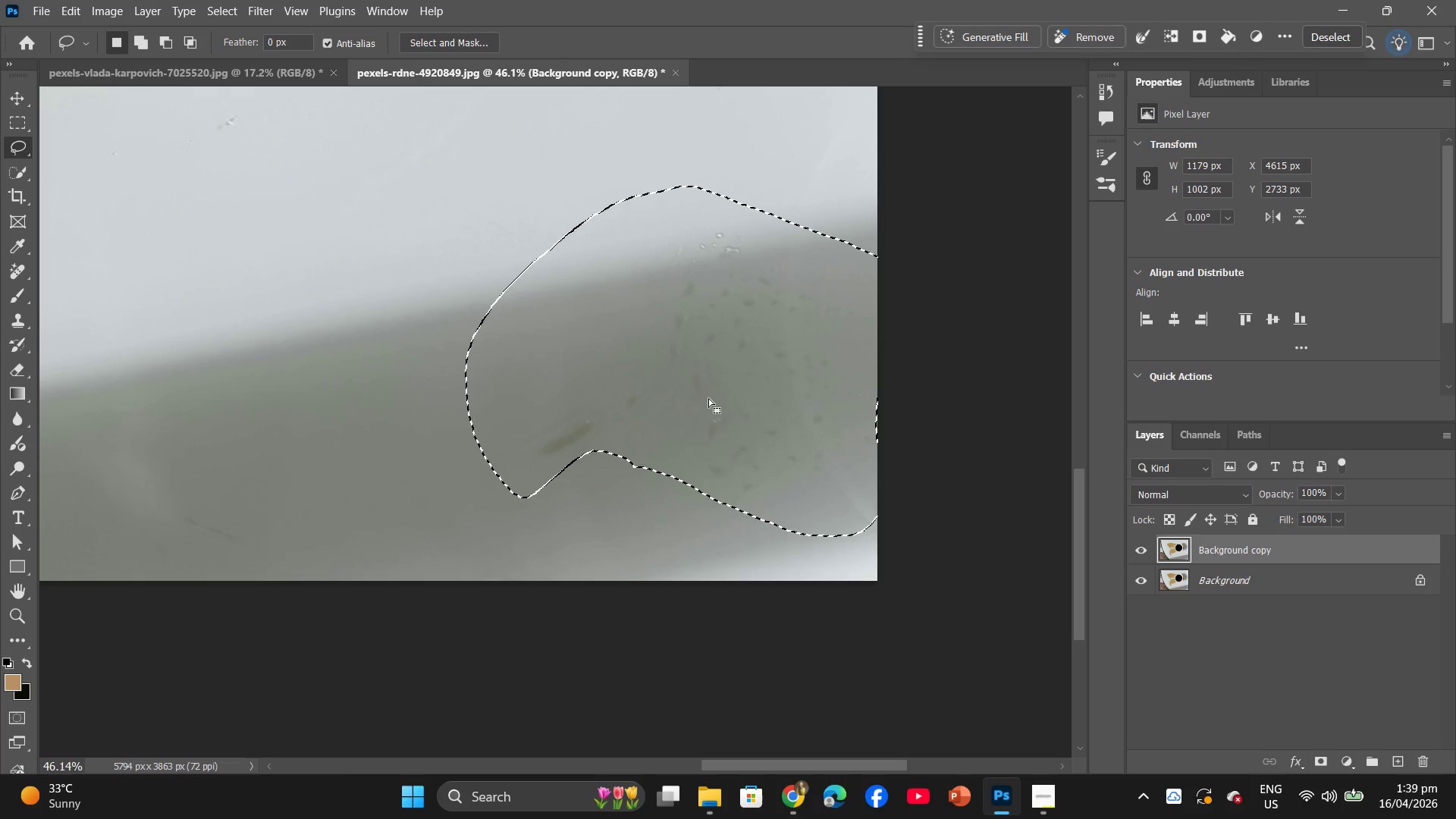 
scroll: coordinate [673, 518], scroll_direction: up, amount: 3.0
 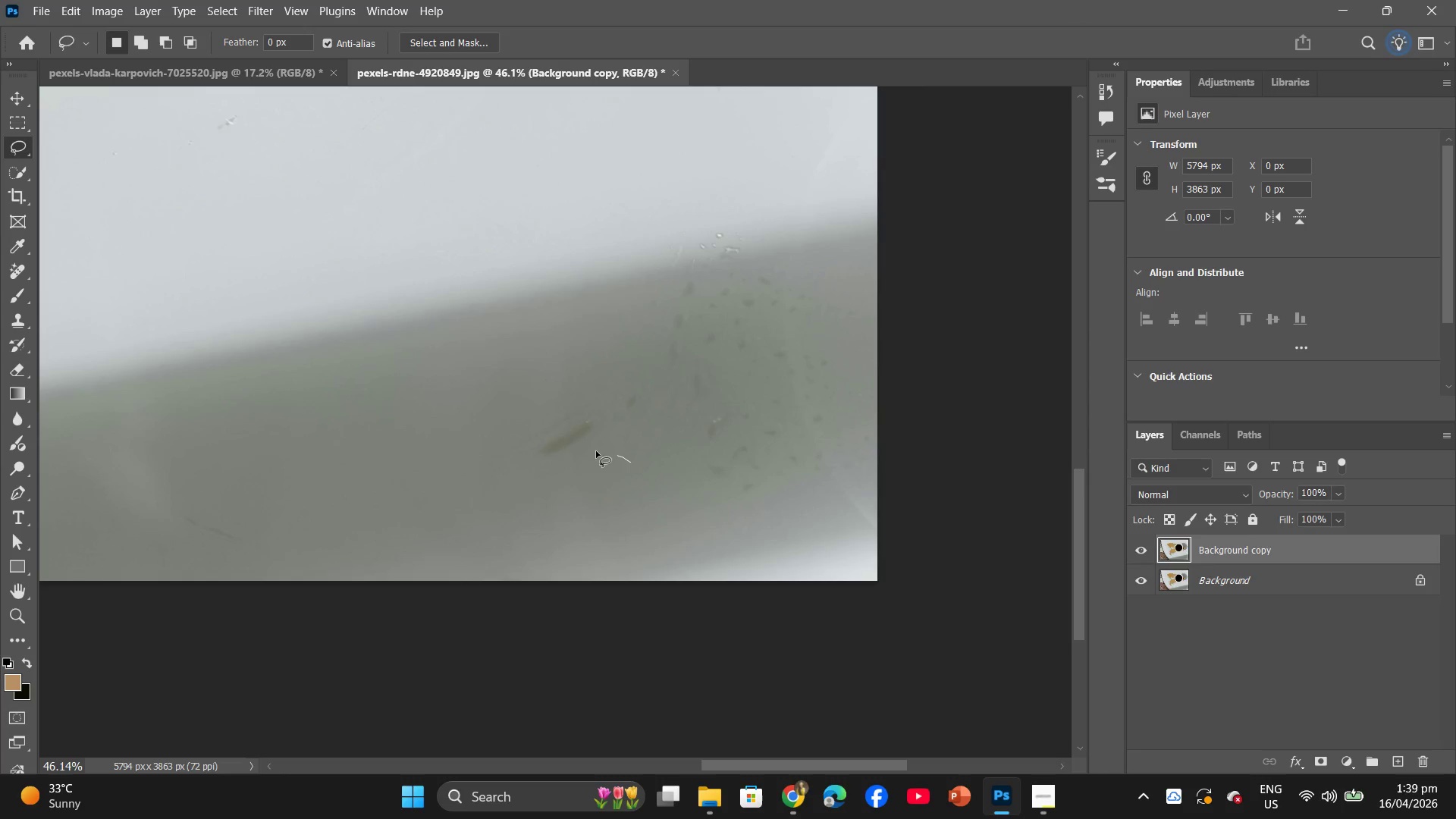 
right_click([722, 388])
 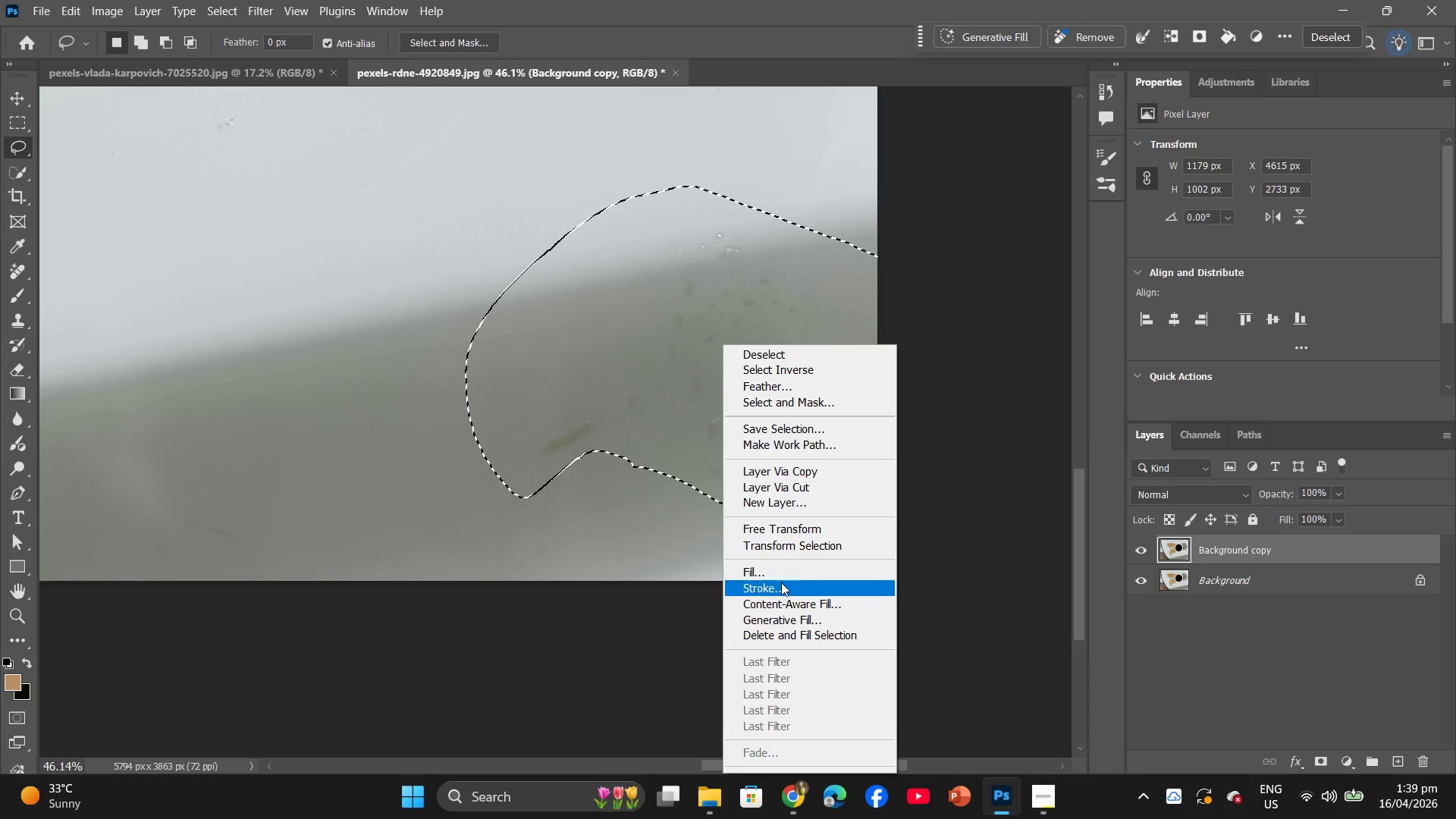 
left_click([780, 576])
 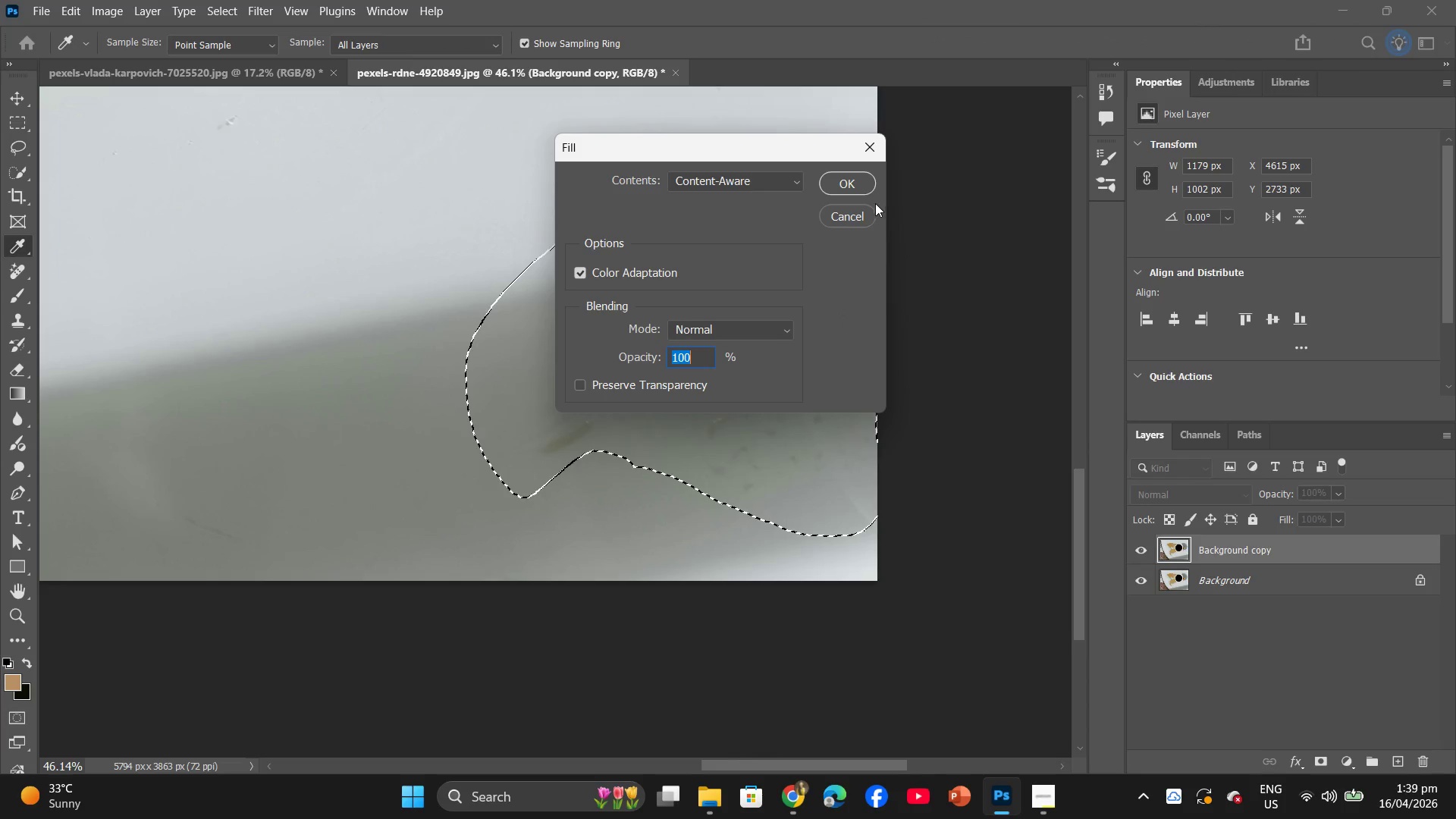 
left_click([855, 181])
 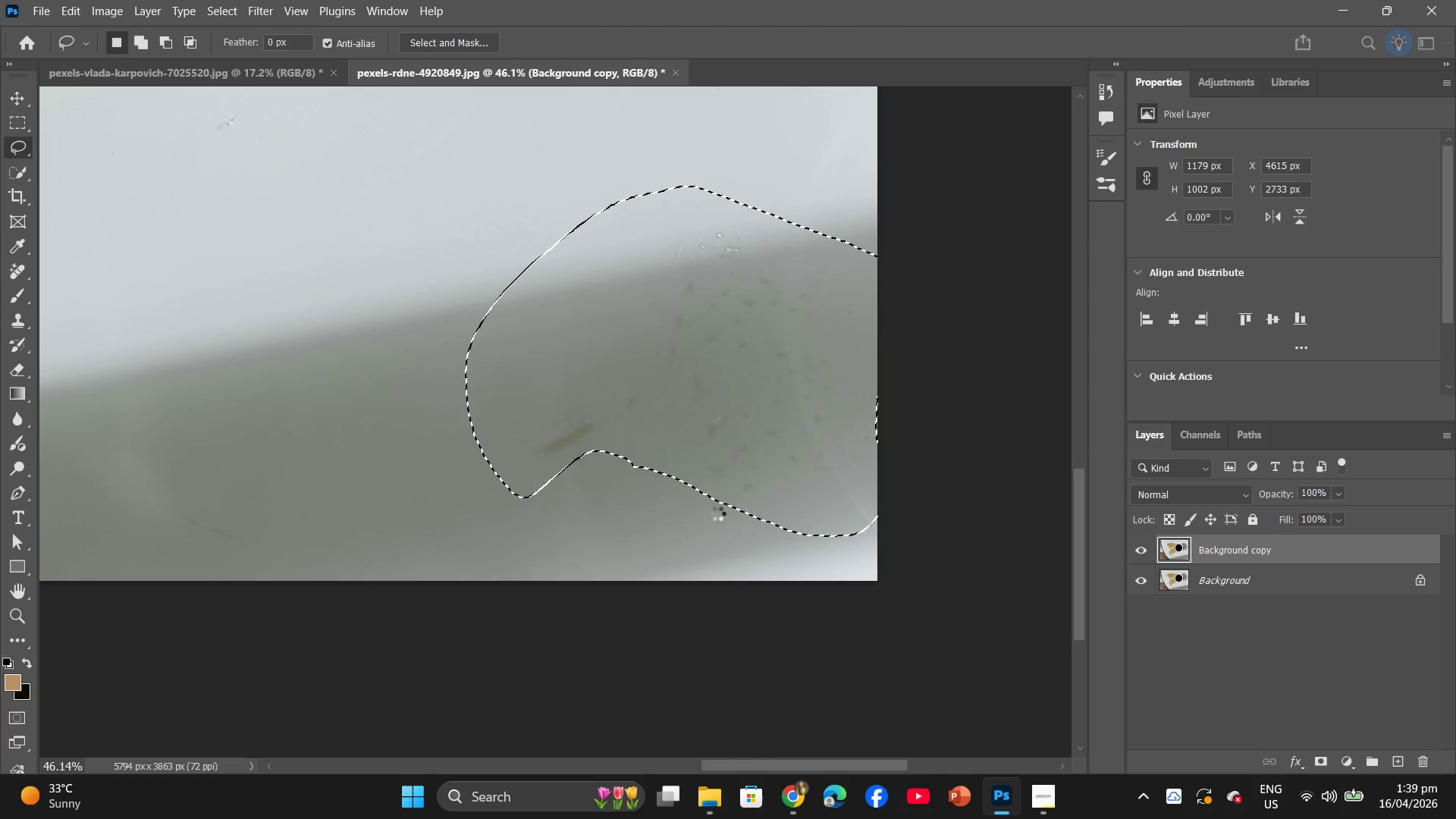 
left_click([717, 513])
 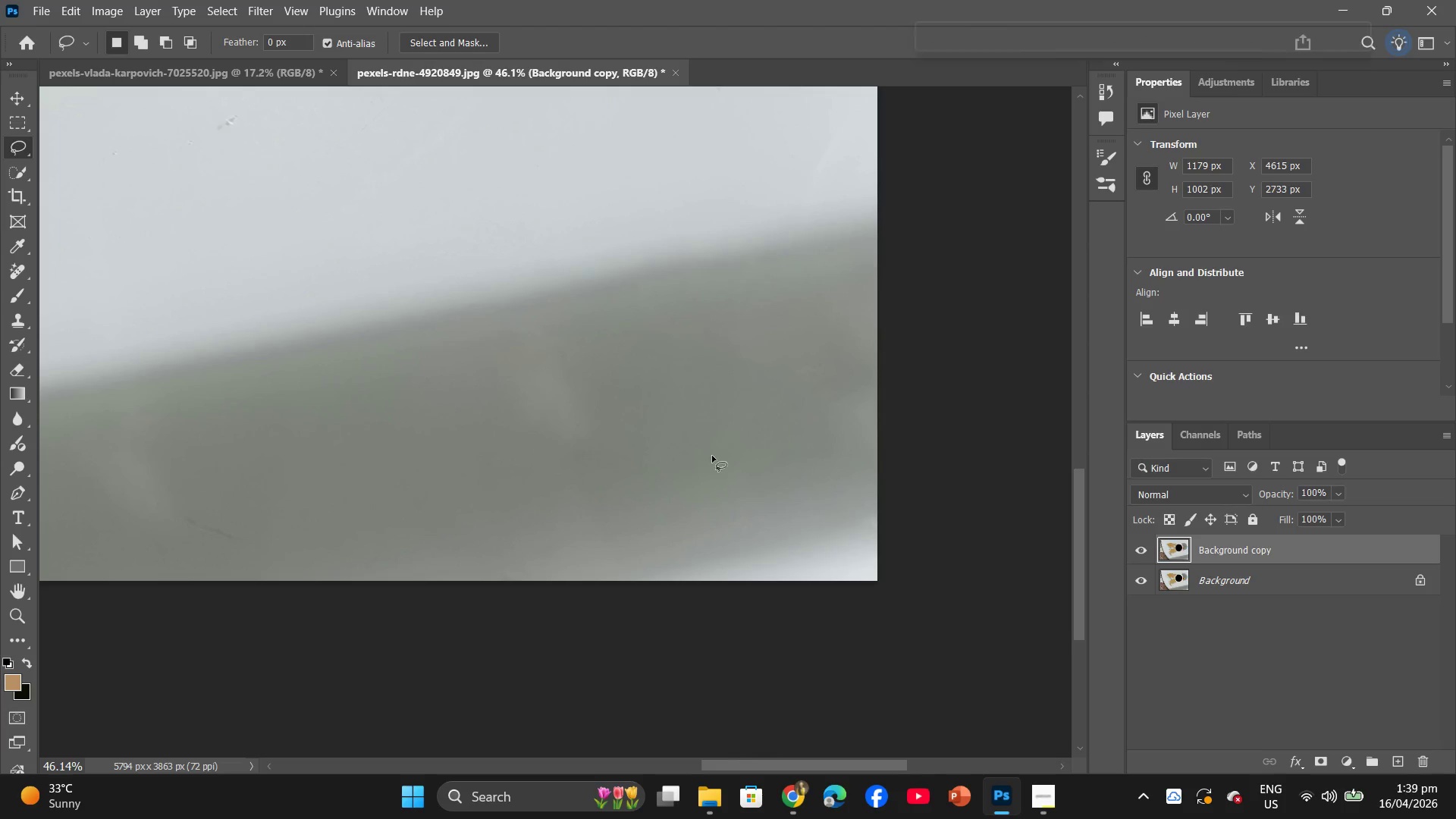 
hold_key(key=AltLeft, duration=1.11)
 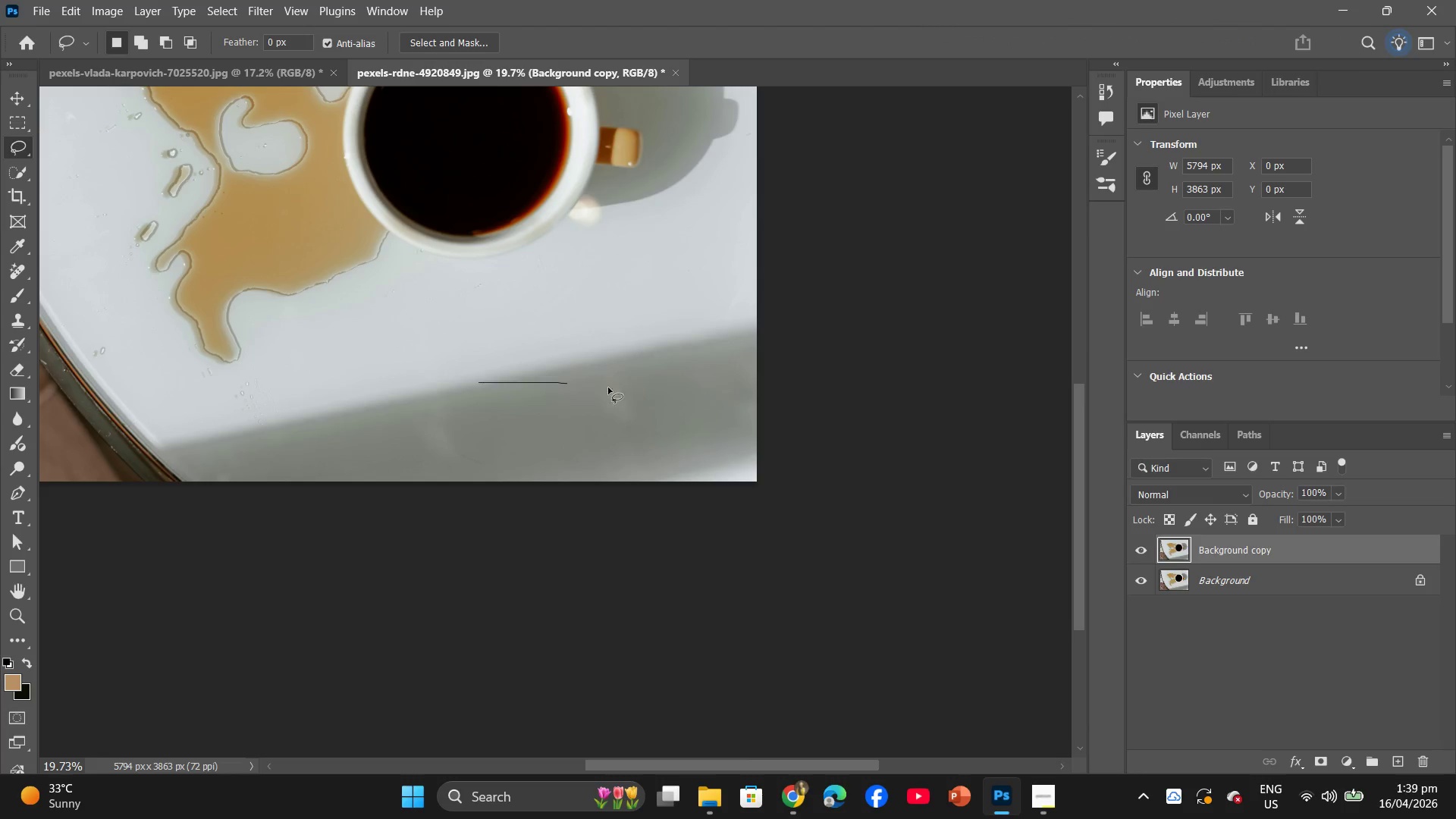 
left_click_drag(start_coordinate=[479, 382], to_coordinate=[730, 398])
 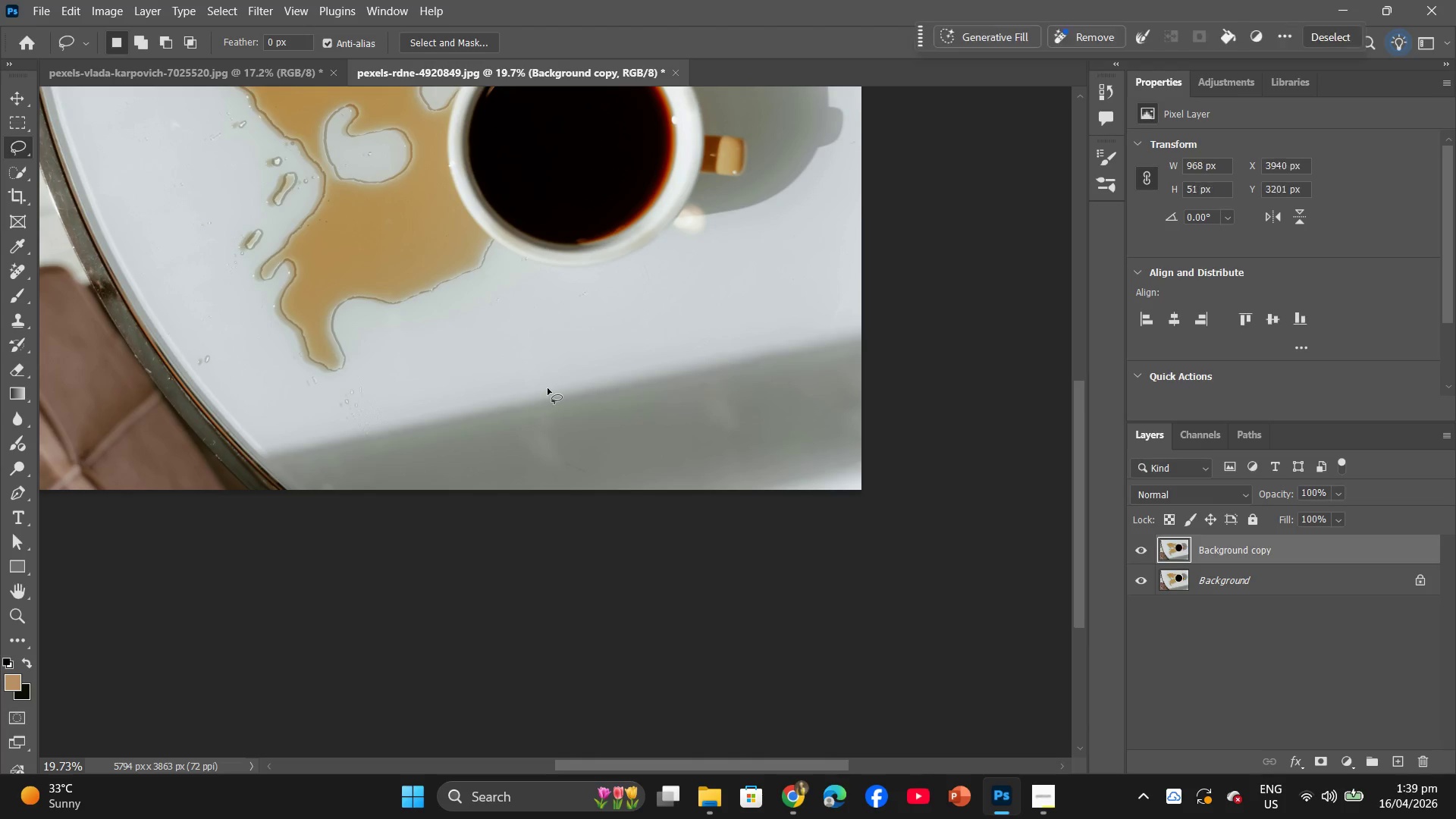 
hold_key(key=Space, duration=1.09)
 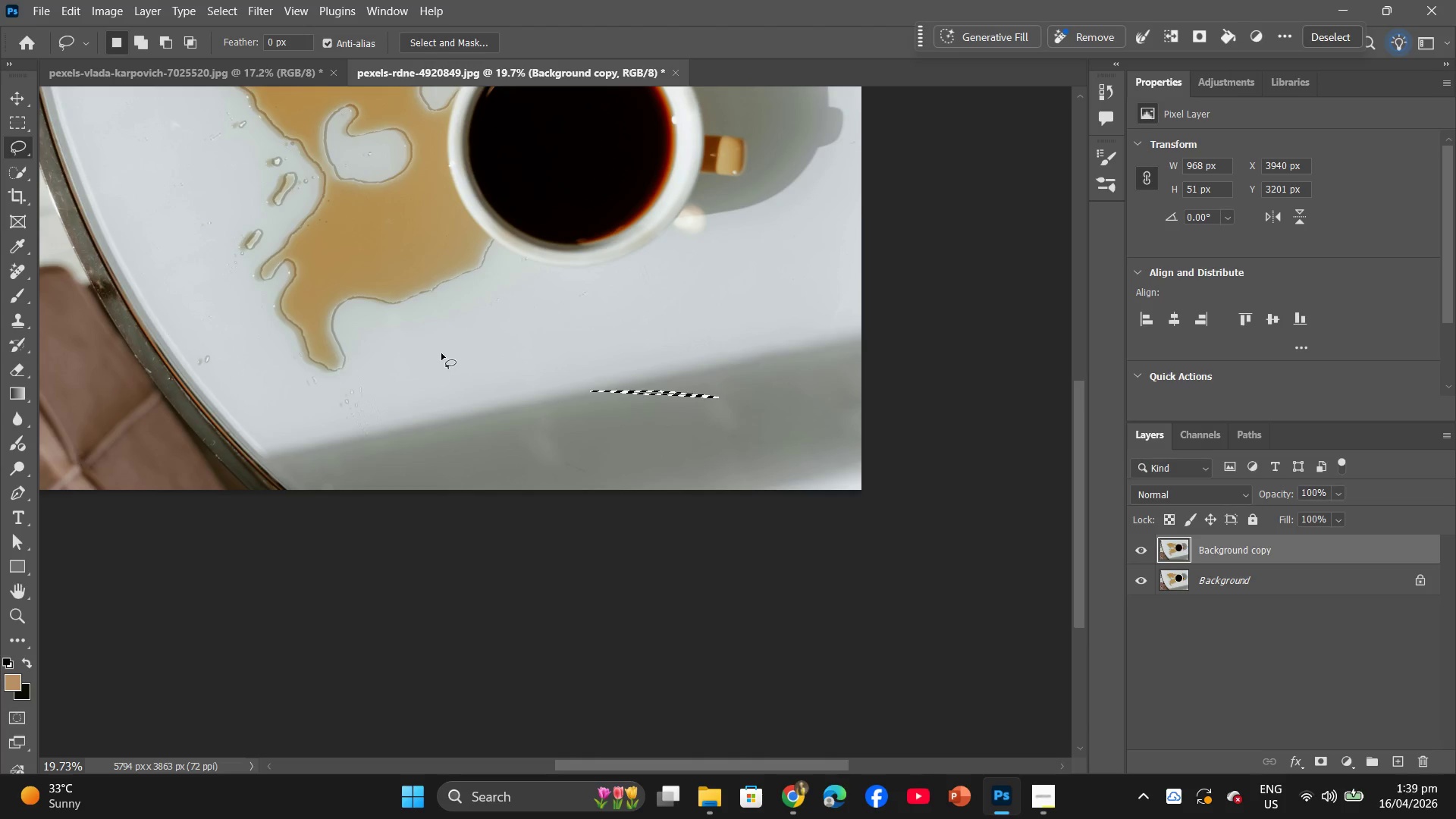 
scroll: coordinate [650, 397], scroll_direction: down, amount: 9.0
 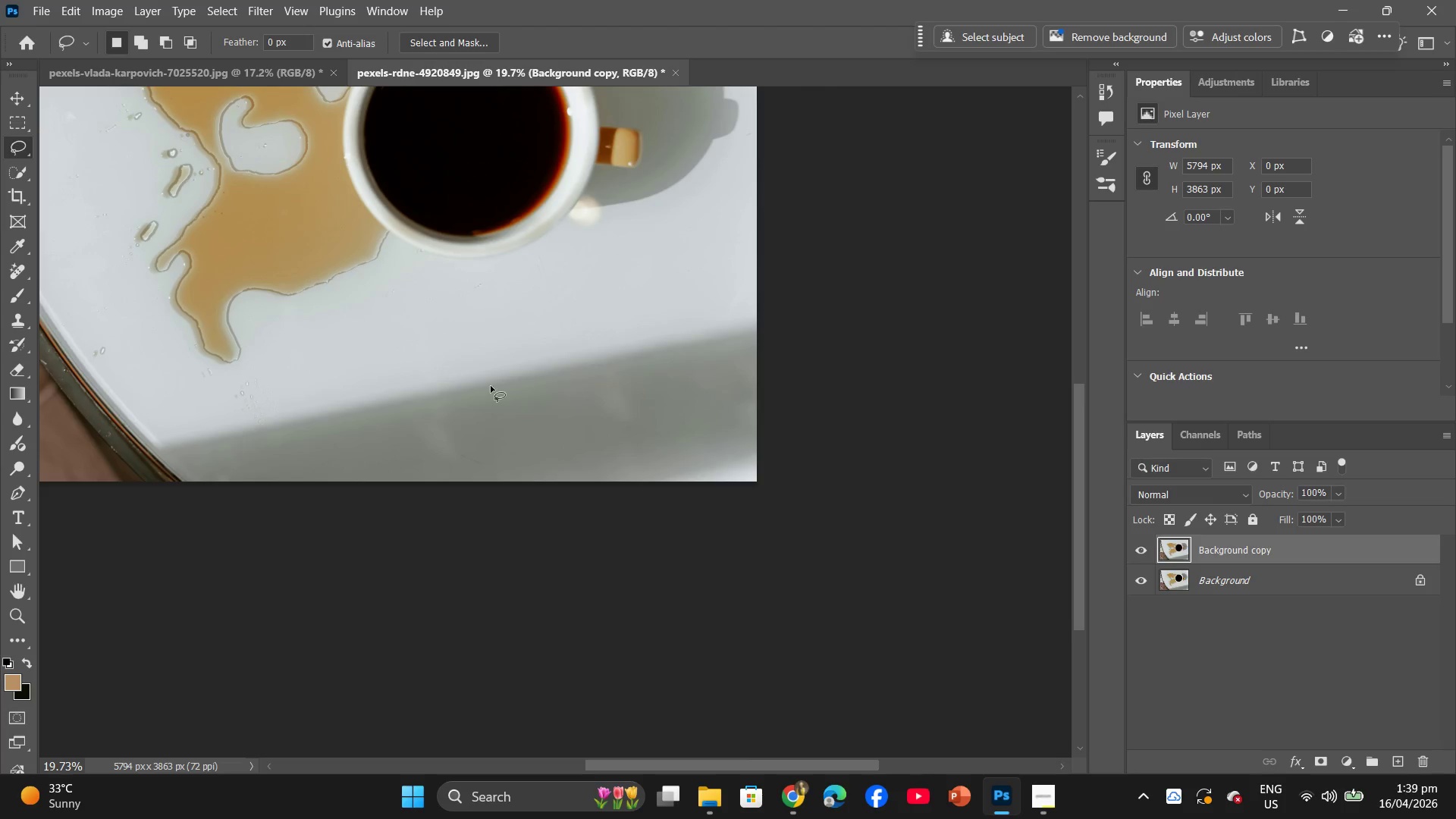 
left_click([548, 388])
 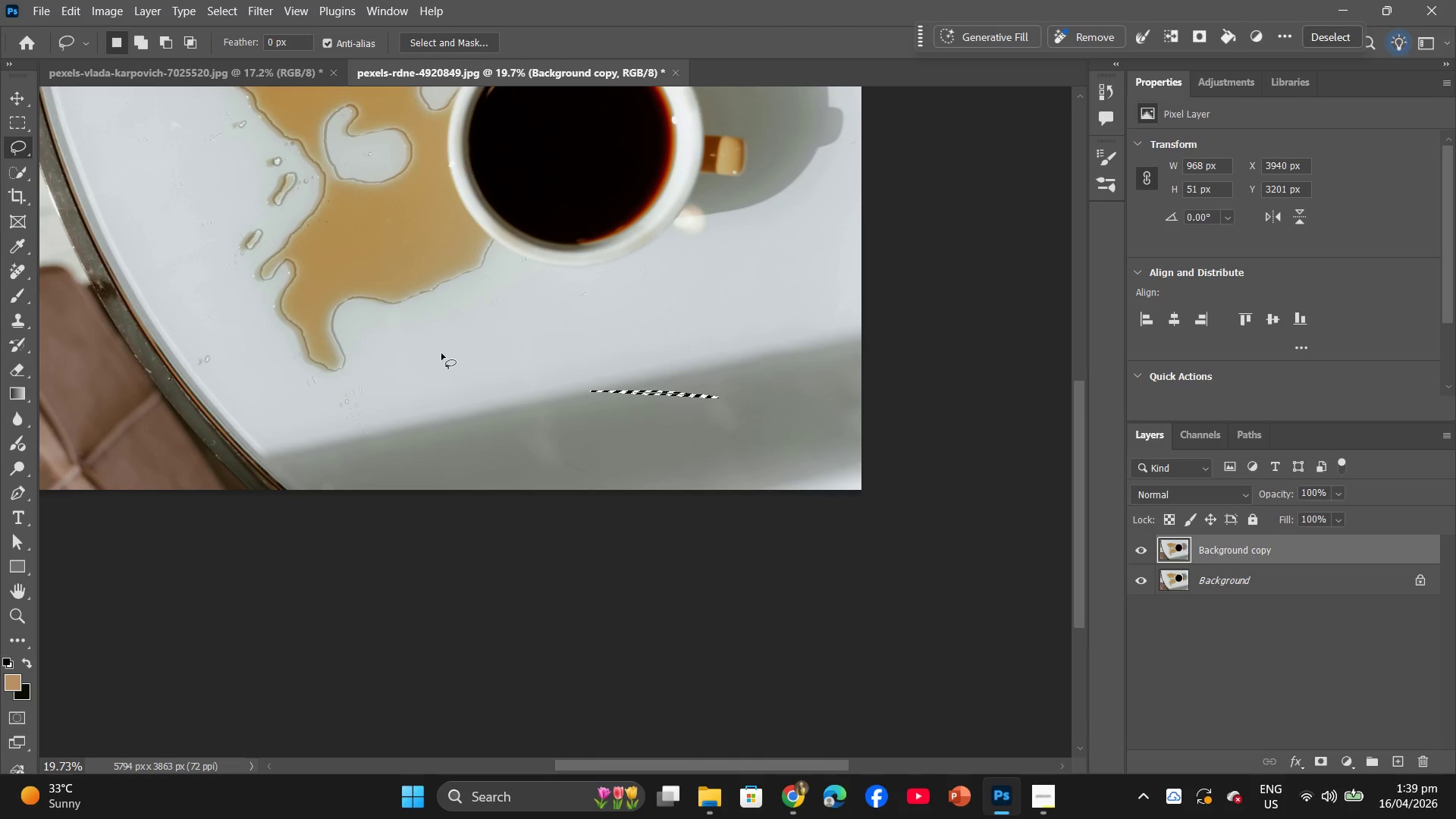 
left_click([441, 353])
 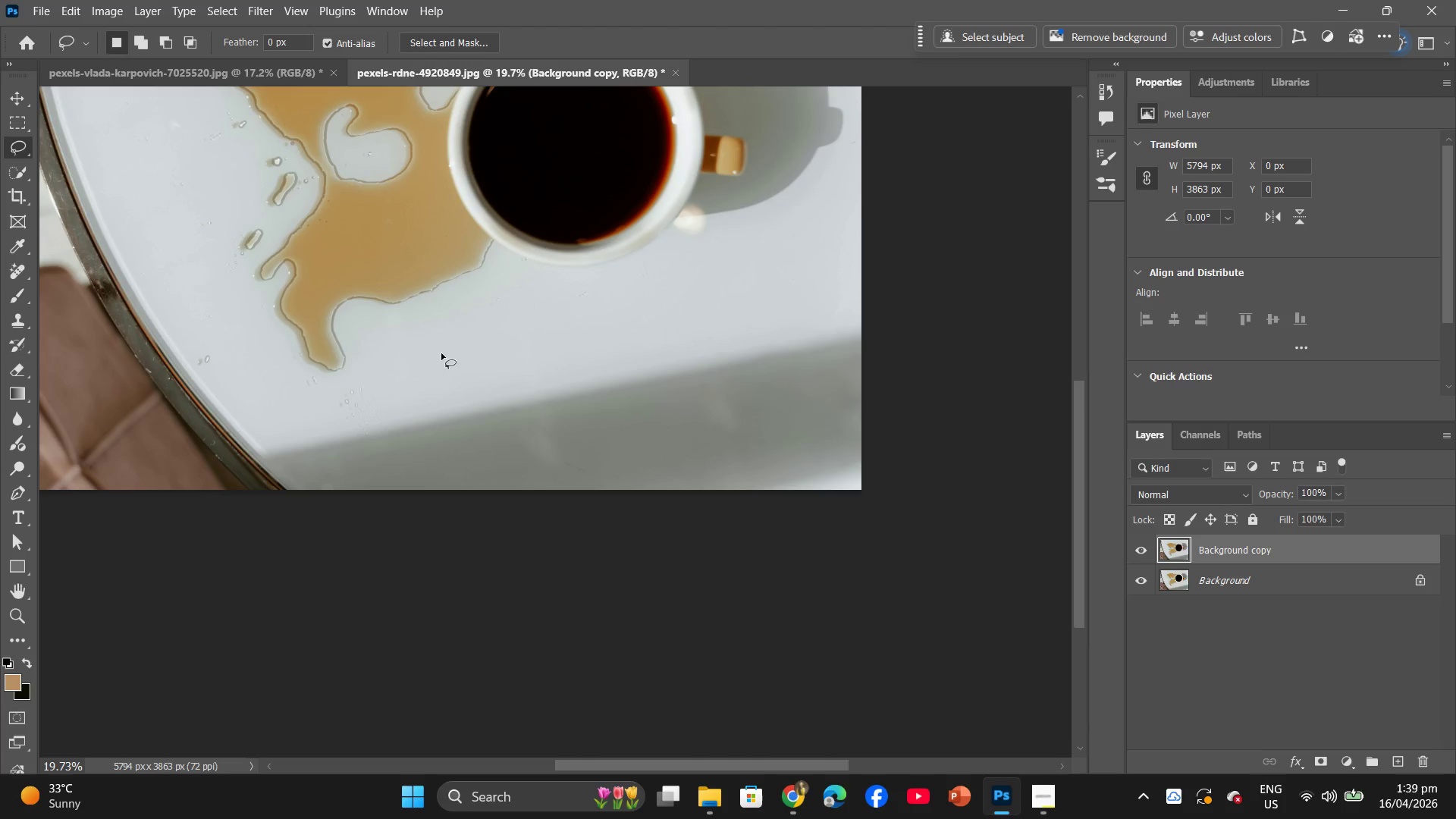 
hold_key(key=Space, duration=1.5)
 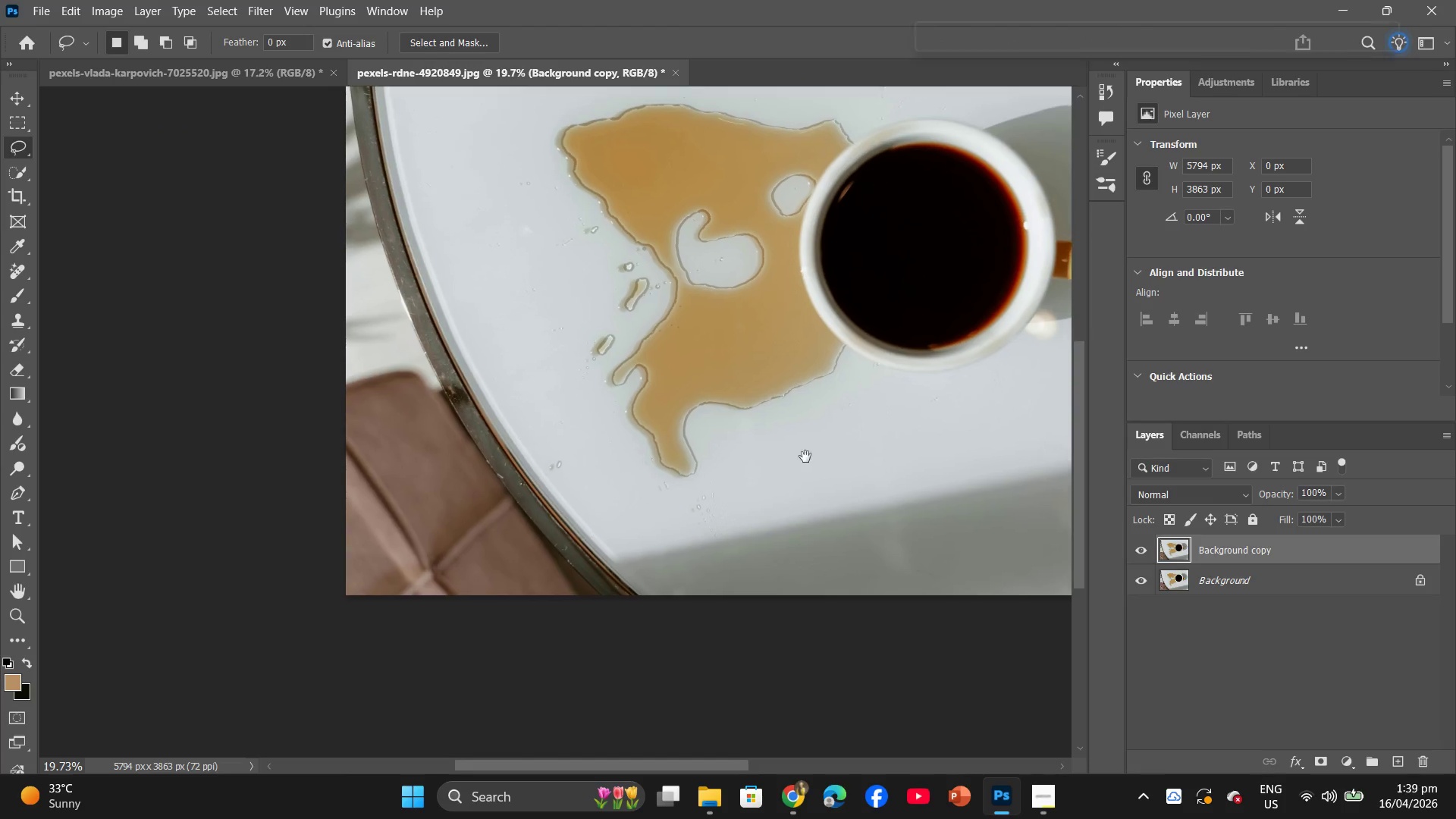 
left_click_drag(start_coordinate=[474, 344], to_coordinate=[806, 468])
 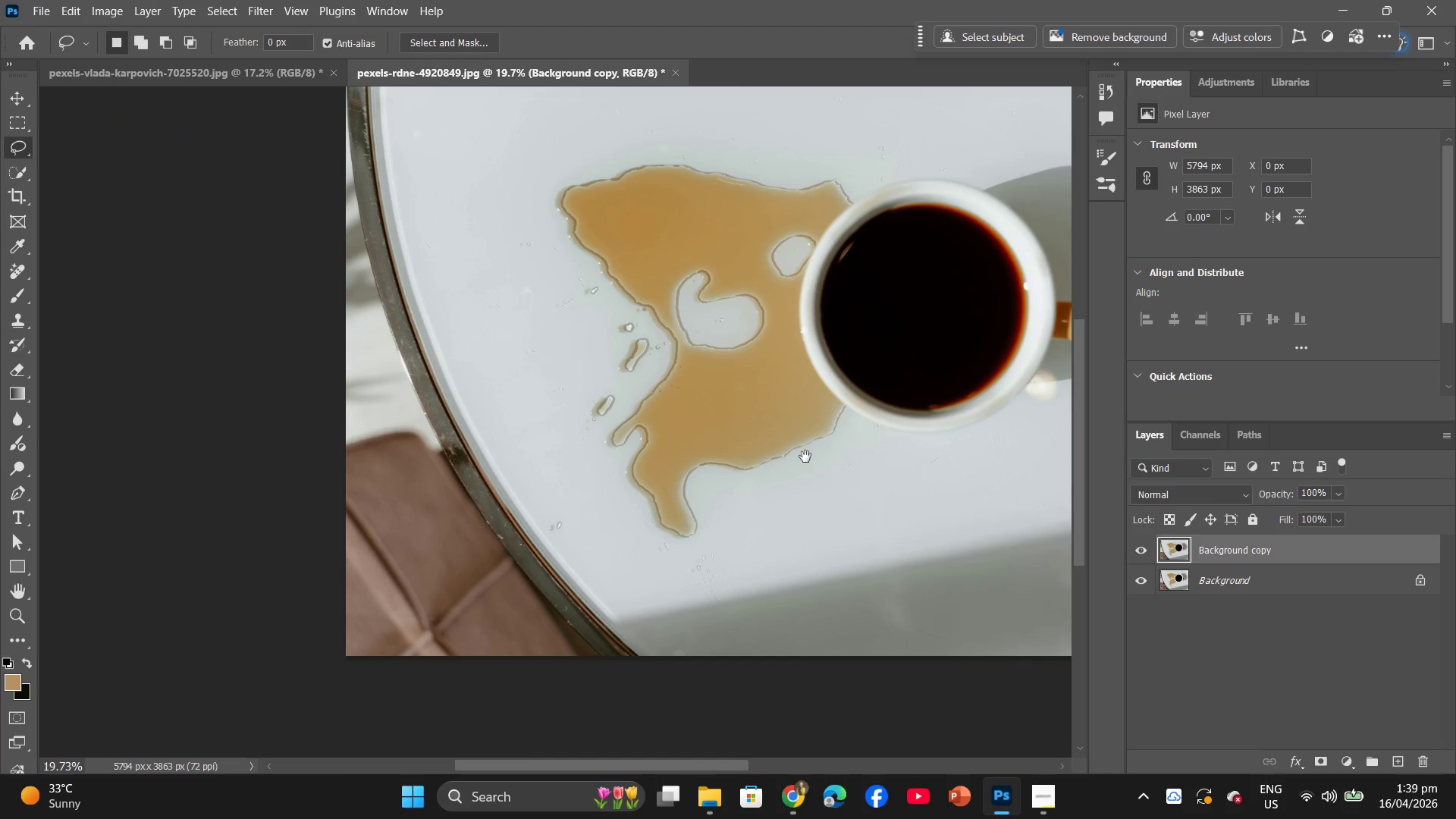 
hold_key(key=Space, duration=1.34)
 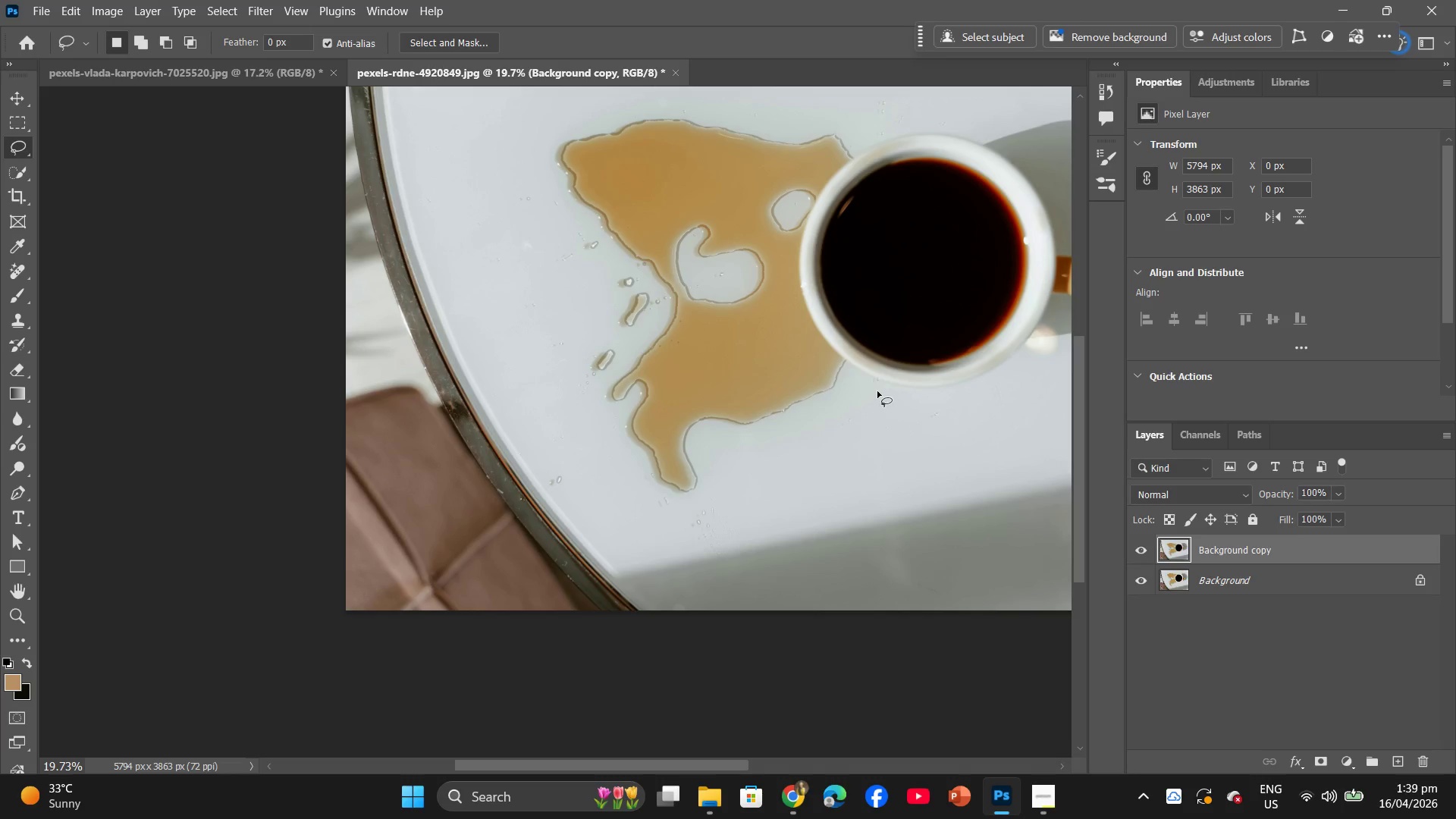 
scroll: coordinate [805, 457], scroll_direction: up, amount: 1.0
 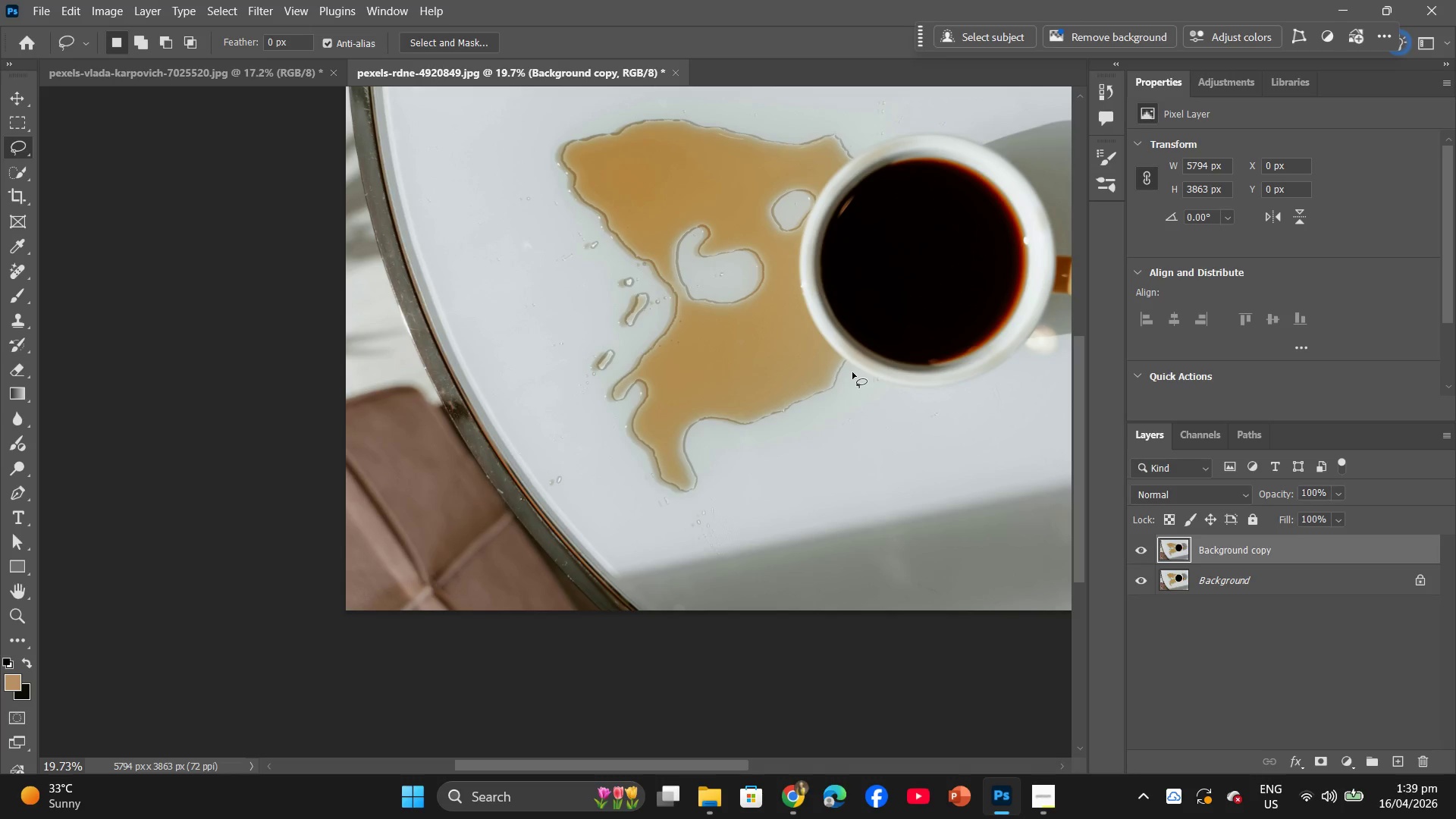 
left_click_drag(start_coordinate=[852, 371], to_coordinate=[859, 146])
 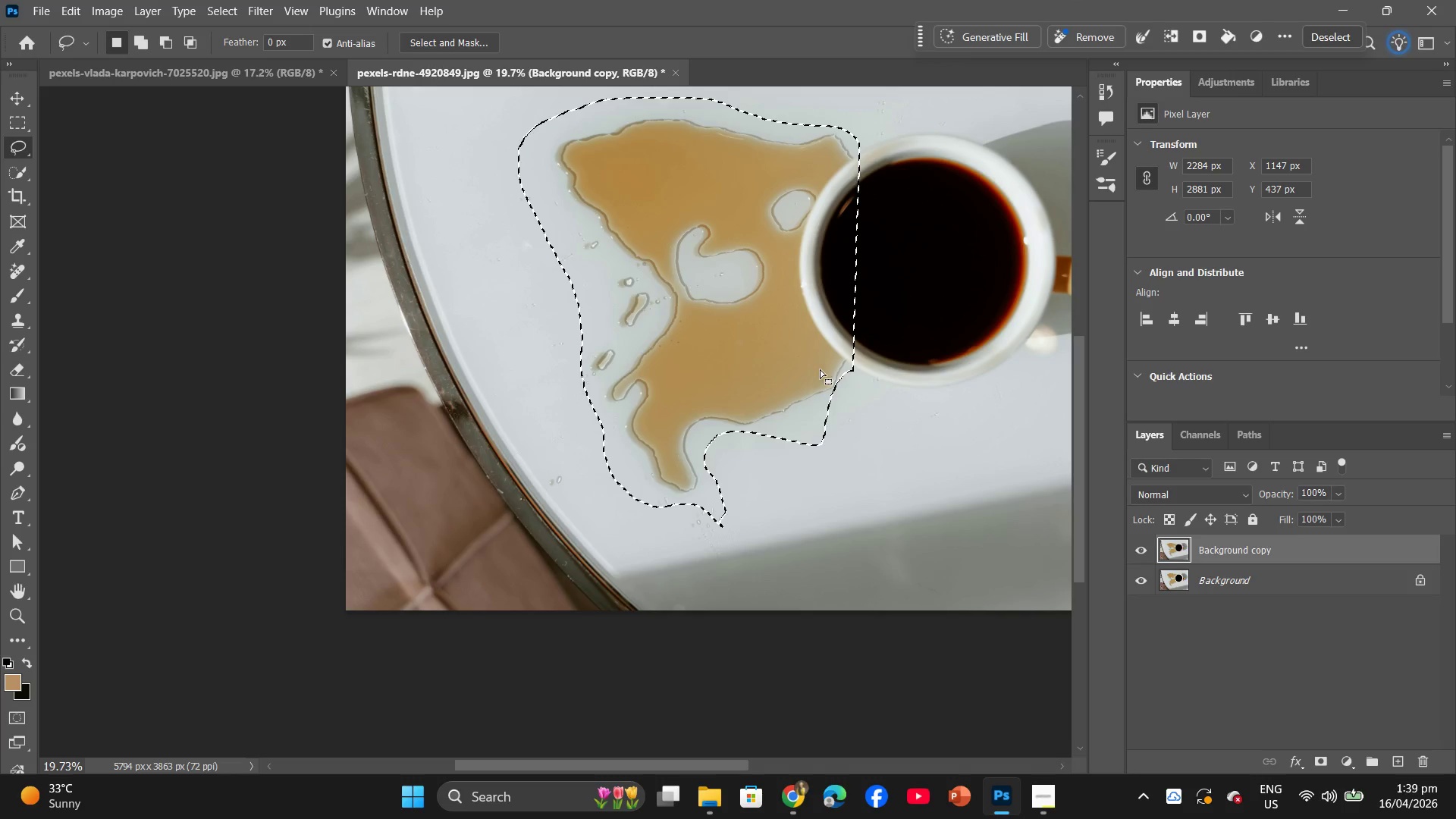 
left_click([896, 429])
 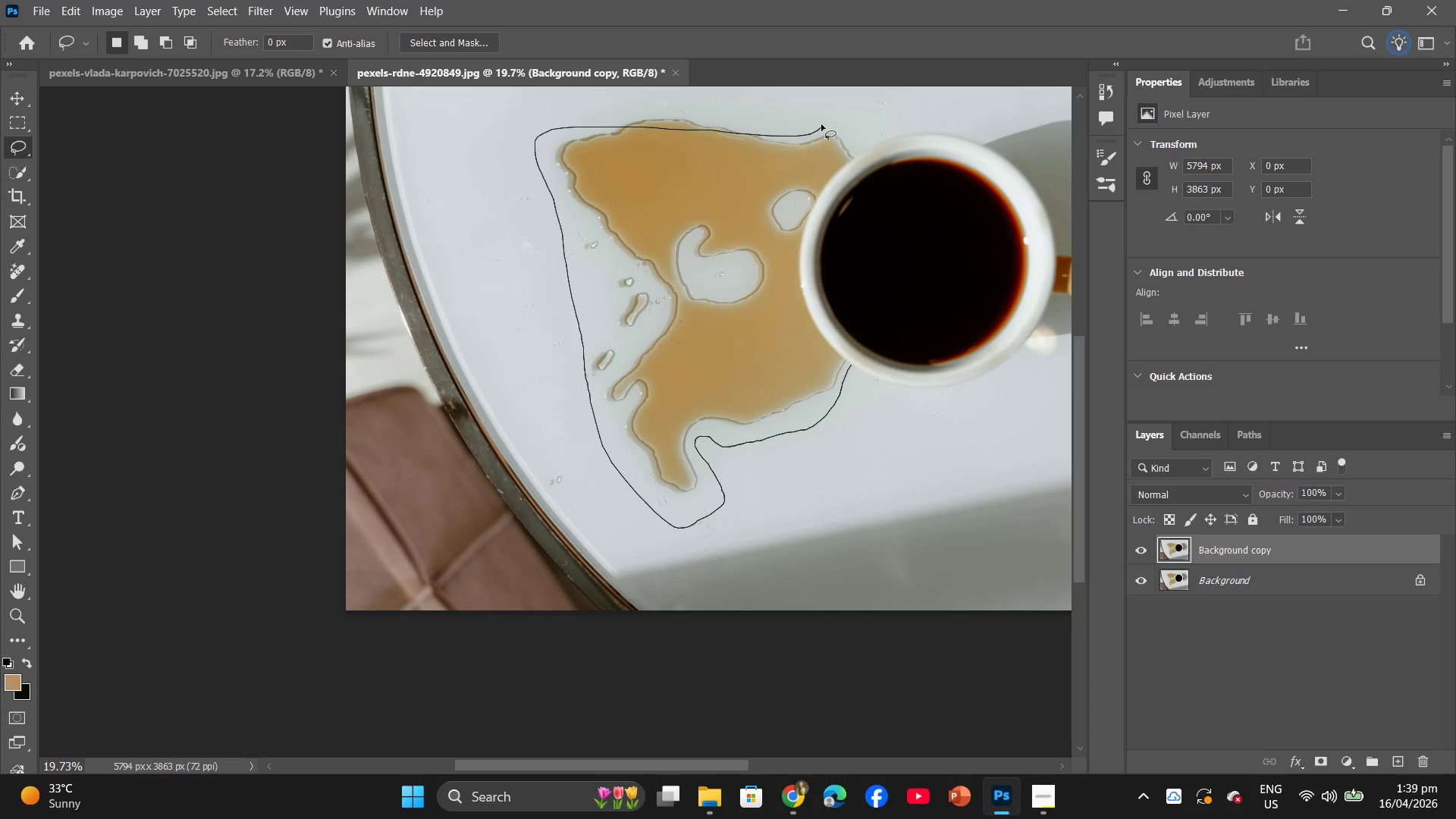 
wait(9.39)
 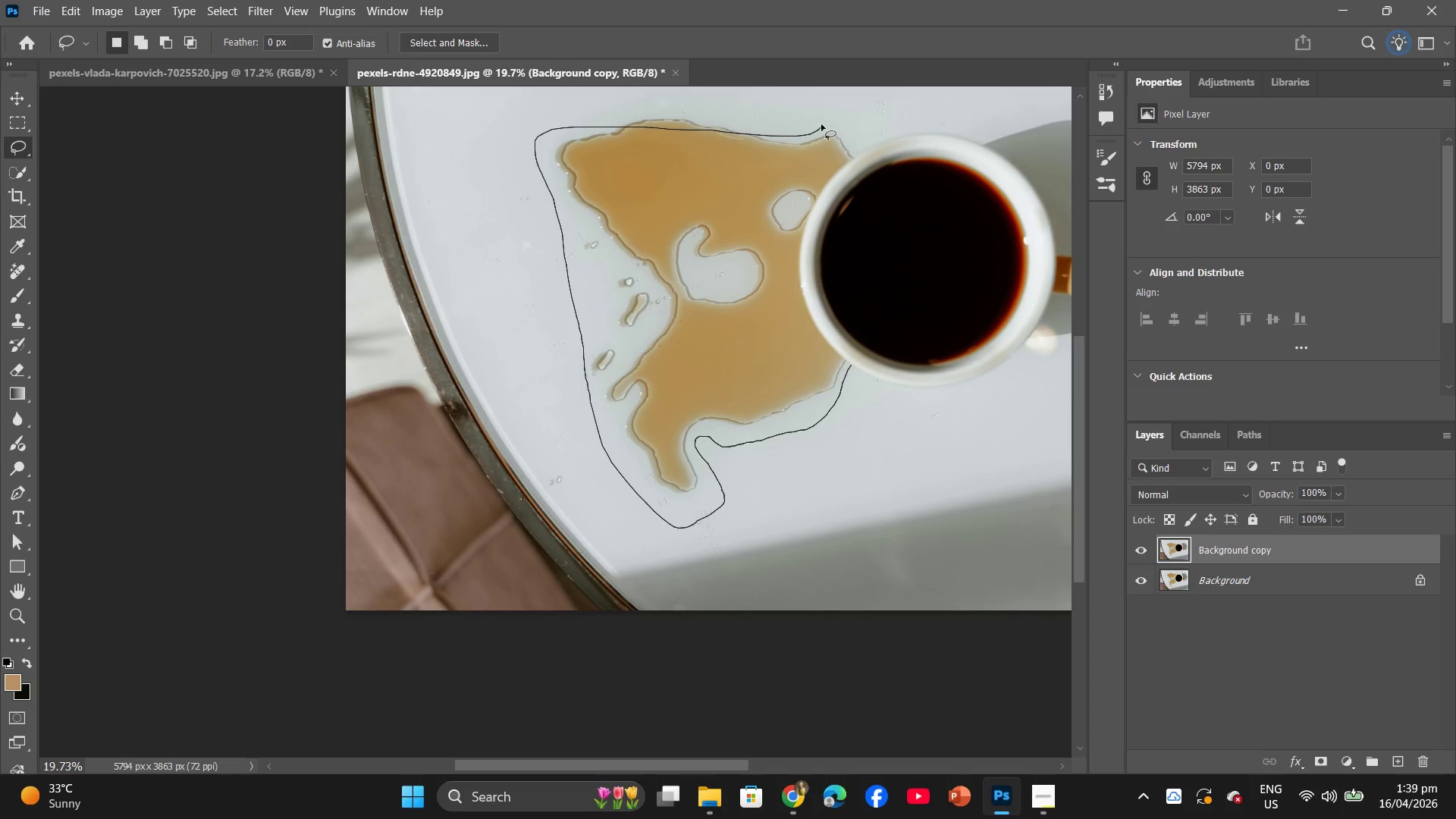 
left_click([792, 544])
 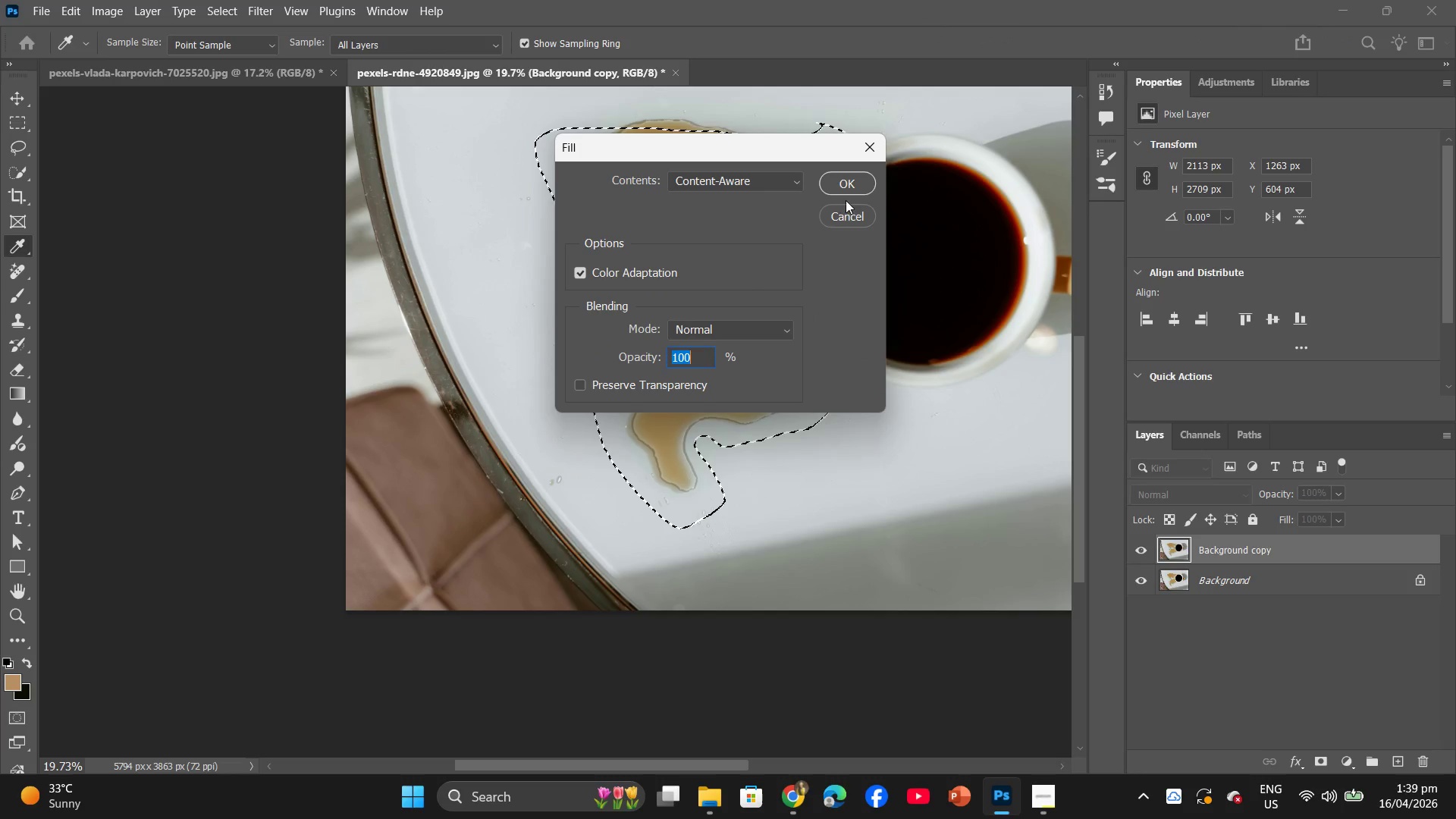 
left_click([858, 189])
 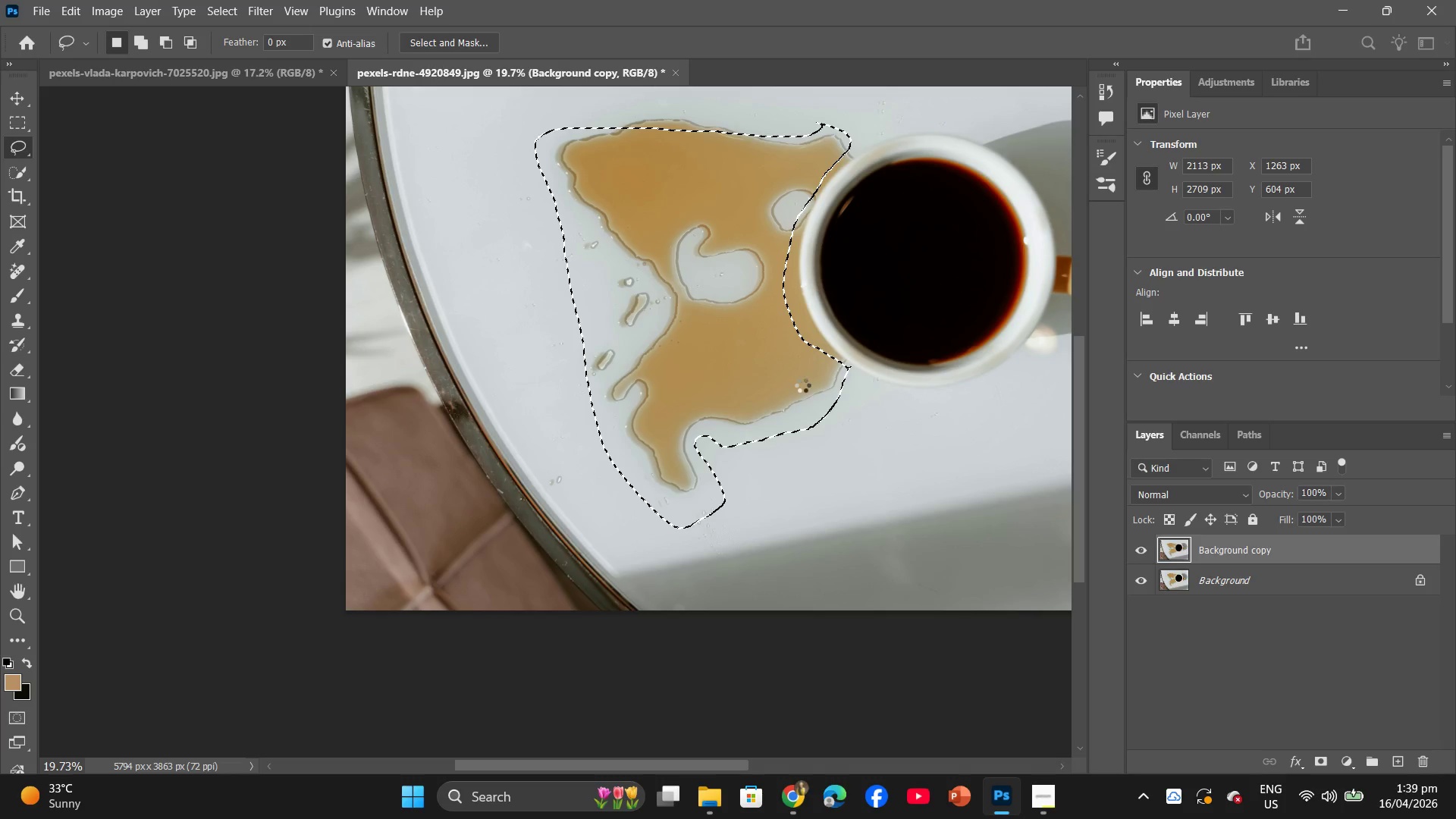 
wait(5.2)
 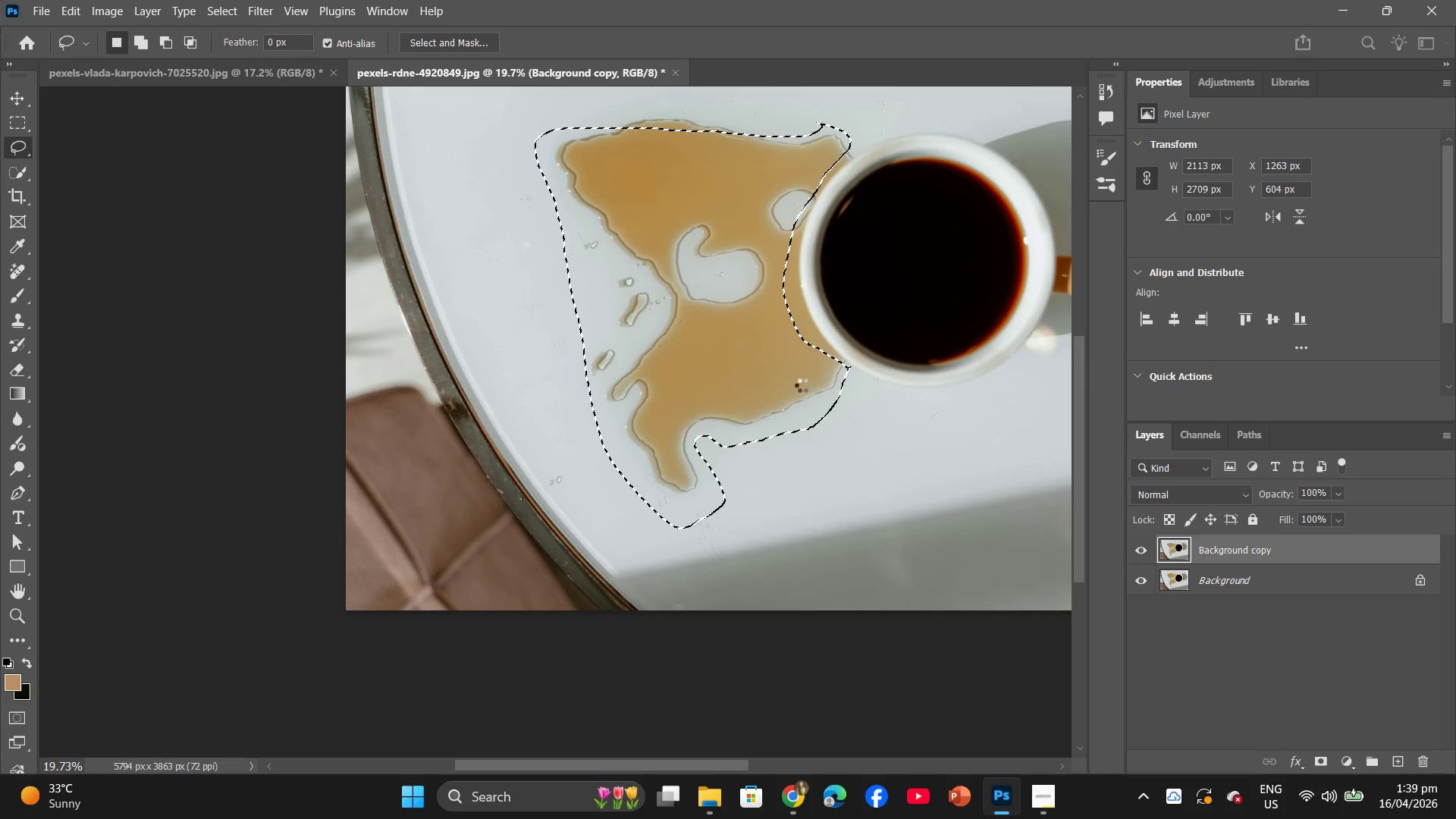 
left_click([720, 372])
 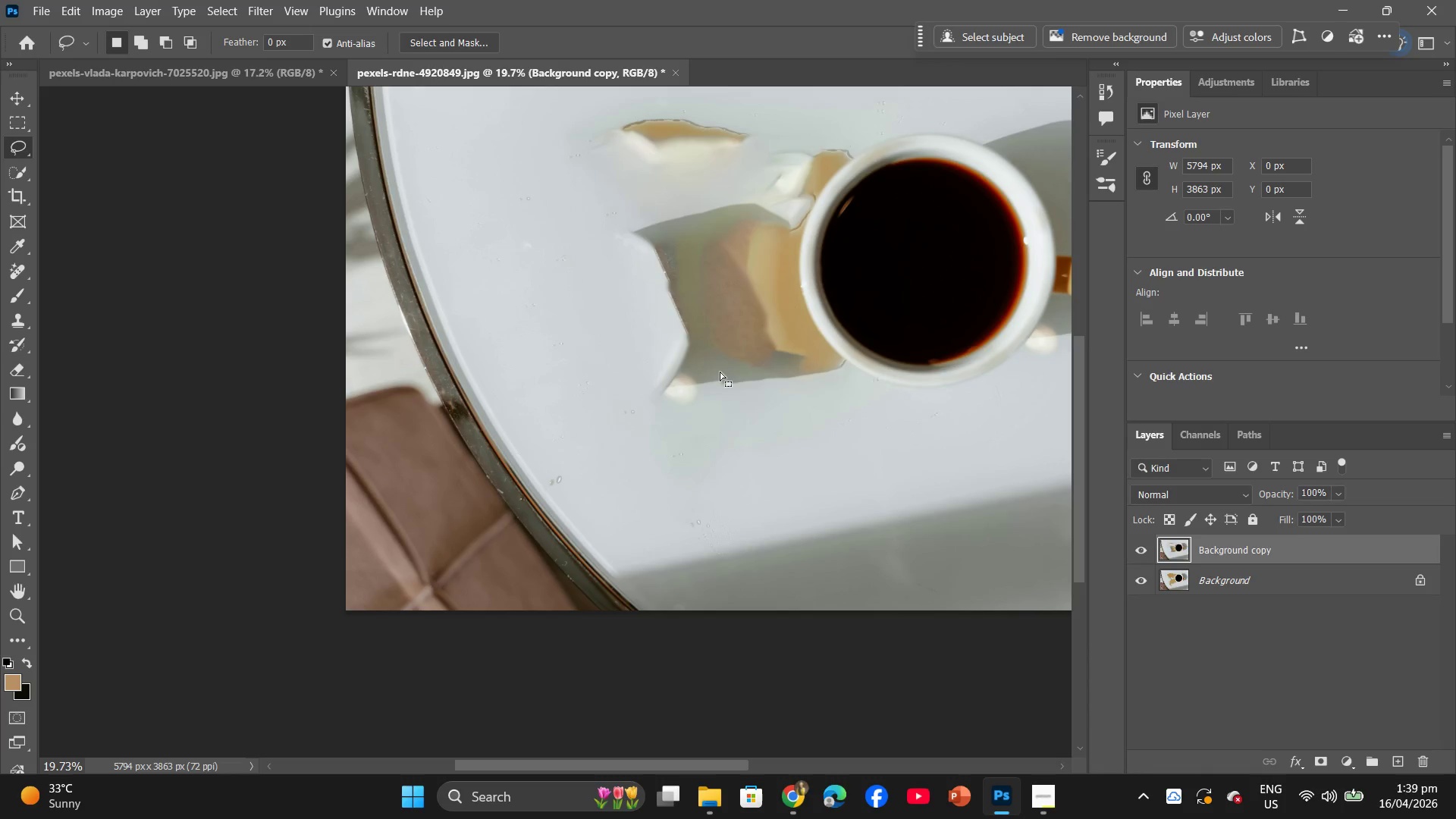 
hold_key(key=AltLeft, duration=0.81)
scroll: coordinate [733, 358], scroll_direction: down, amount: 3.0
 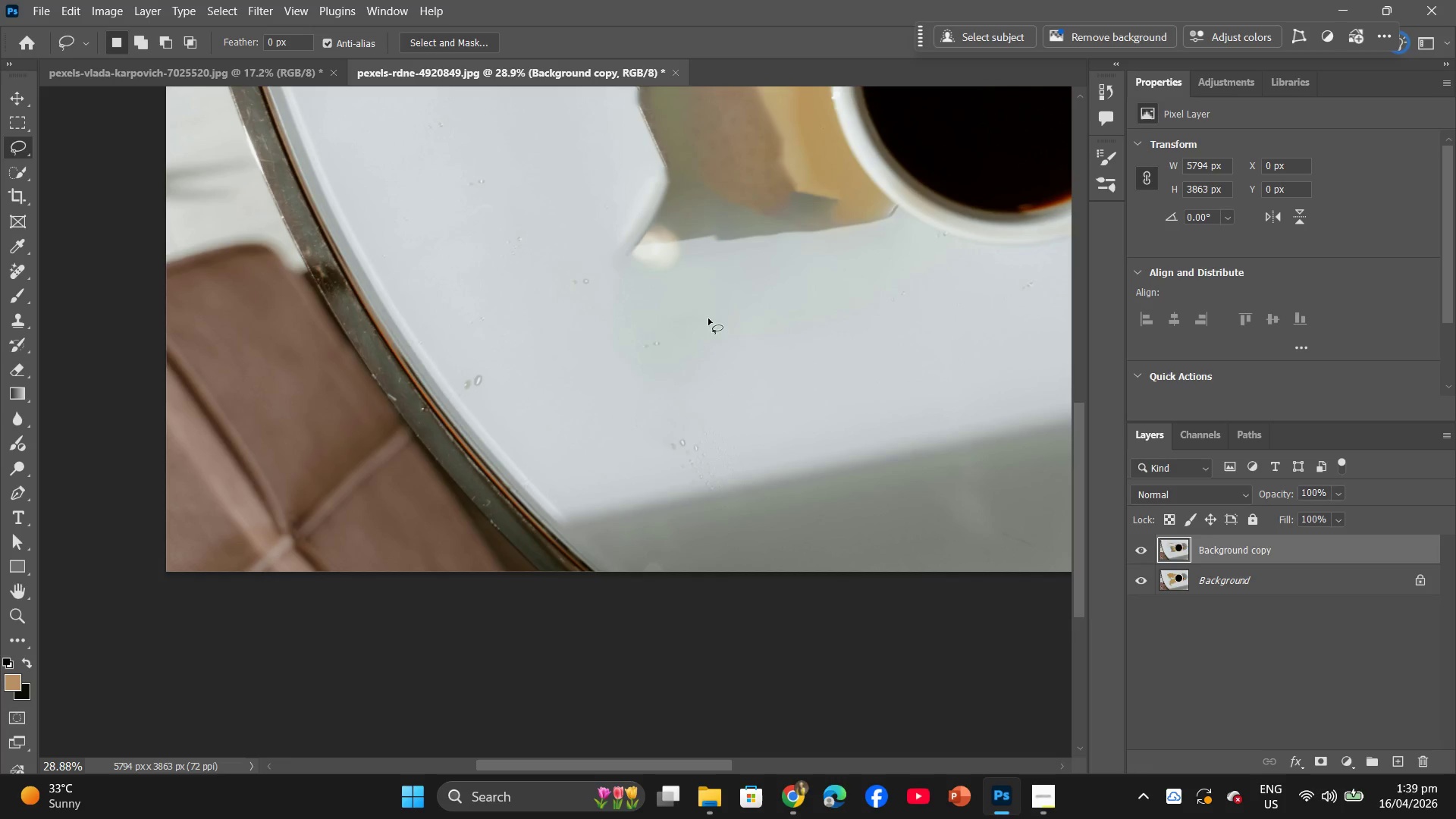 
hold_key(key=AltLeft, duration=1.28)
scroll: coordinate [796, 350], scroll_direction: down, amount: 9.0
 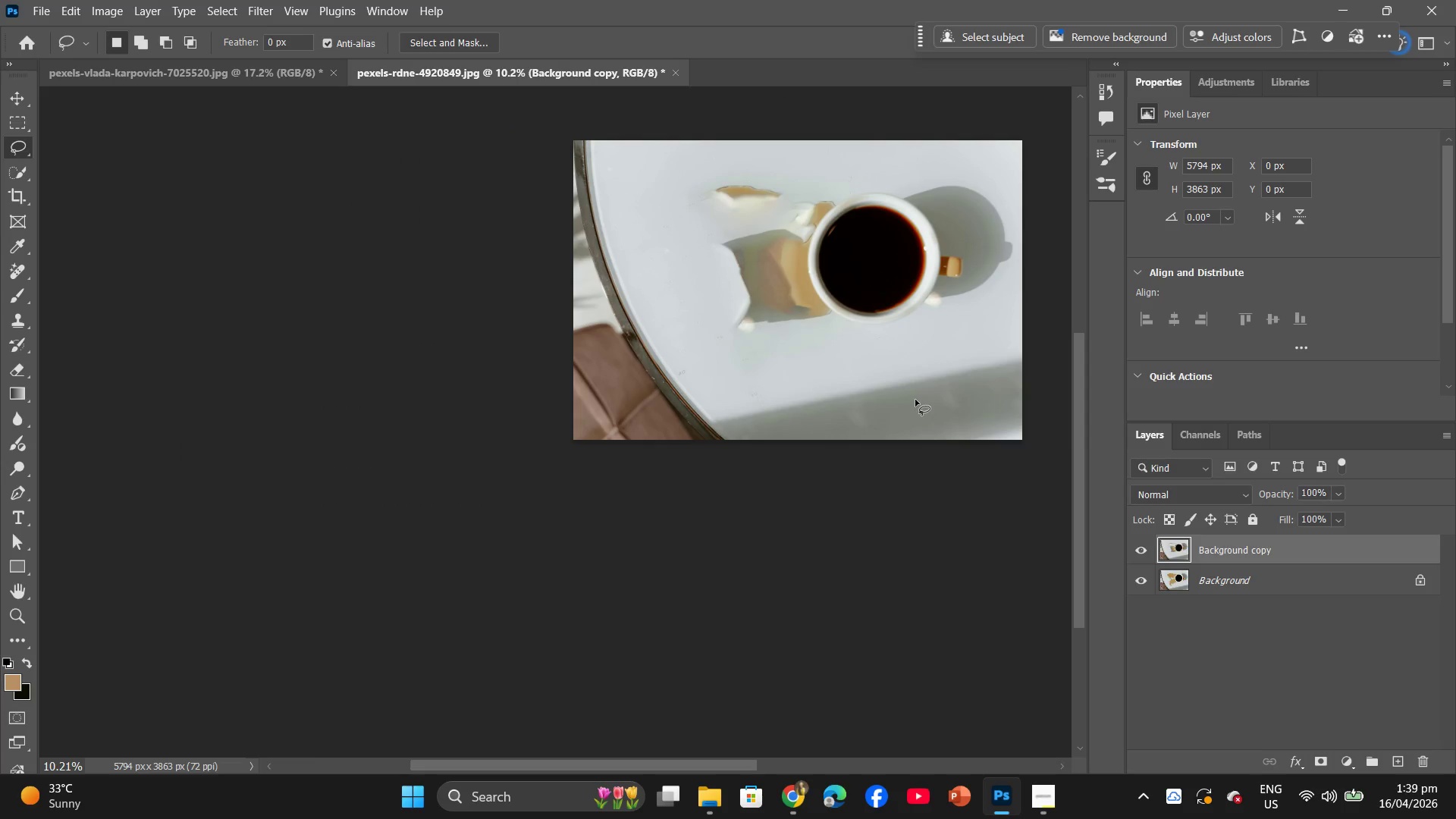 
hold_key(key=AltLeft, duration=0.38)
hold_key(key=AltLeft, duration=1.17)
scroll: coordinate [780, 429], scroll_direction: up, amount: 16.0
 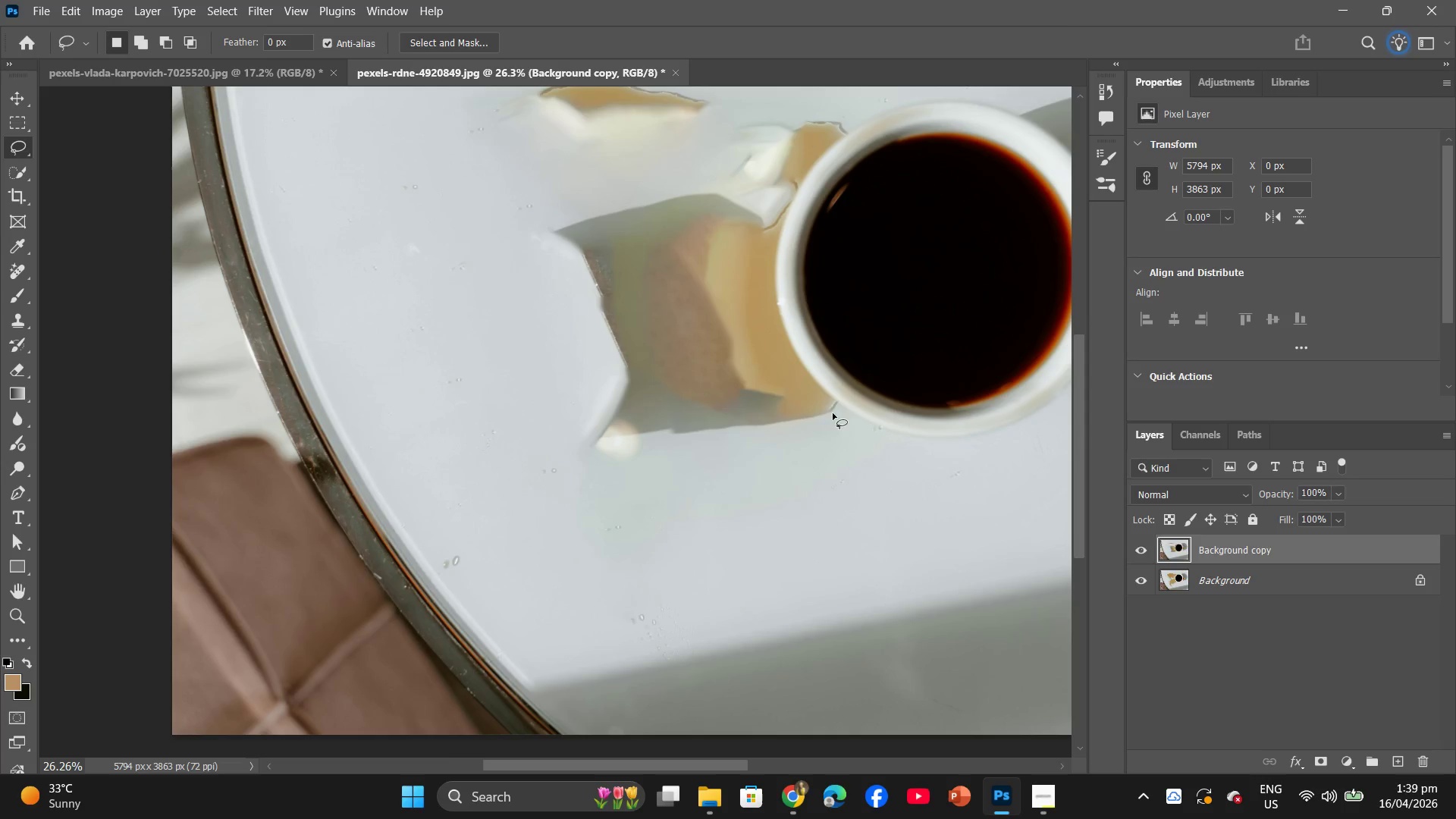 
left_click_drag(start_coordinate=[833, 416], to_coordinate=[815, 434])
 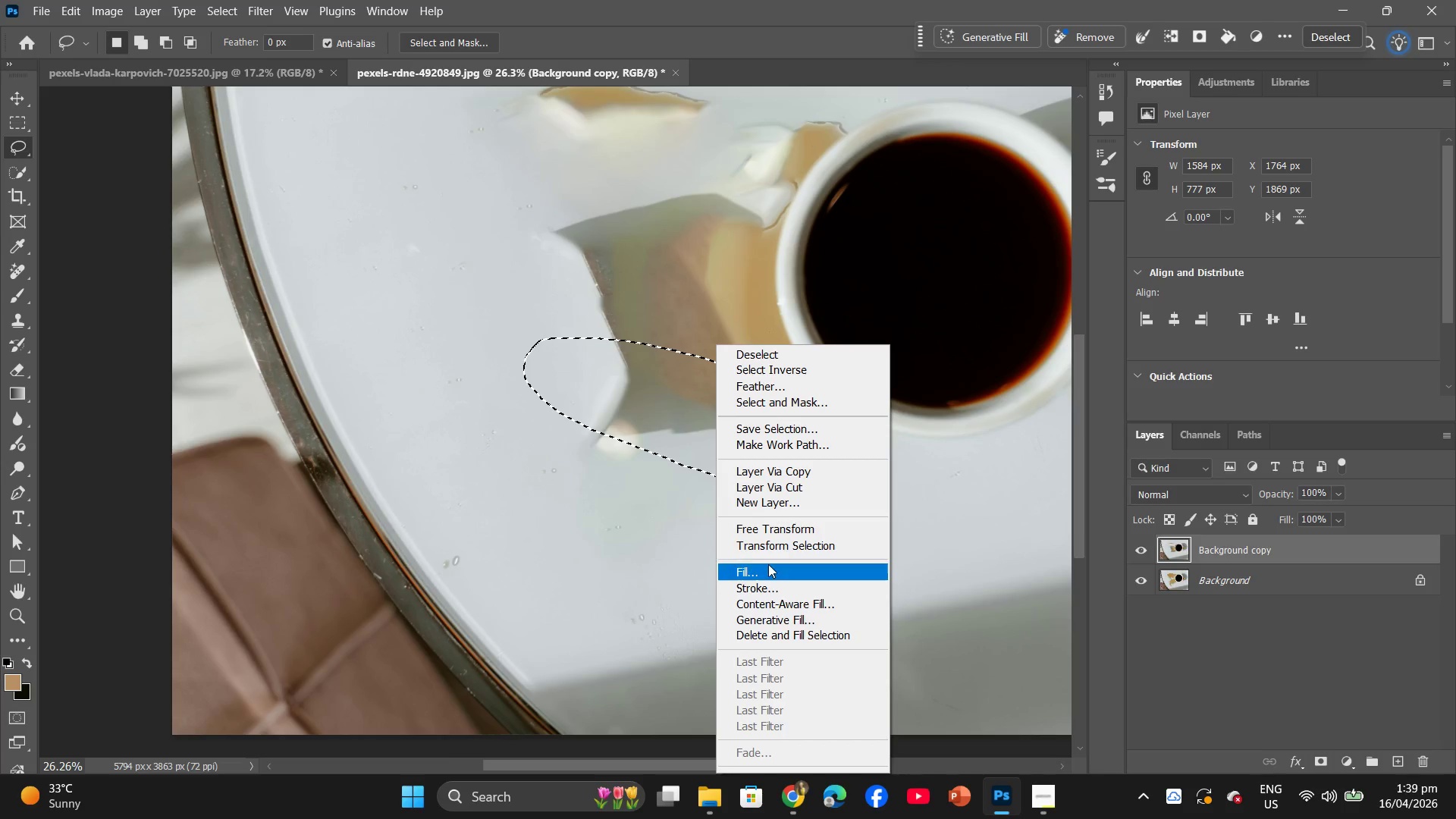 
left_click([770, 570])
 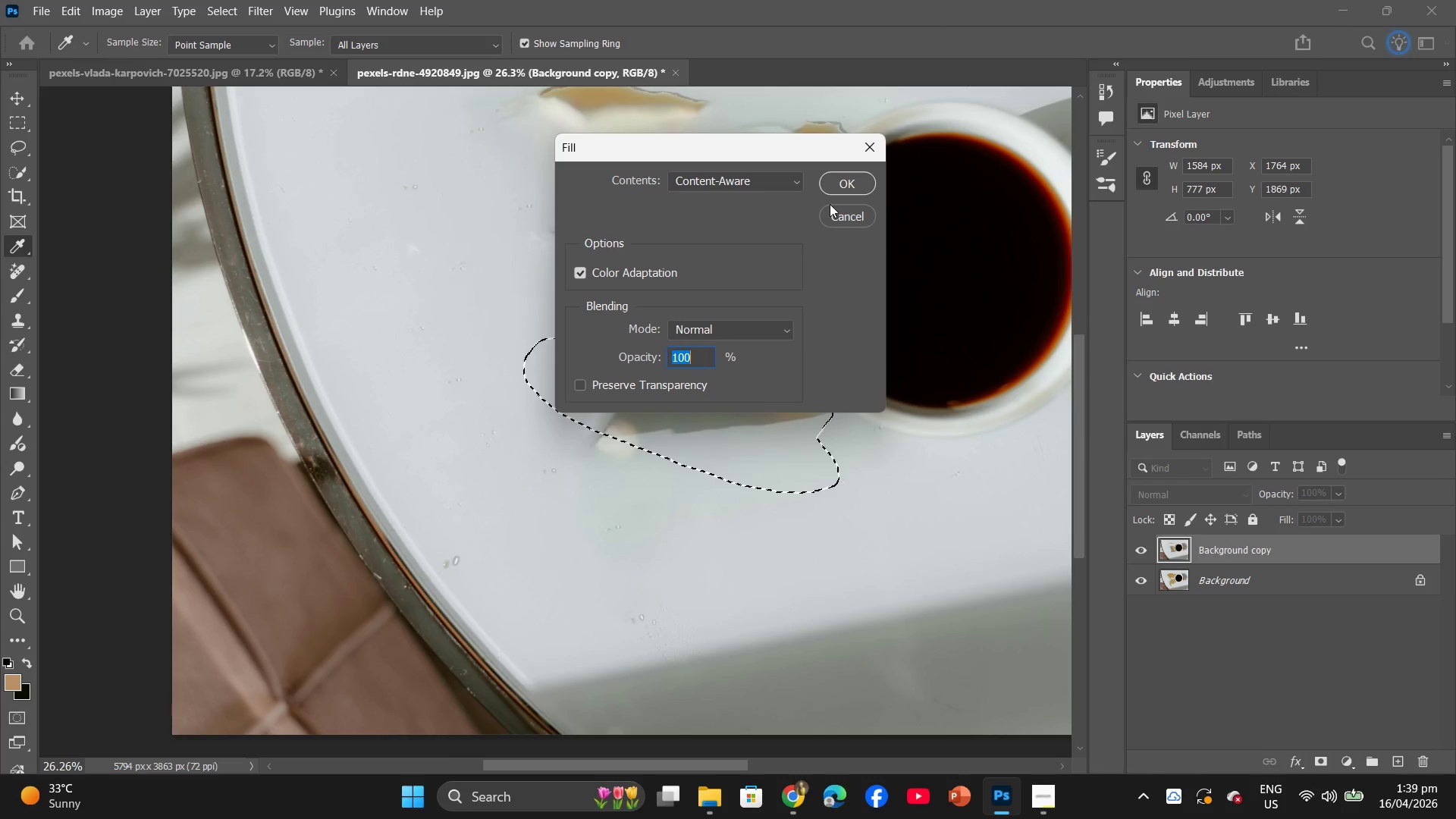 
left_click([855, 173])
 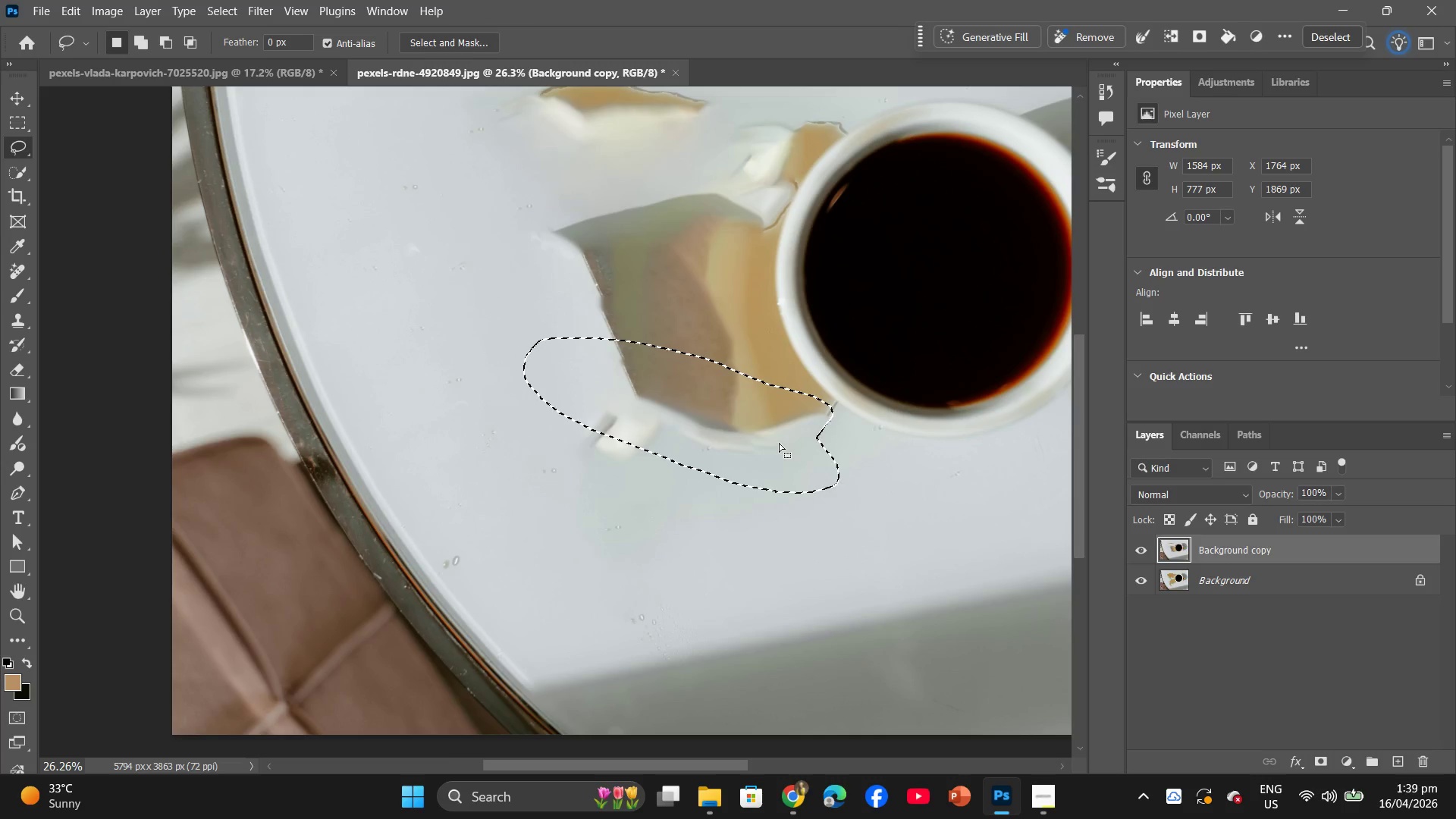 
left_click_drag(start_coordinate=[693, 464], to_coordinate=[674, 433])
 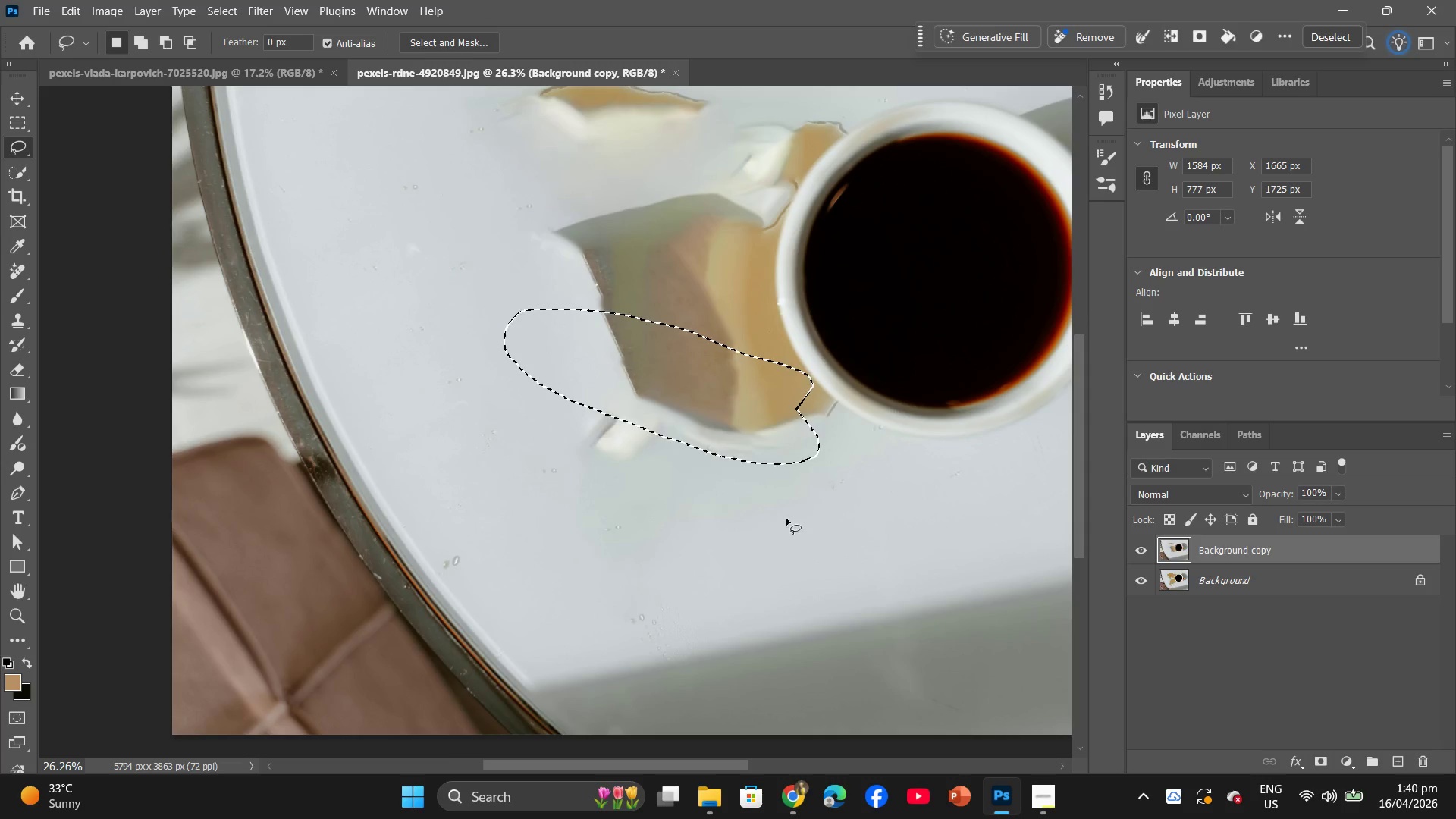 
left_click([807, 529])
 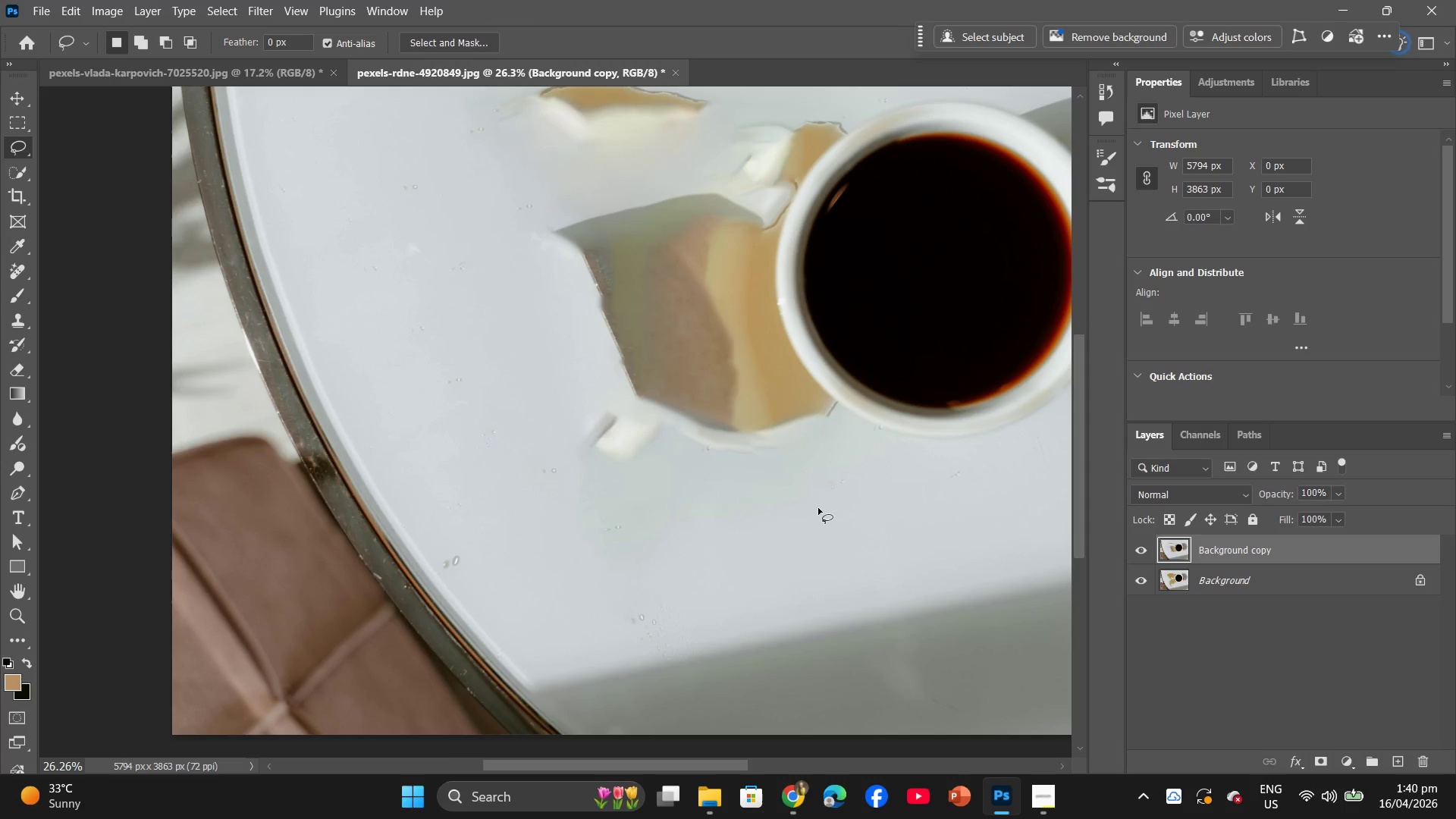 
hold_key(key=AltLeft, duration=0.66)
scroll: coordinate [818, 504], scroll_direction: down, amount: 5.0
 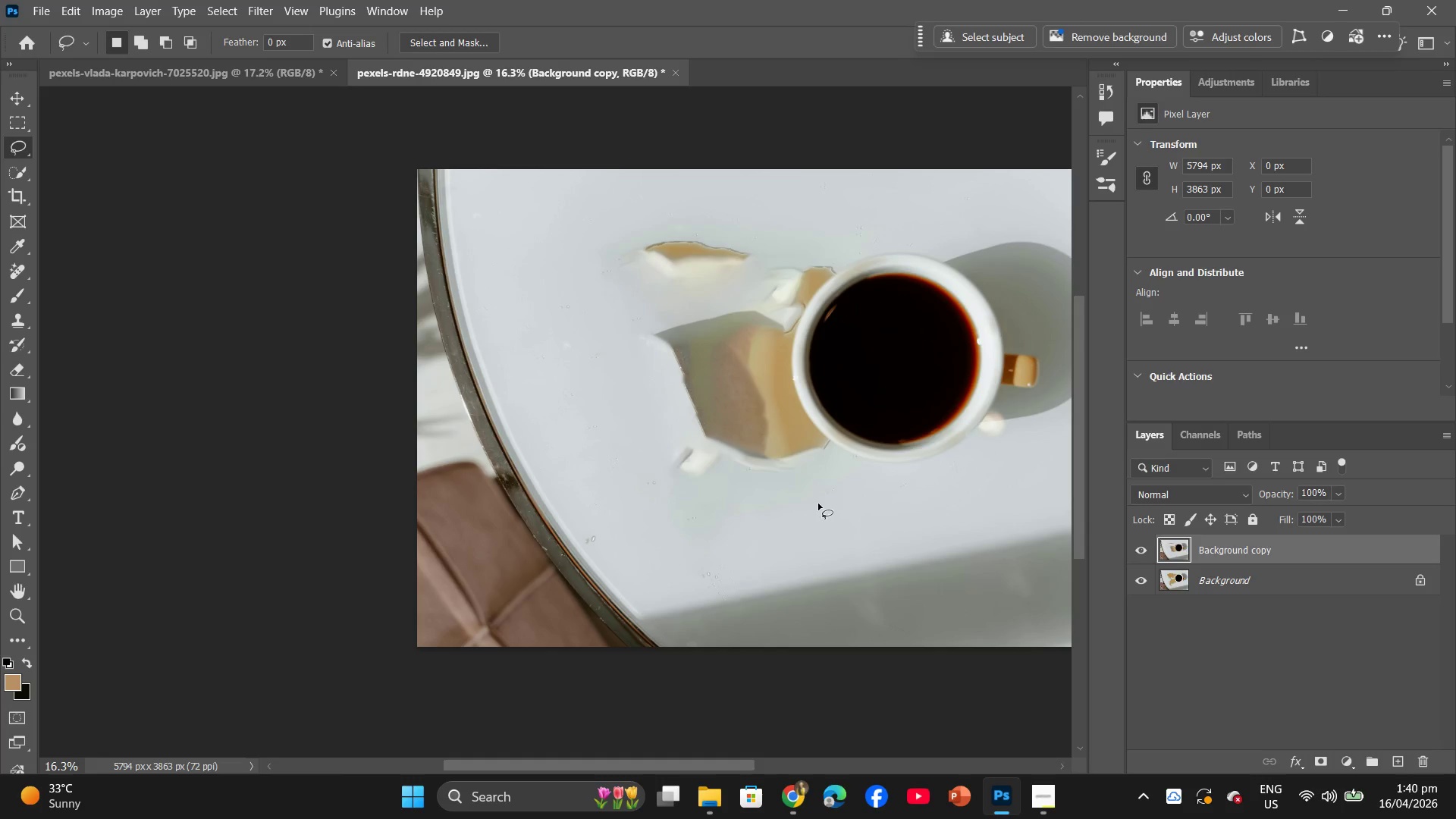 
key(Control+Z)
 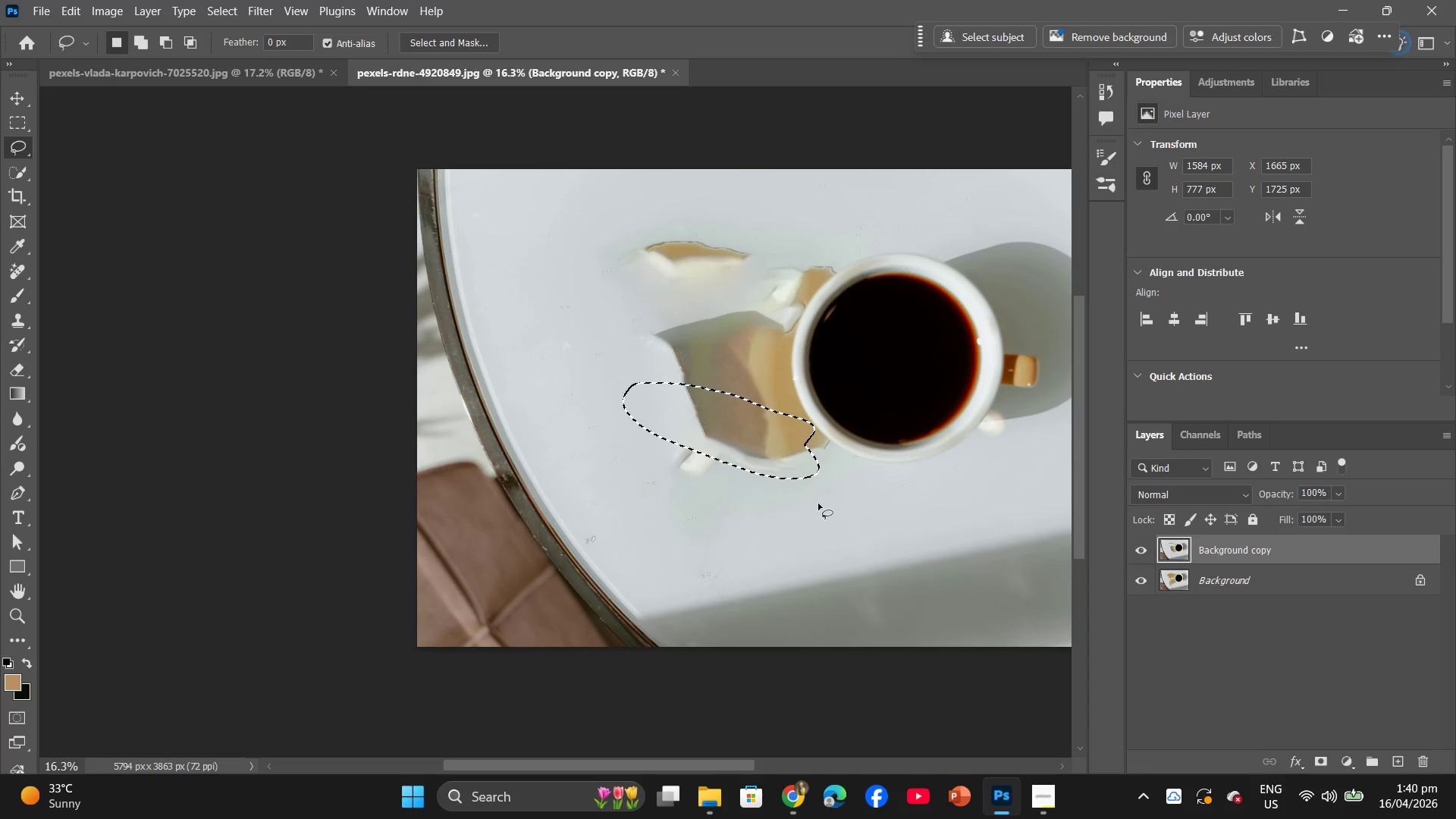 
key(Control+ControlLeft)
 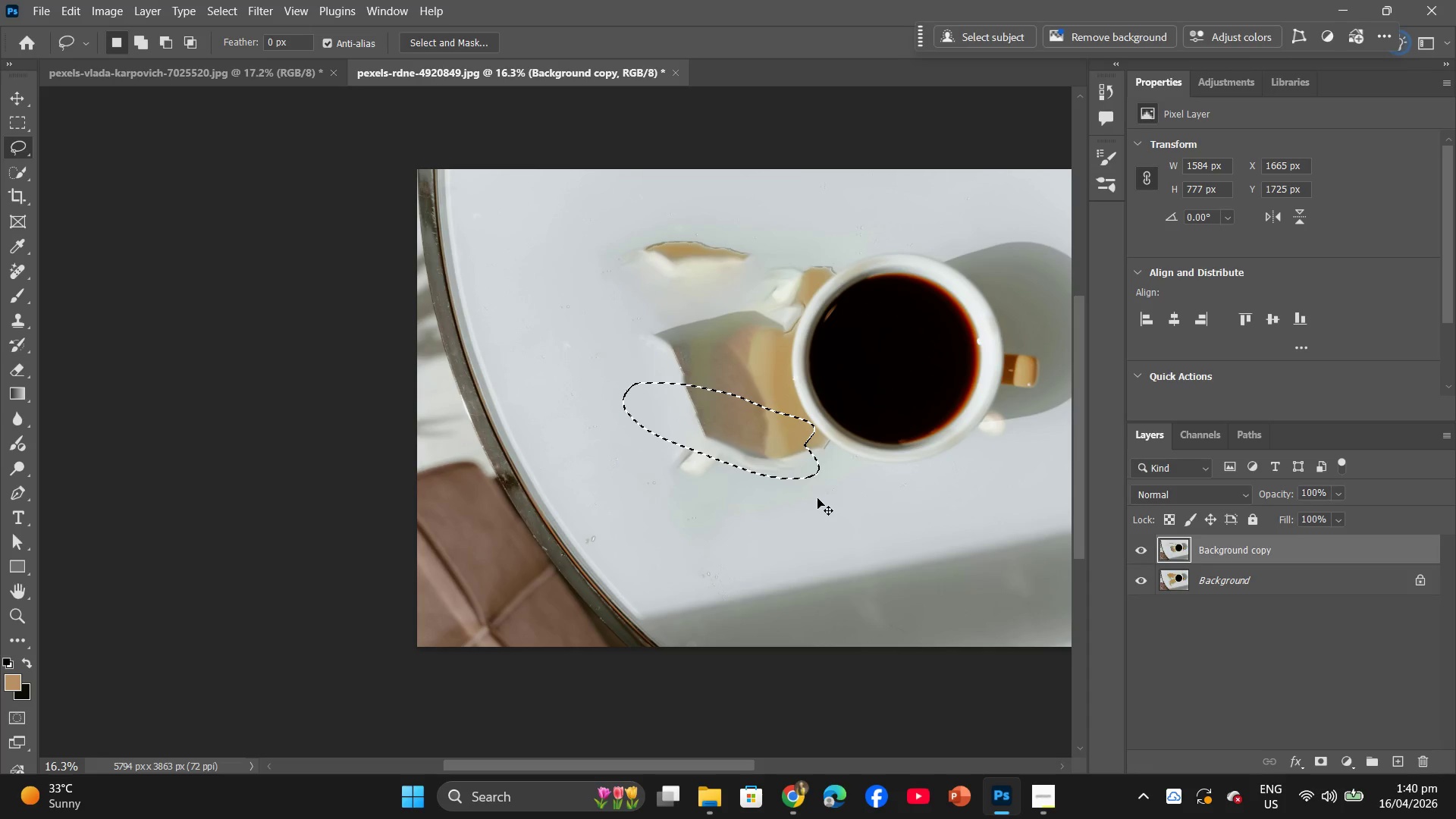 
key(Control+Z)
 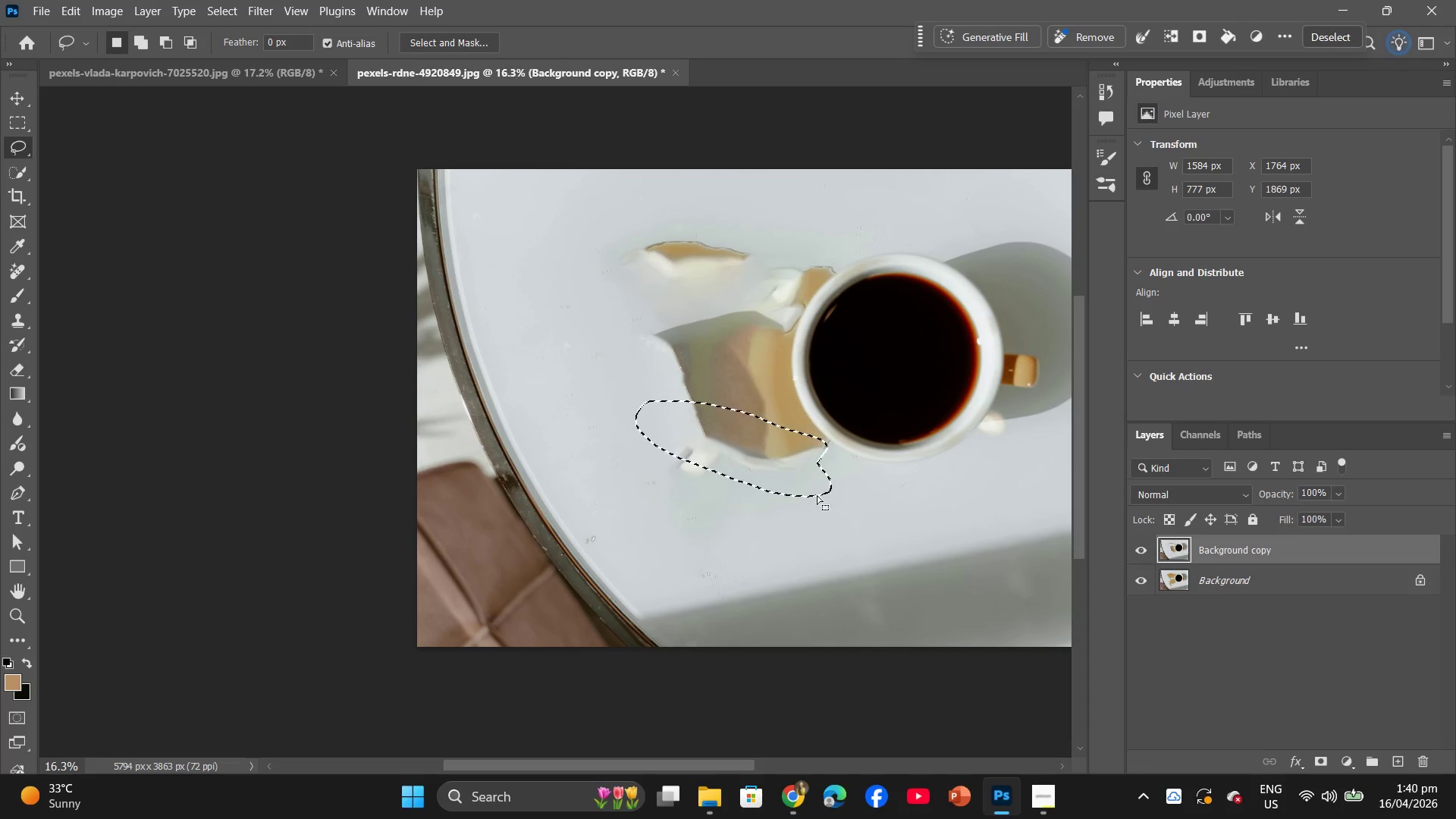 
key(Control+ControlLeft)
 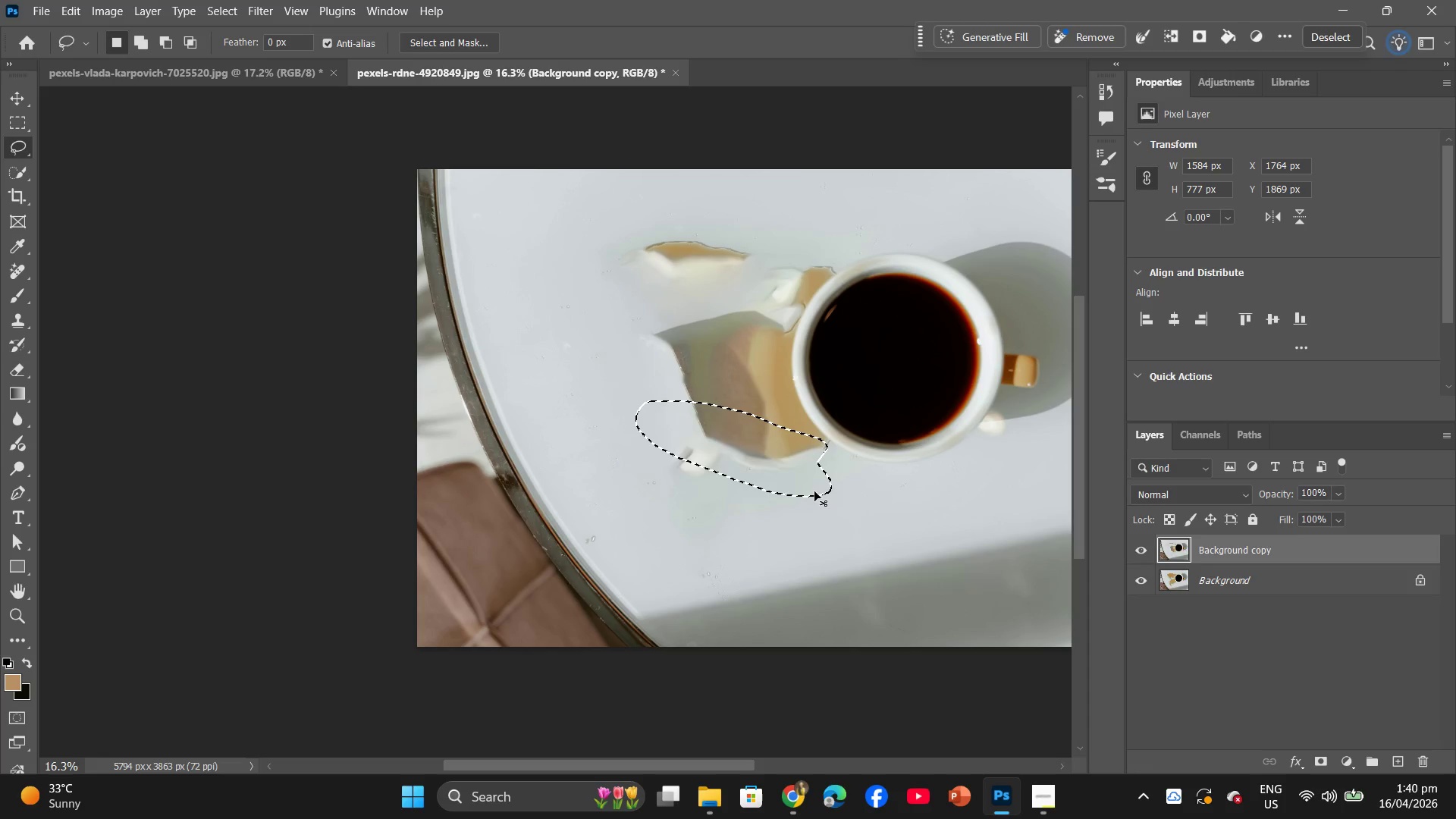 
key(Control+Z)
 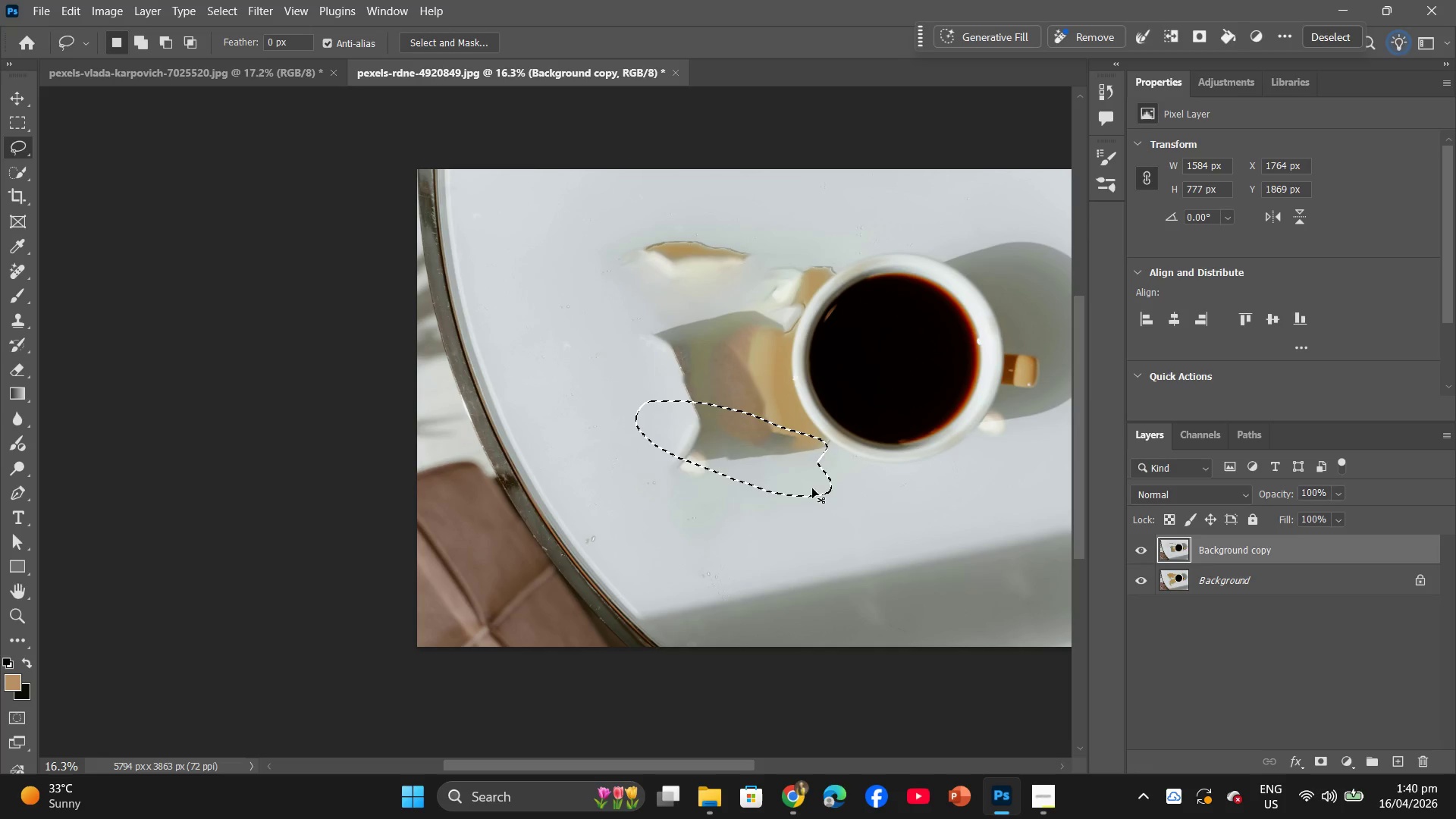 
key(Control+ControlLeft)
 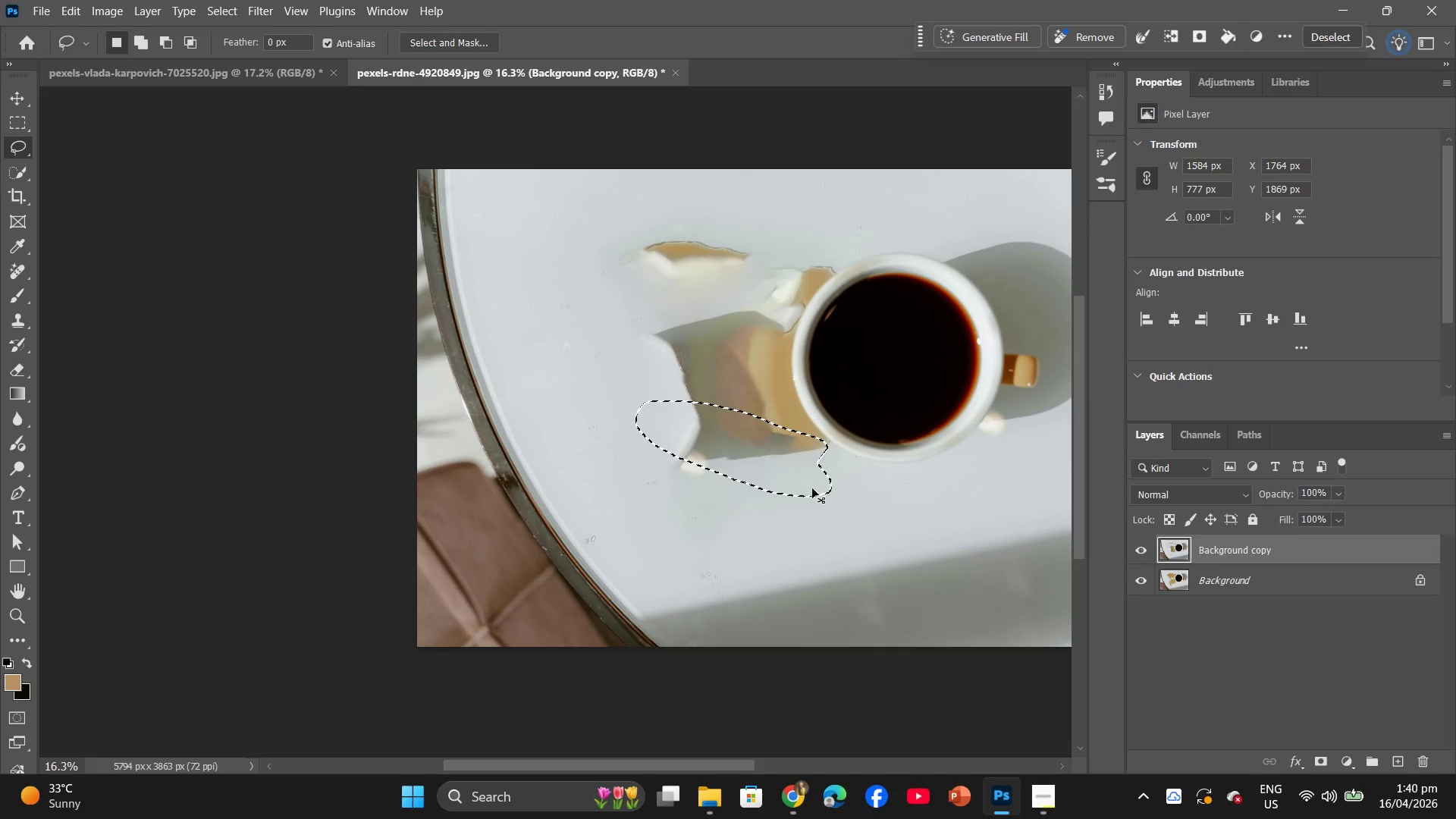 
key(Control+Z)
 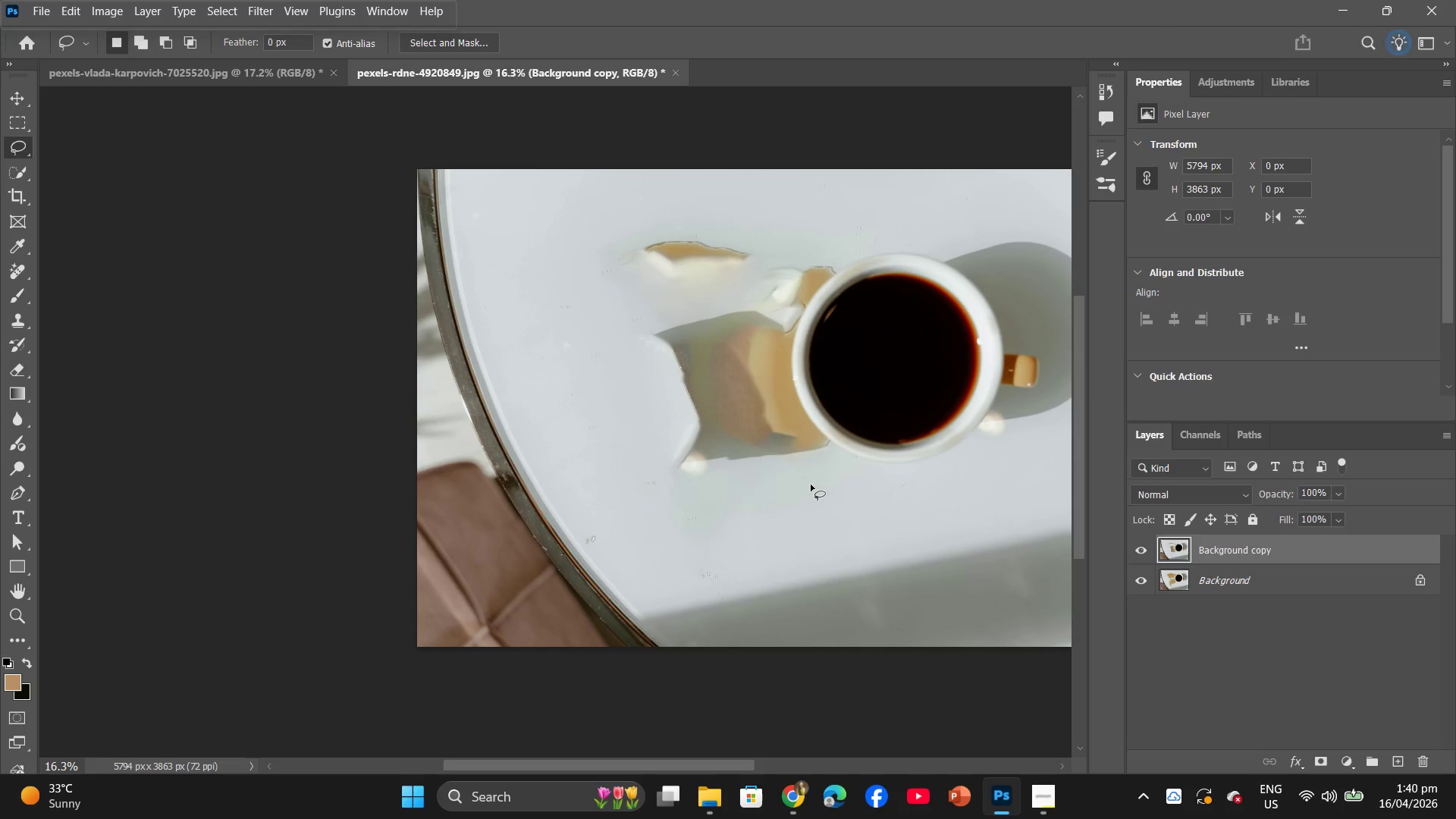 
key(Control+ControlLeft)
 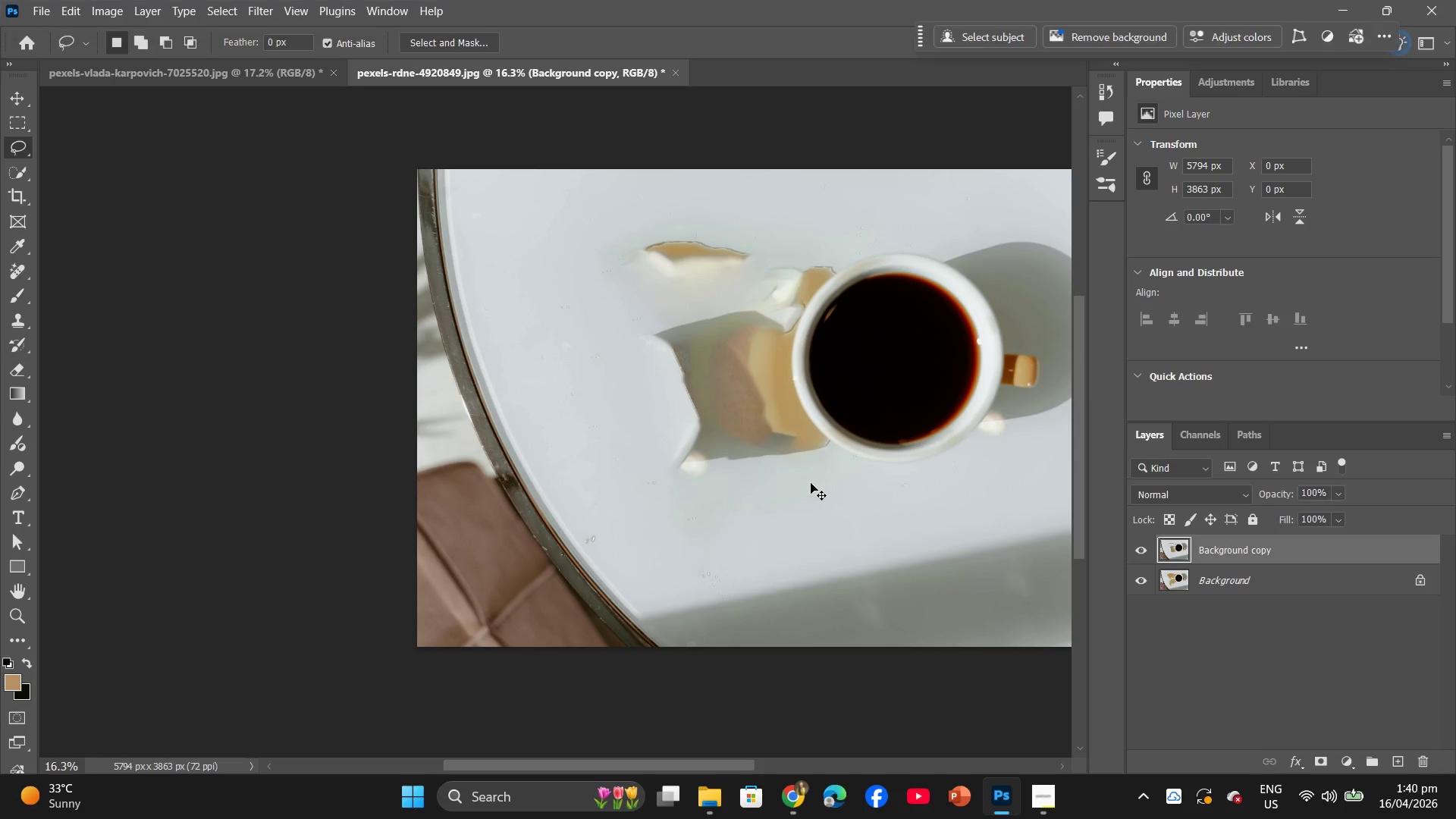 
key(Control+Z)
 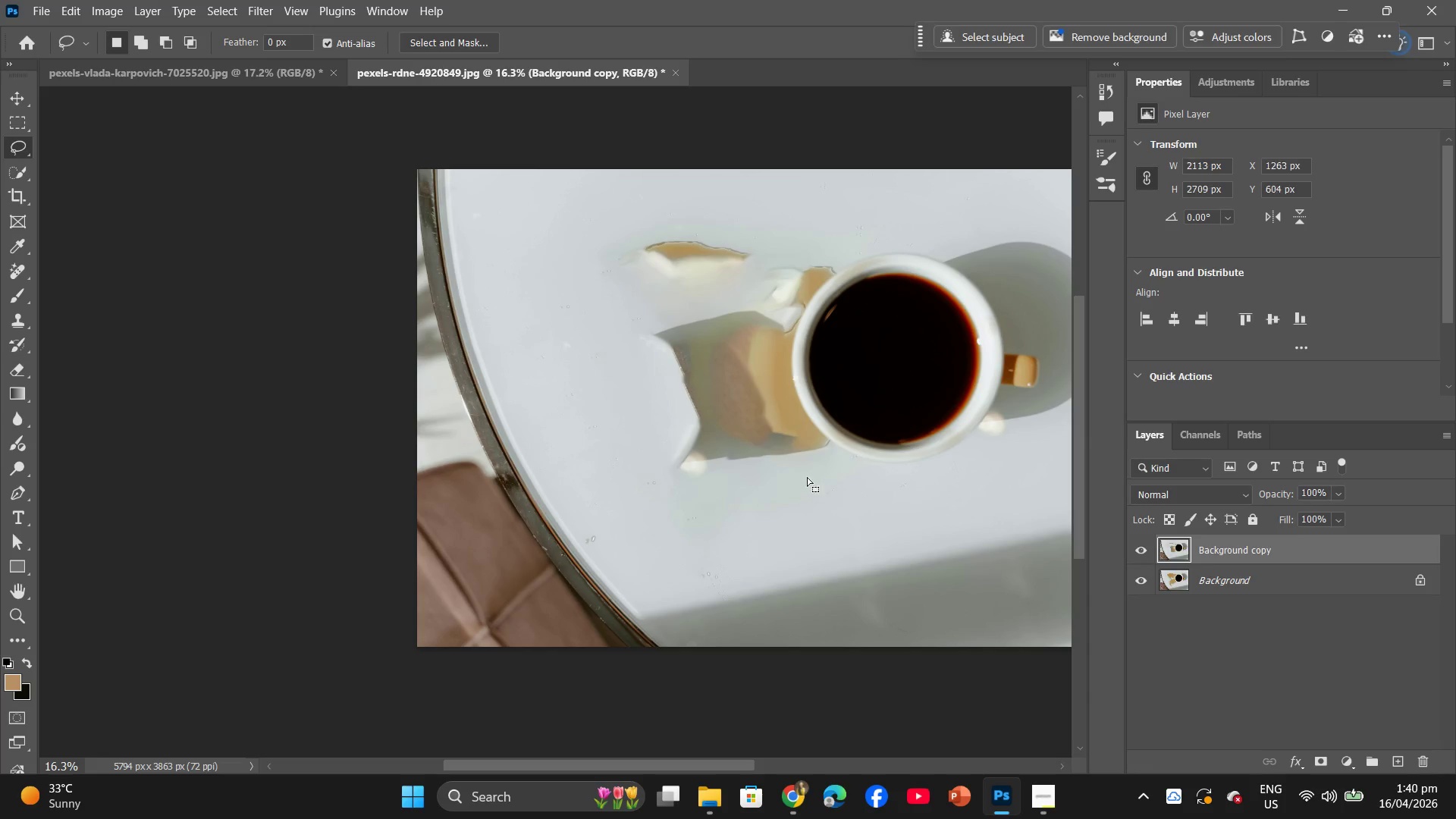 
key(Control+ControlLeft)
 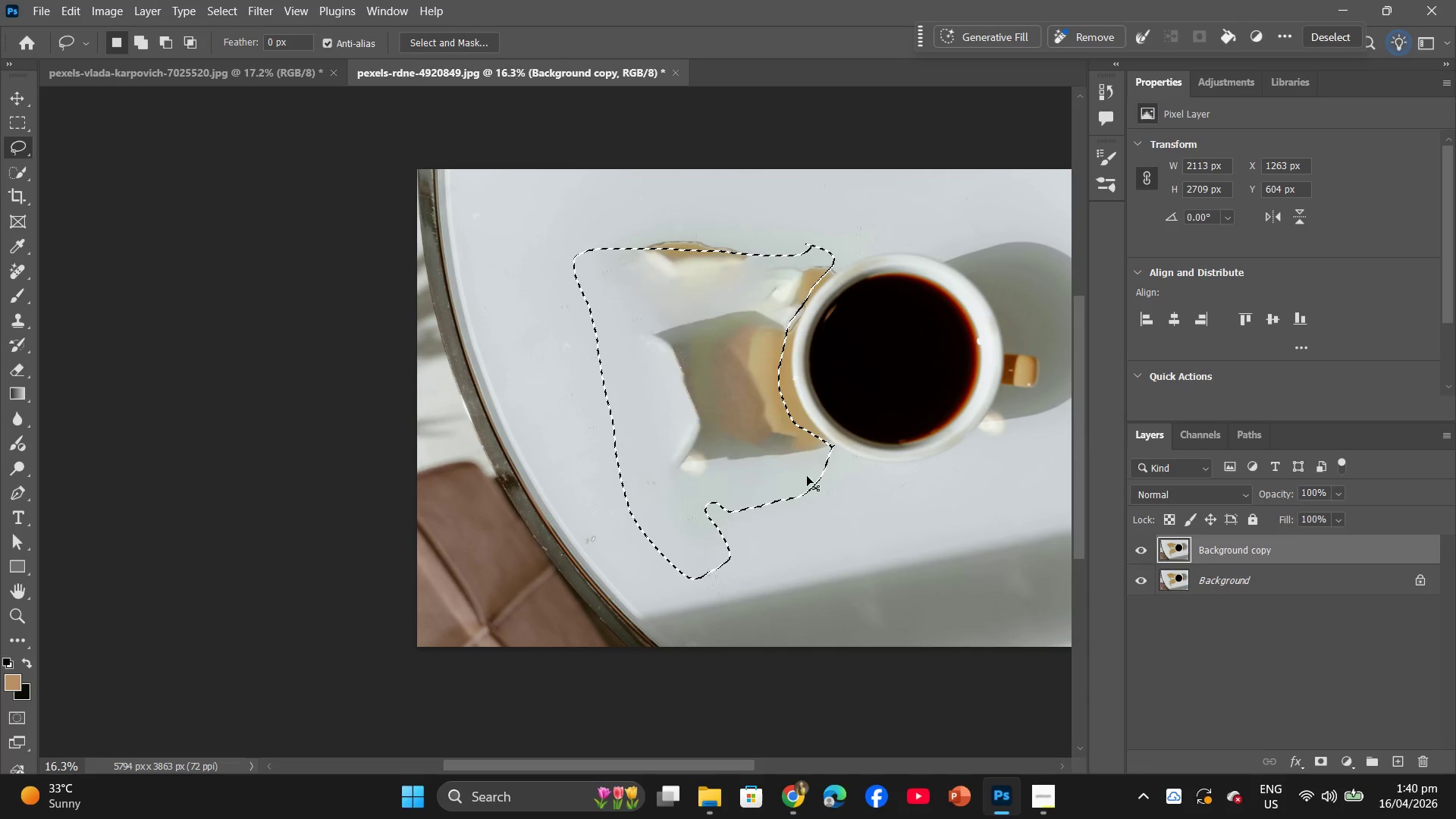 
key(Control+Z)
 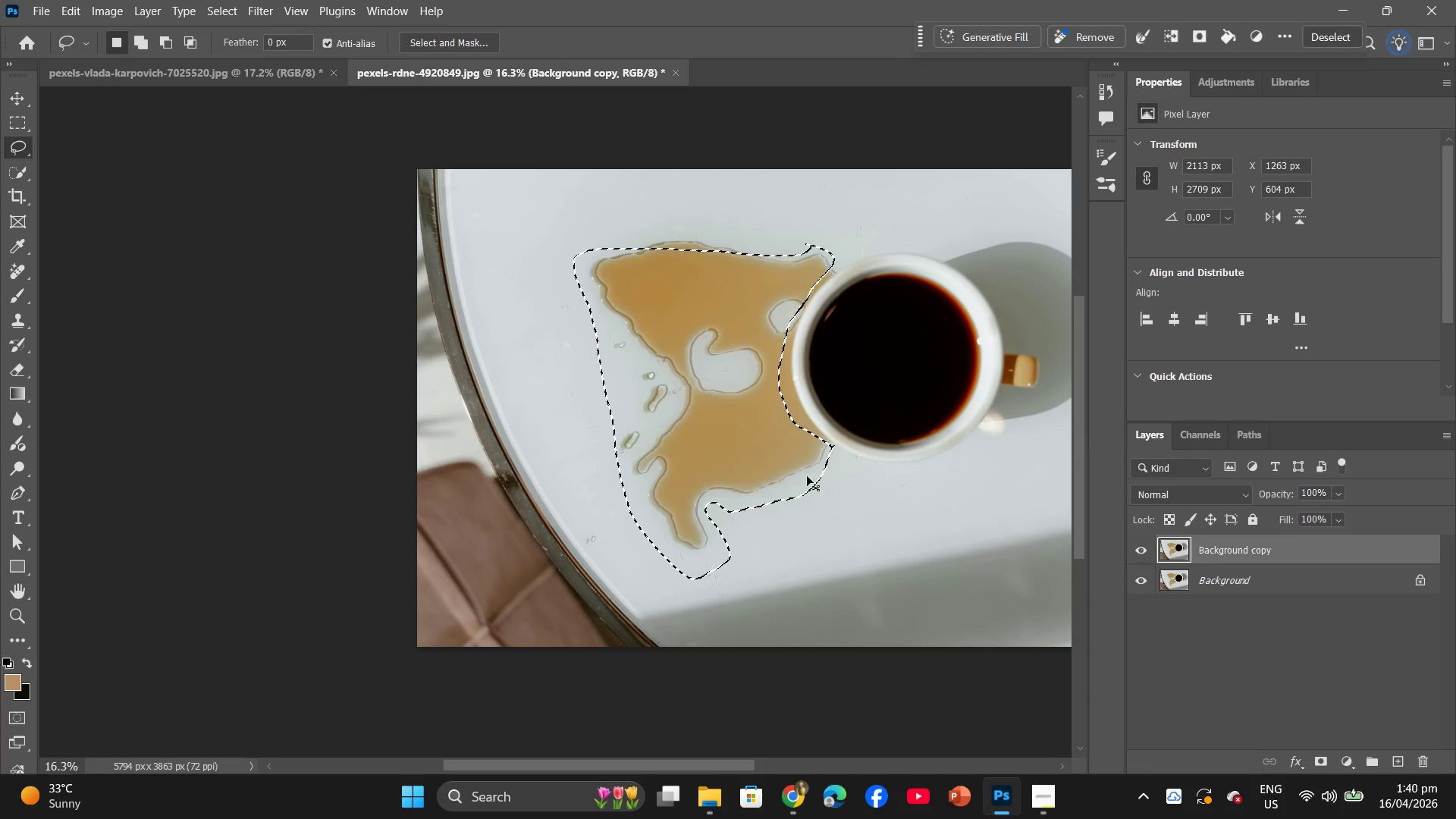 
key(Control+ControlLeft)
 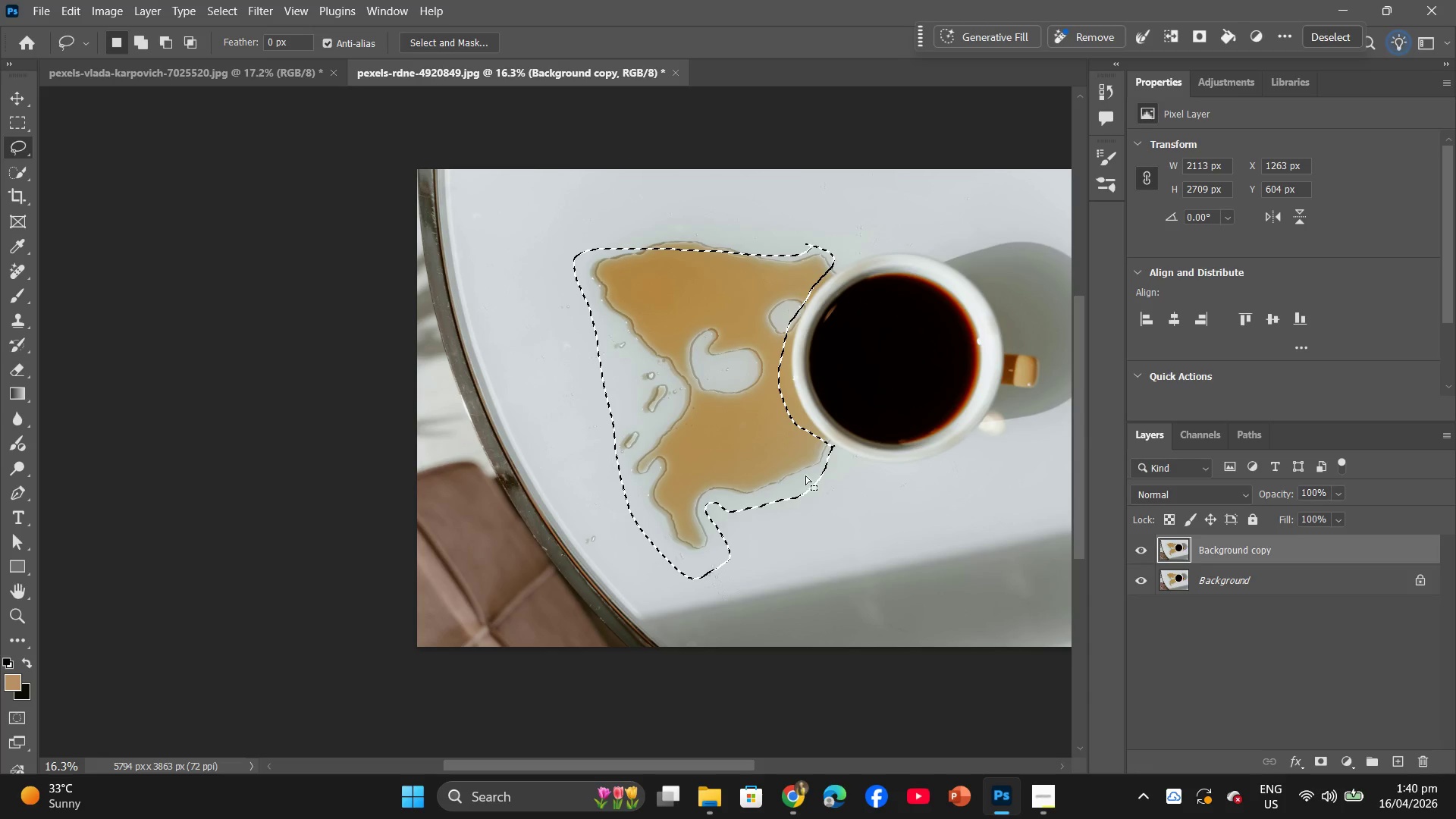 
left_click([795, 487])
 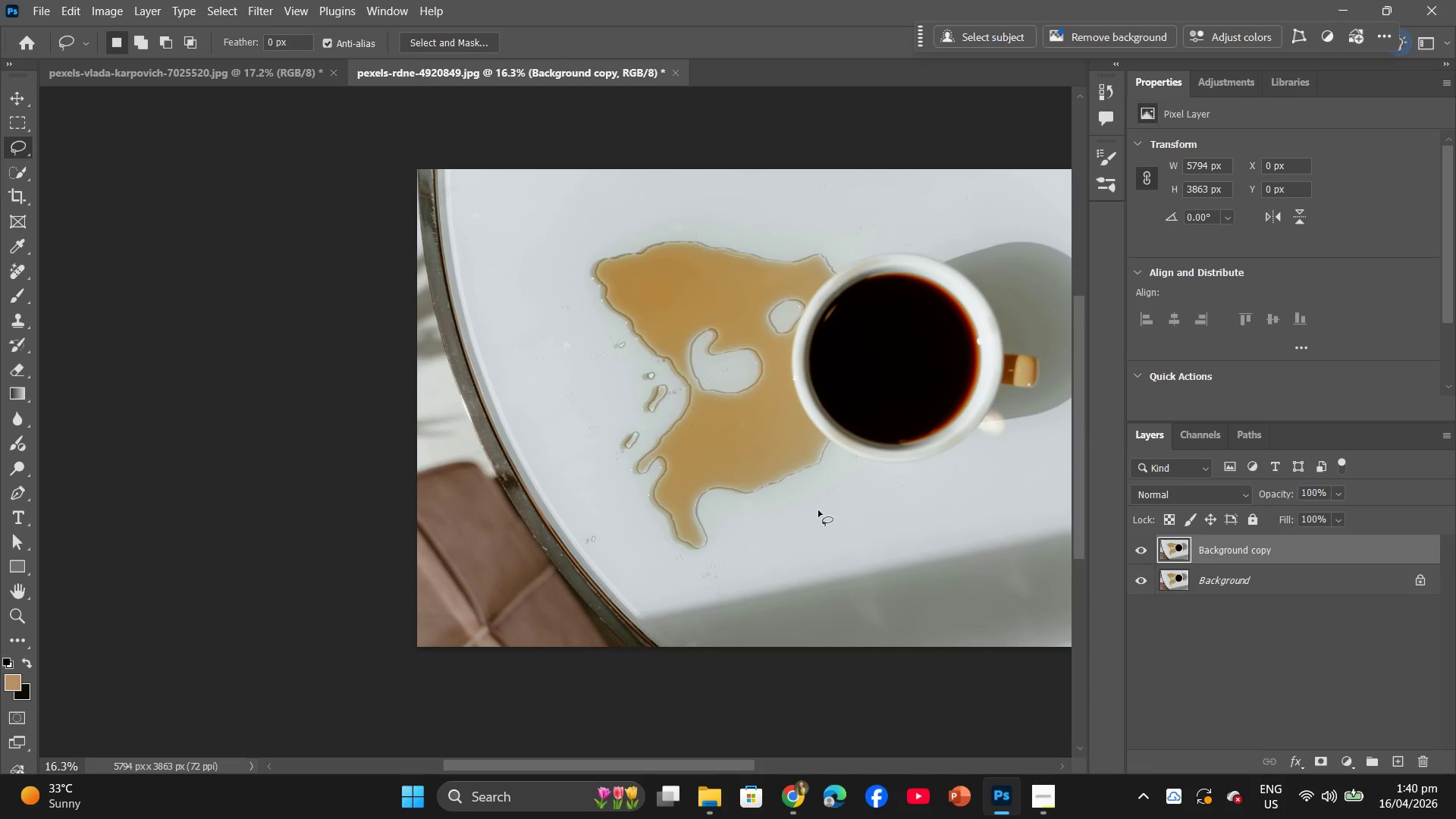 
hold_key(key=AltLeft, duration=1.19)
scroll: coordinate [811, 484], scroll_direction: up, amount: 12.0
 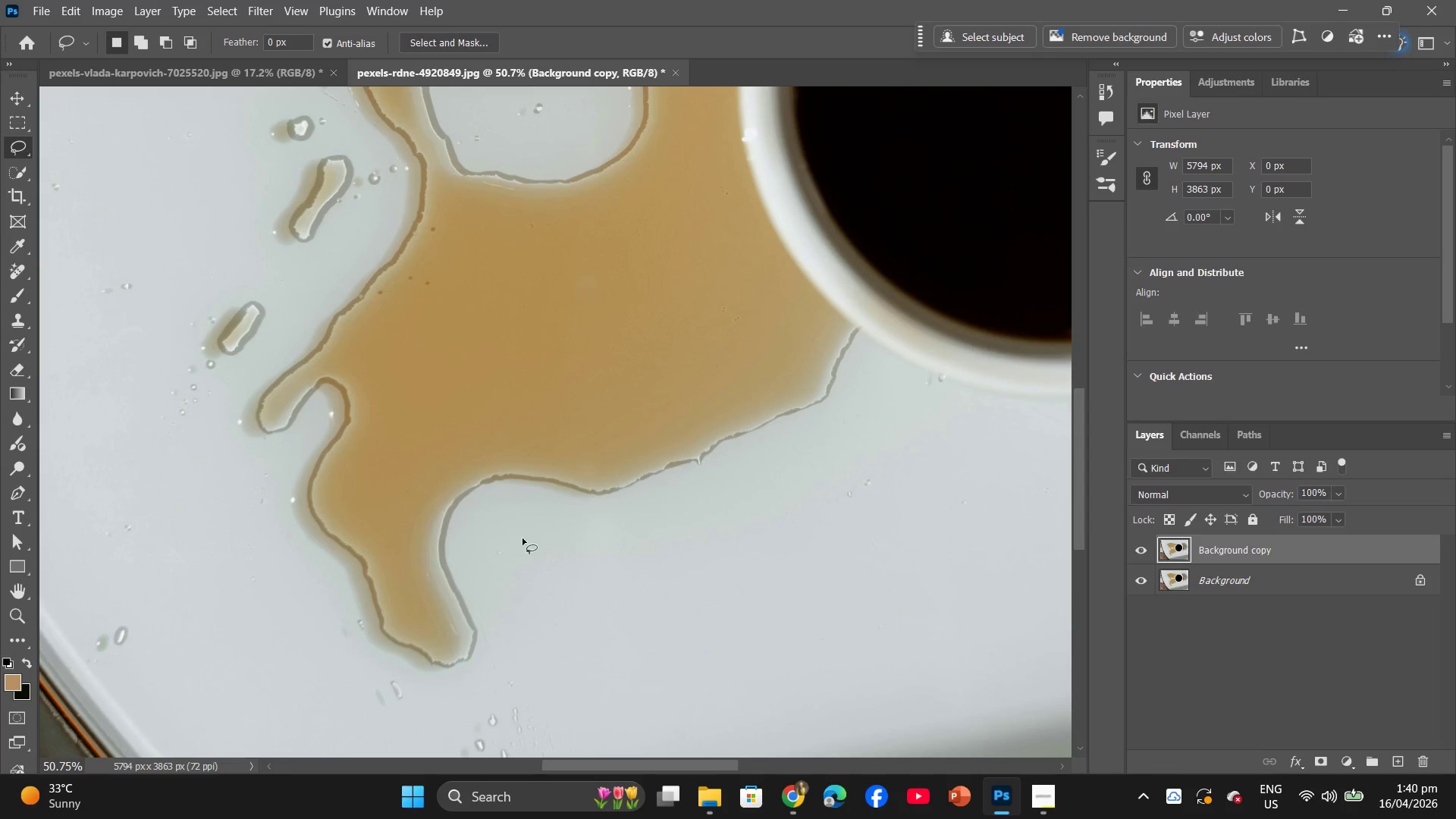 
left_click_drag(start_coordinate=[516, 541], to_coordinate=[478, 544])
 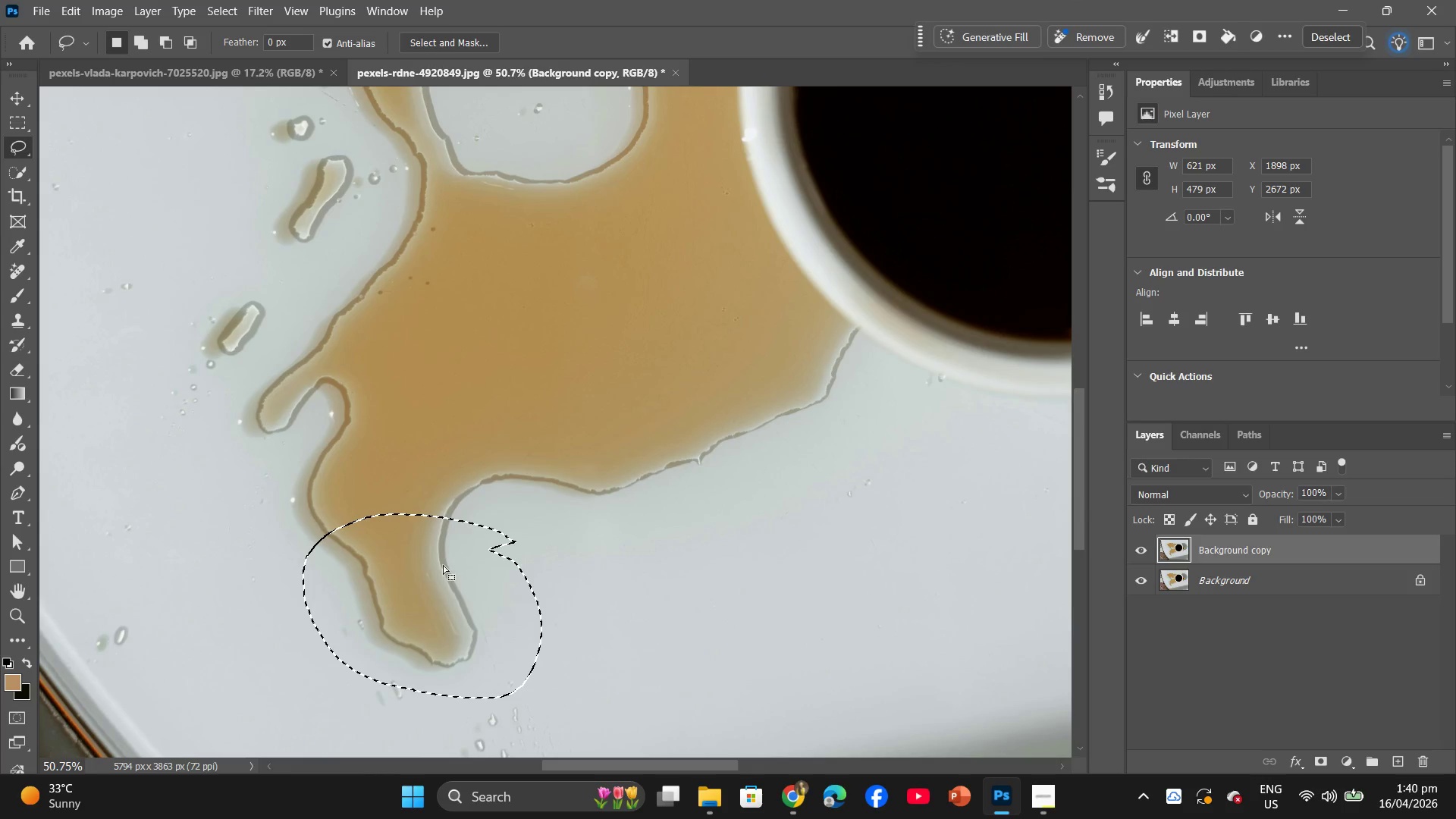 
right_click([443, 565])
 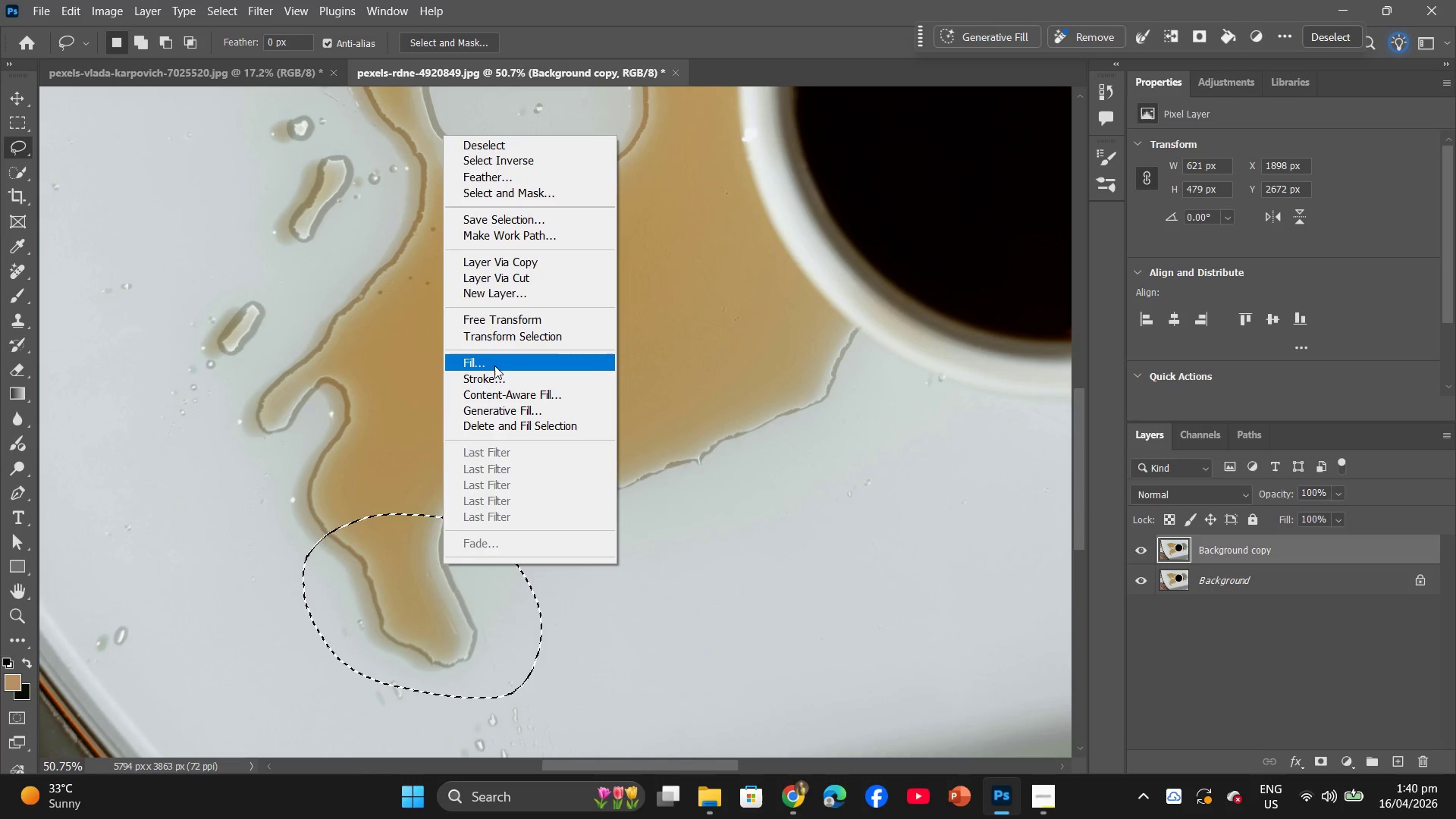 
left_click([496, 360])
 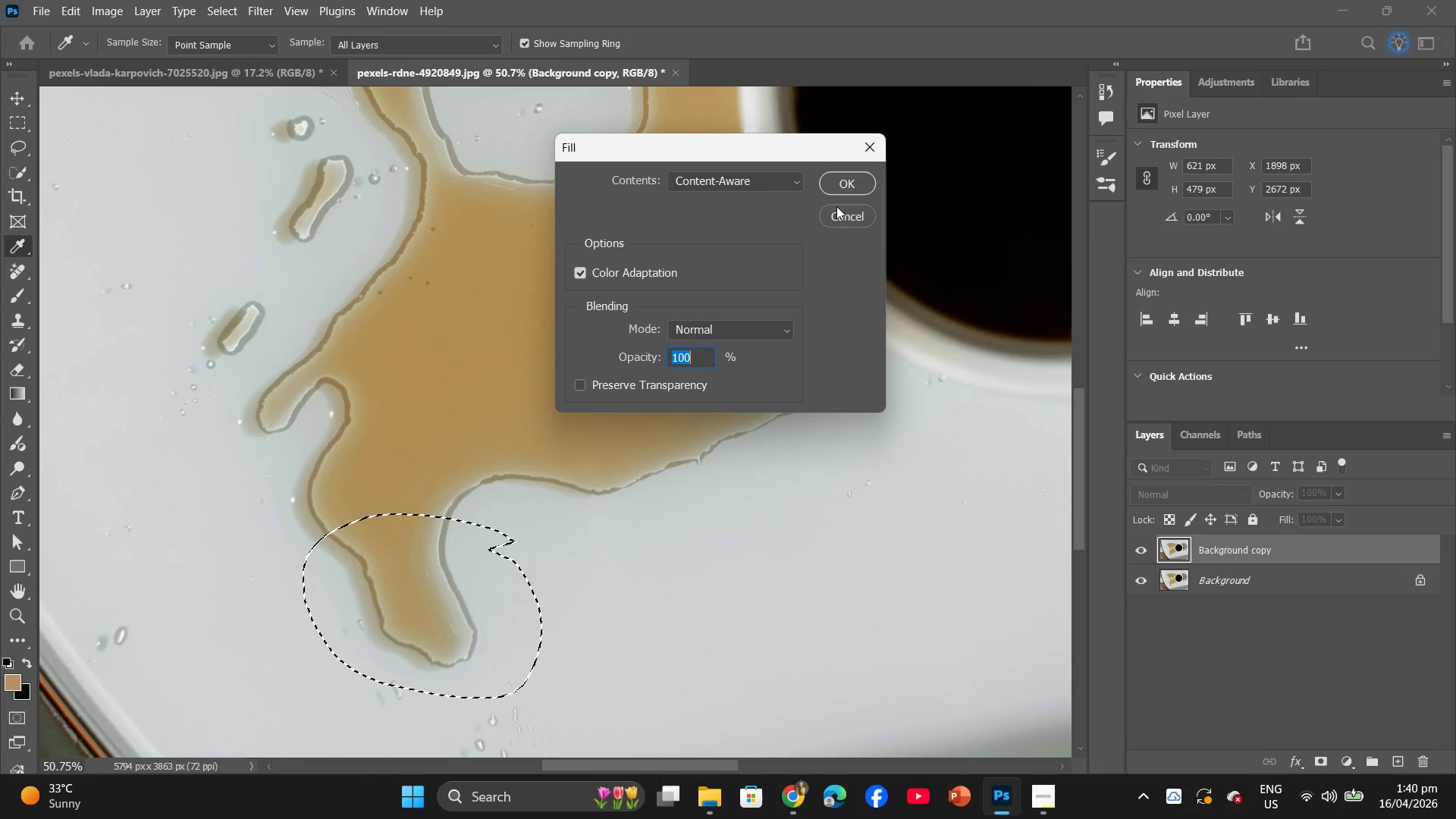 
left_click([836, 189])
 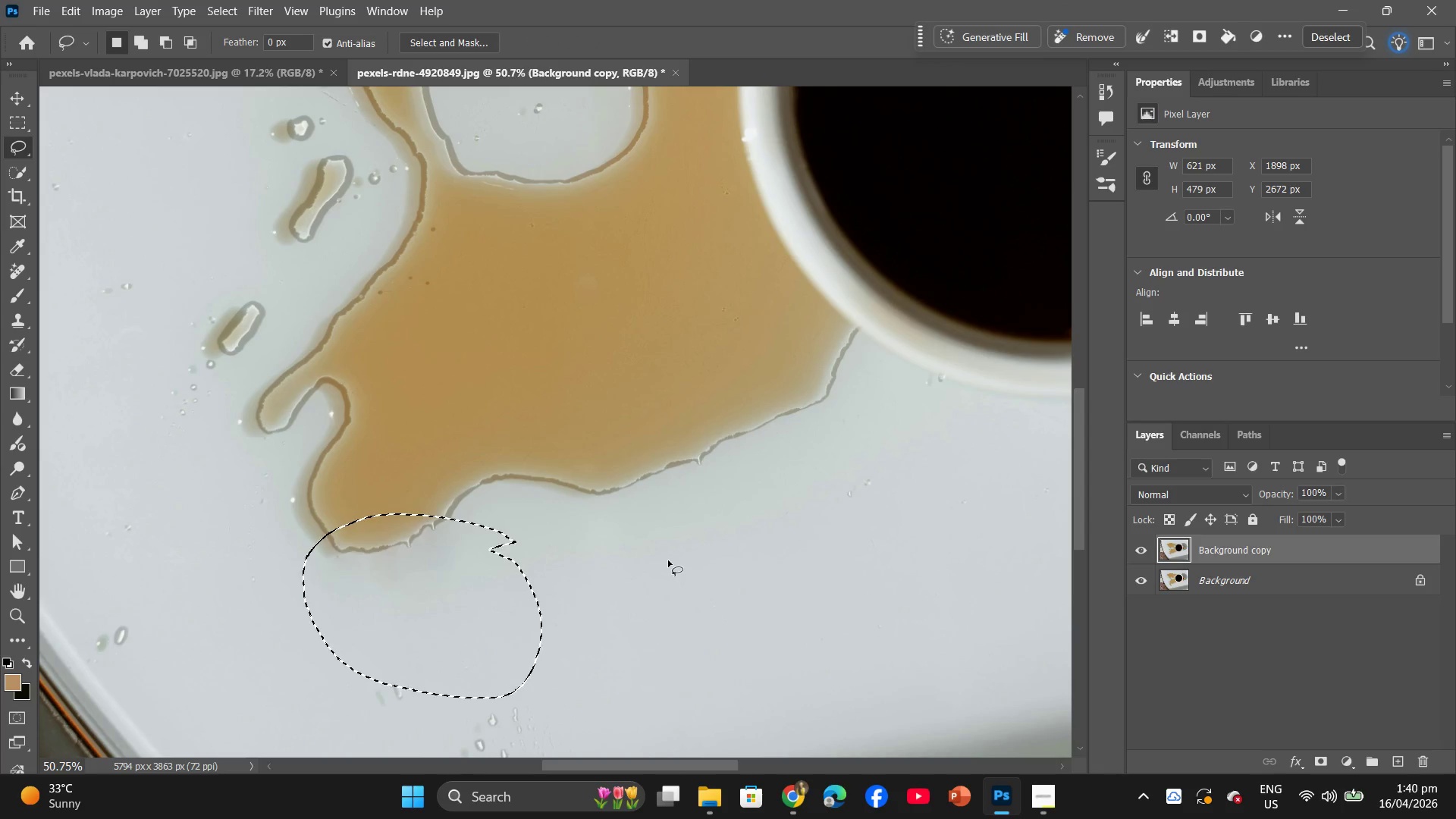 
left_click([657, 561])
 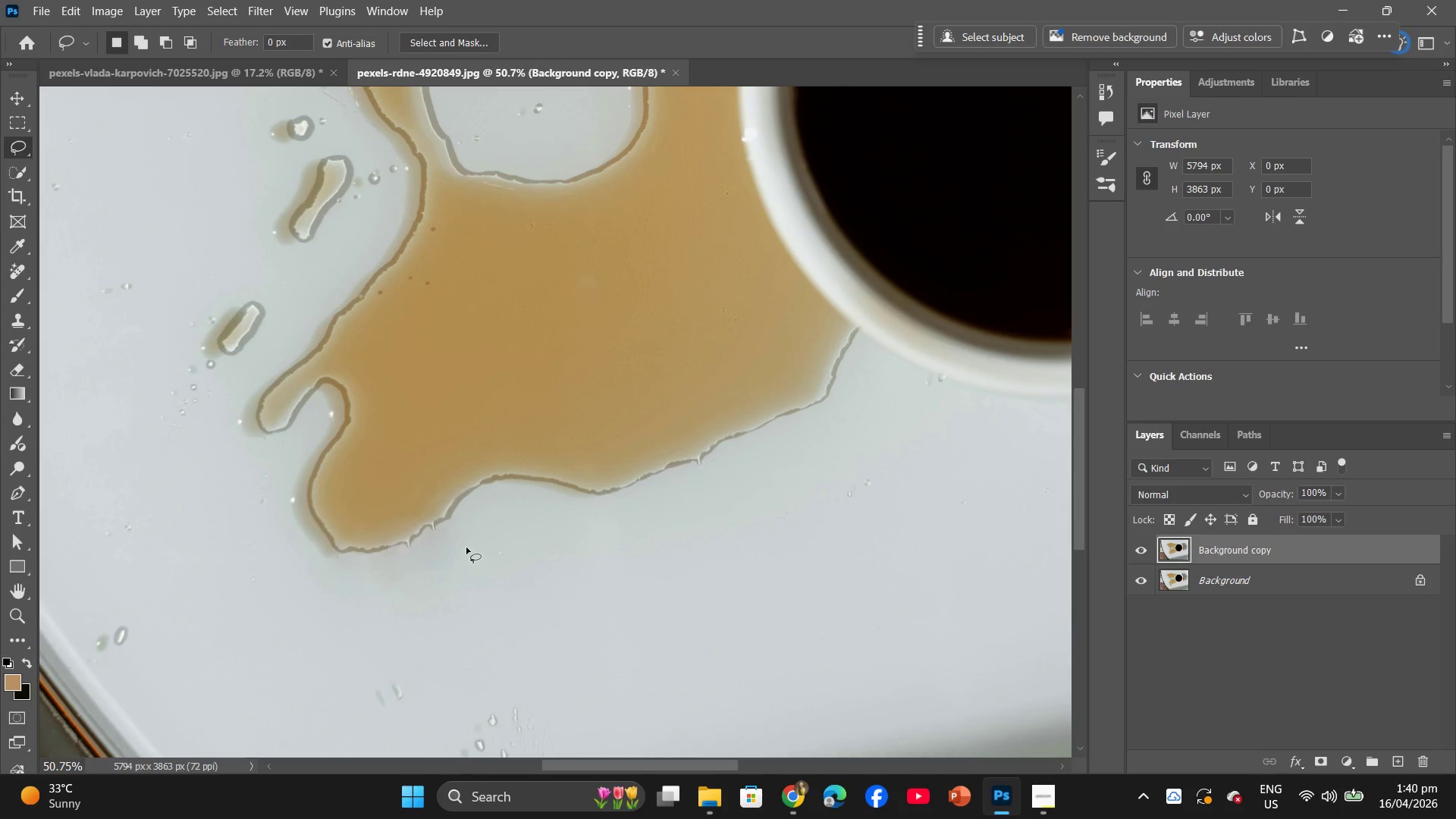 
left_click_drag(start_coordinate=[484, 526], to_coordinate=[488, 536])
 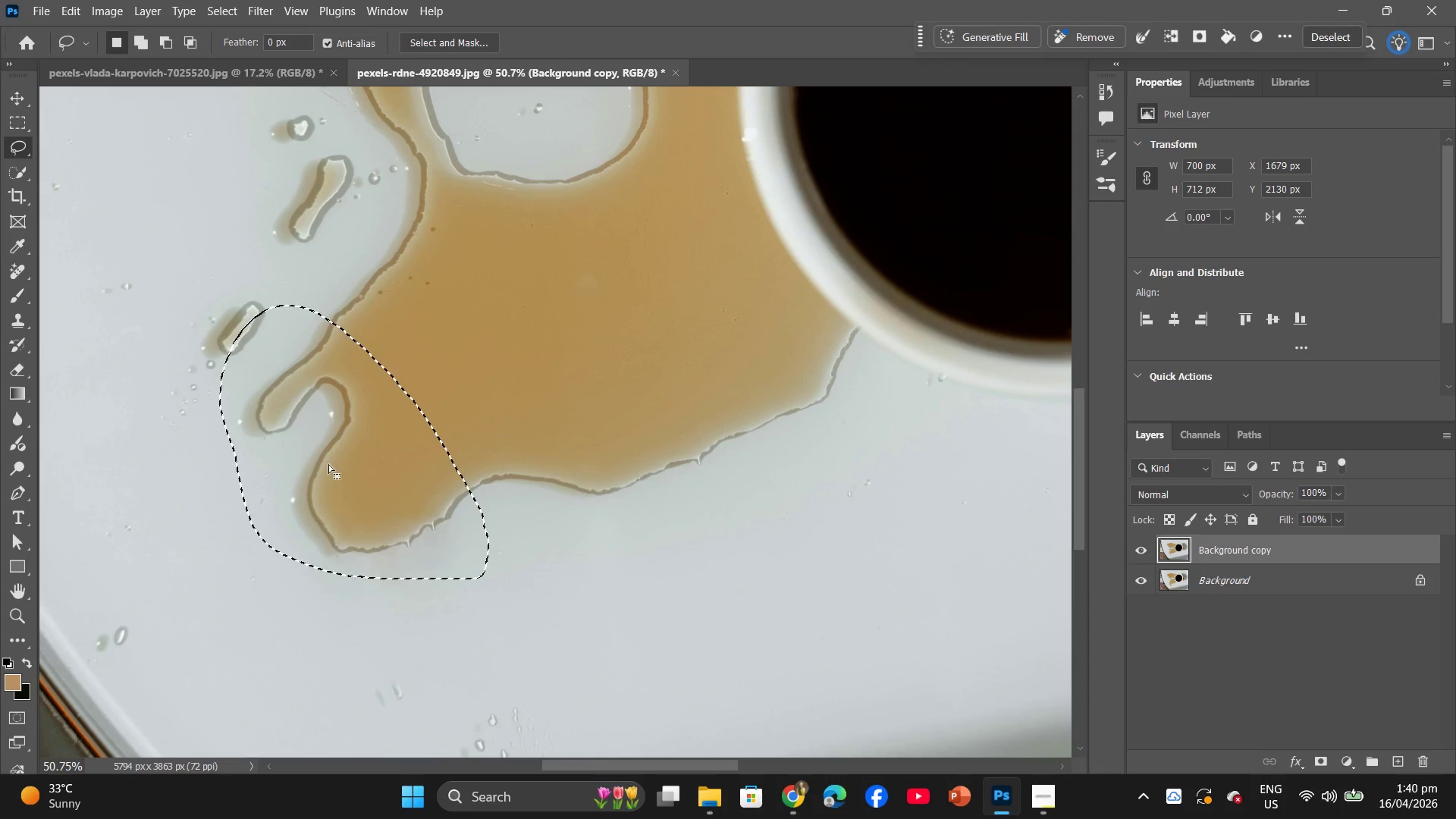 
right_click([328, 463])
 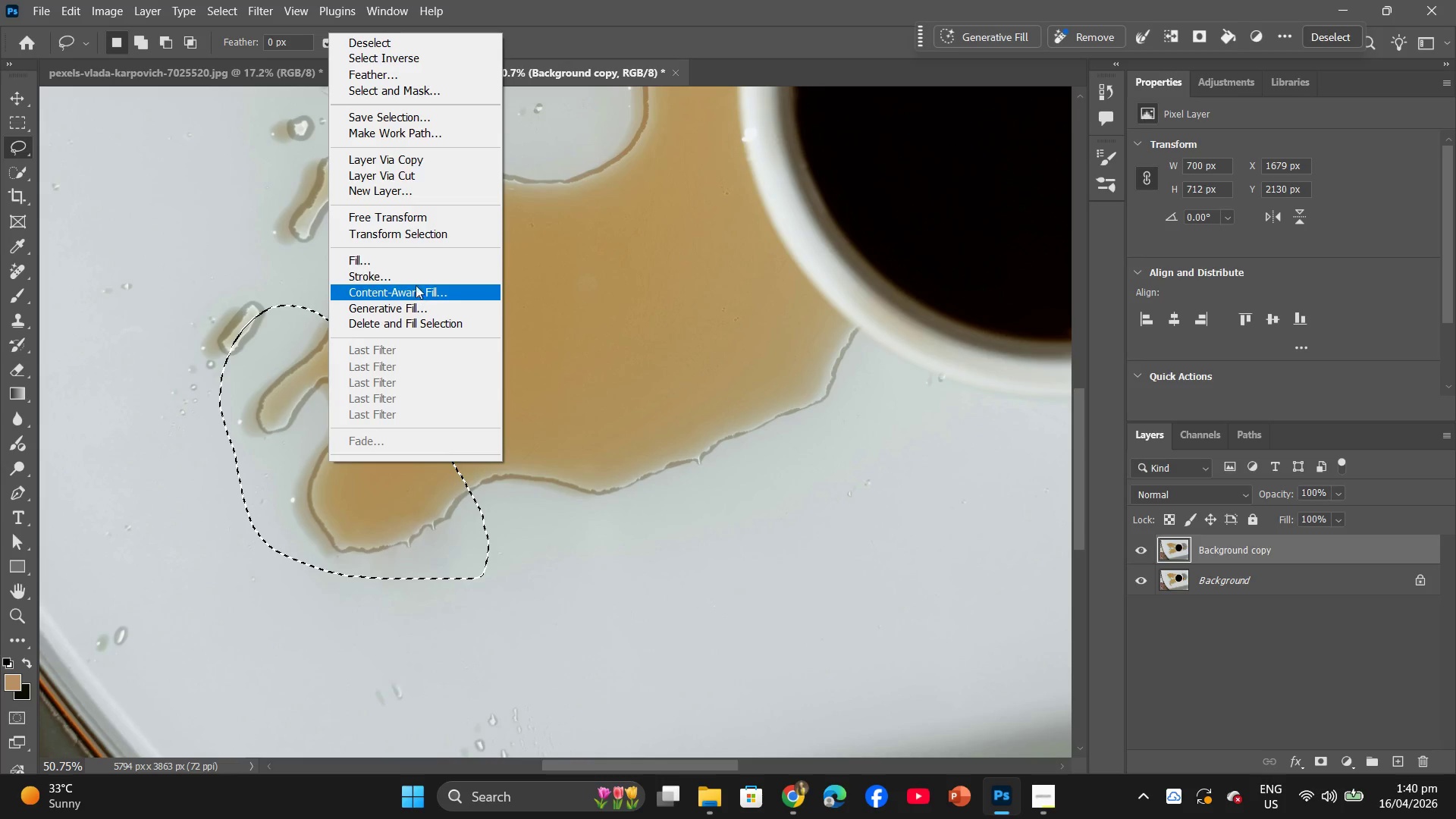 
left_click([422, 251])
 